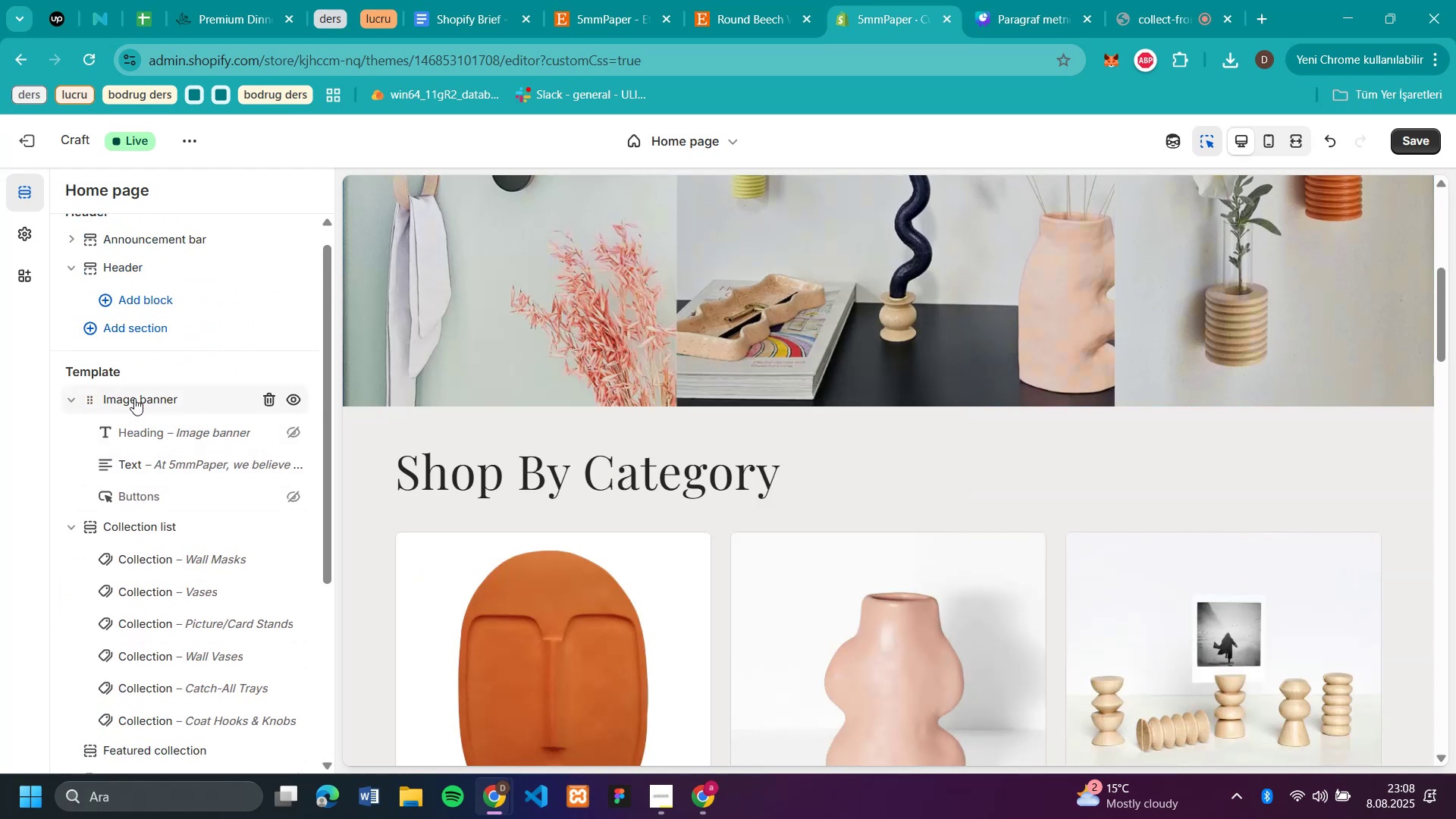 
left_click([129, 394])
 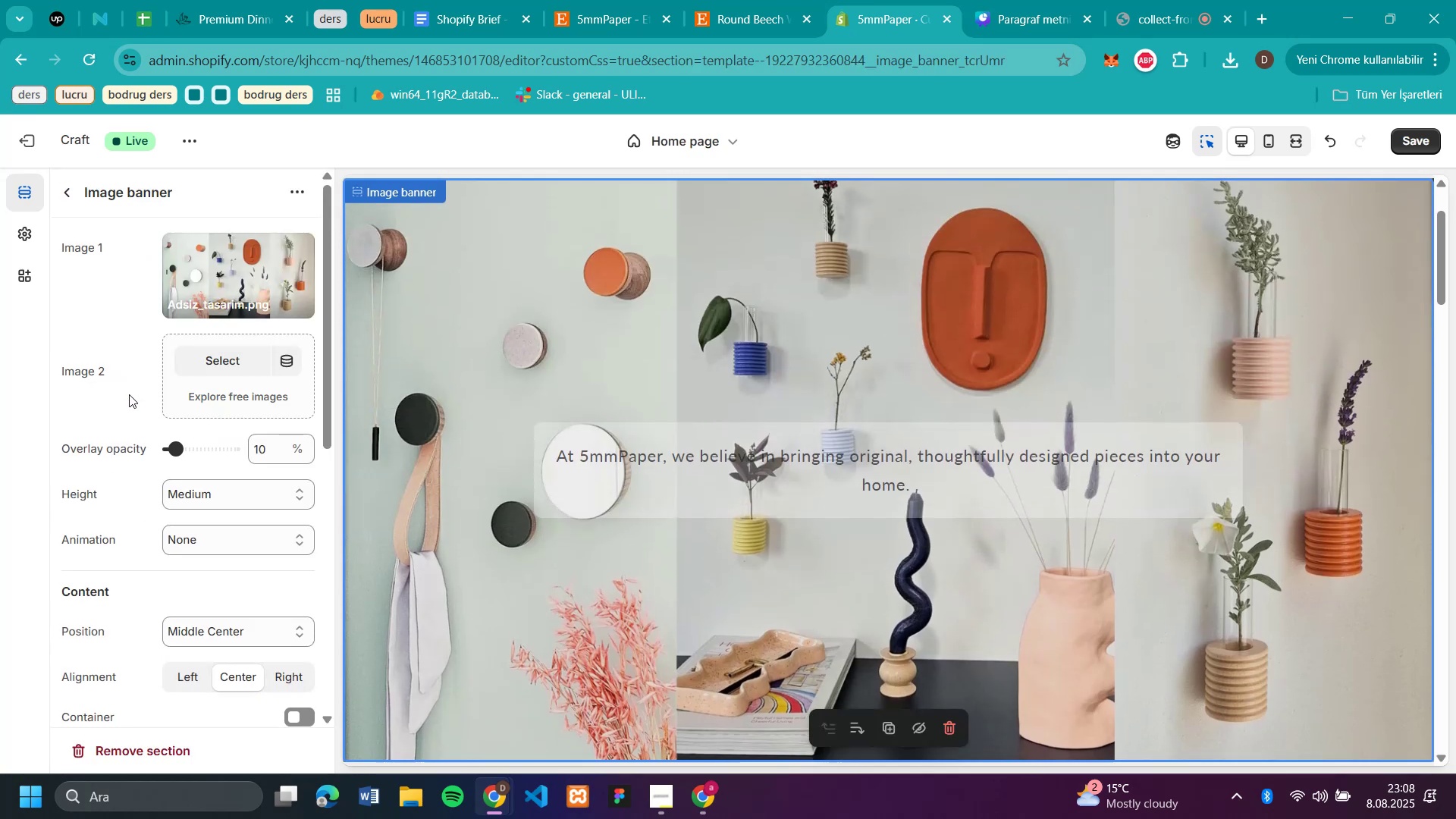 
scroll: coordinate [129, 394], scroll_direction: down, amount: 7.0
 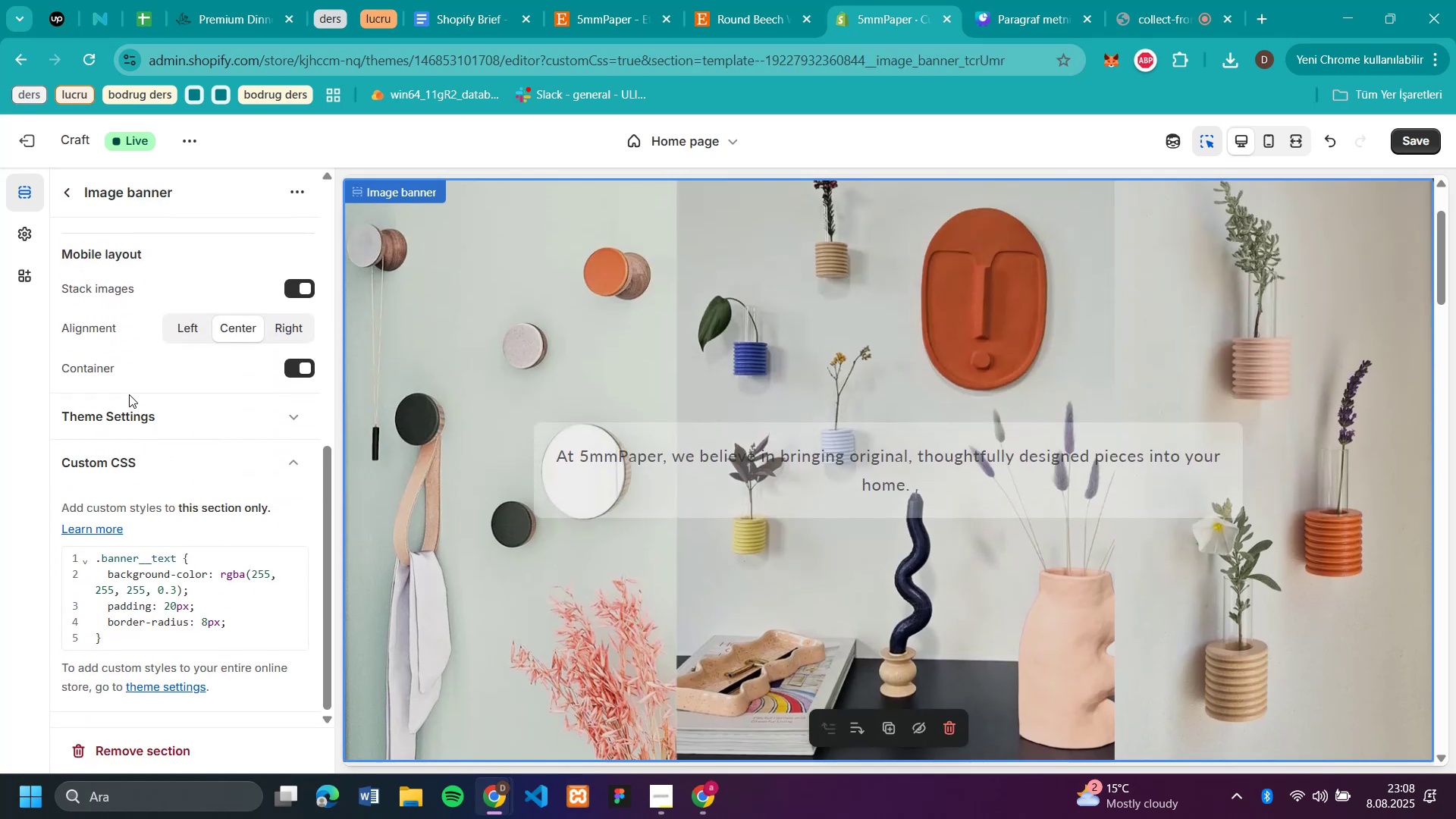 
left_click([155, 413])
 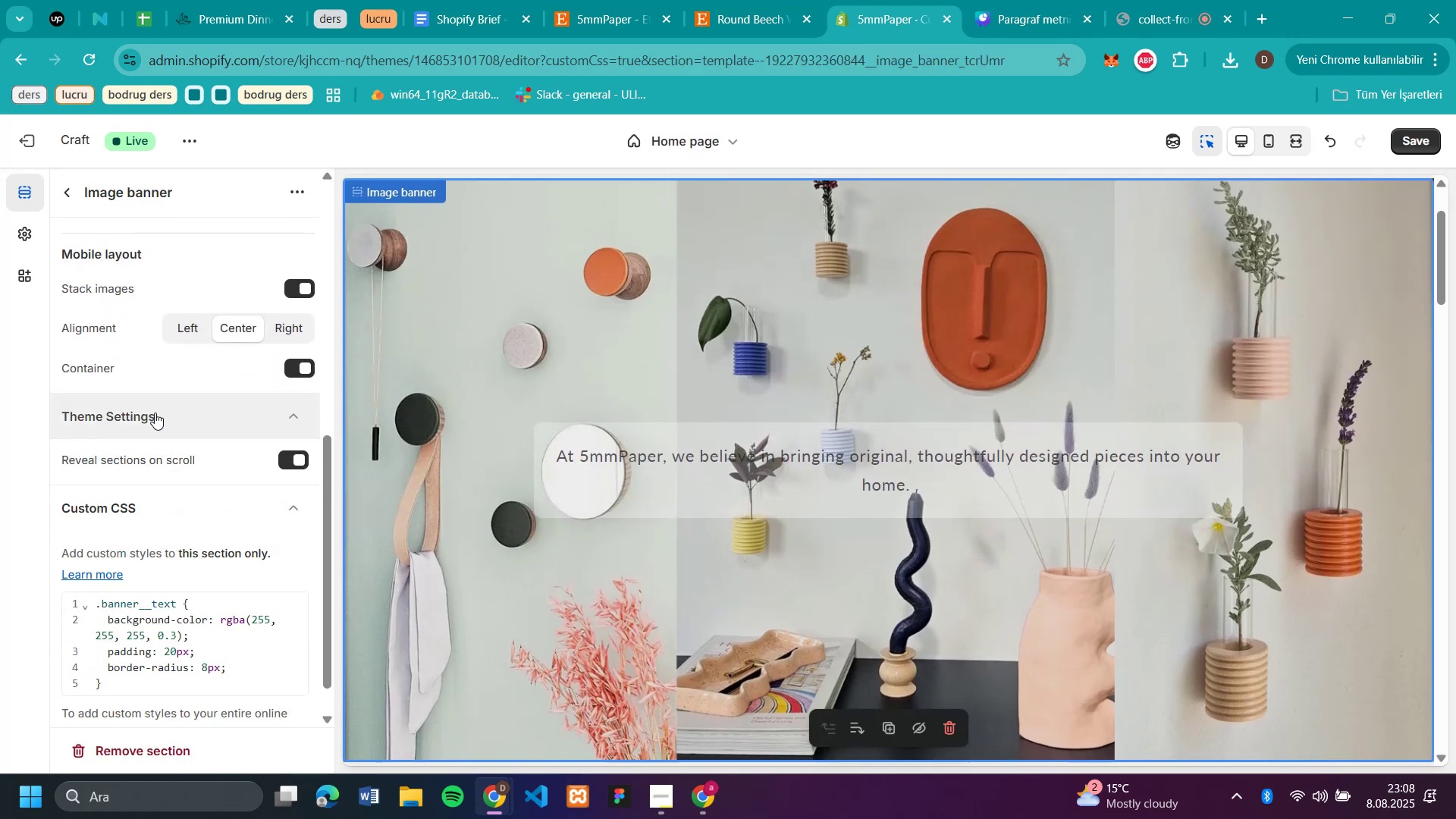 
scroll: coordinate [155, 413], scroll_direction: up, amount: 7.0
 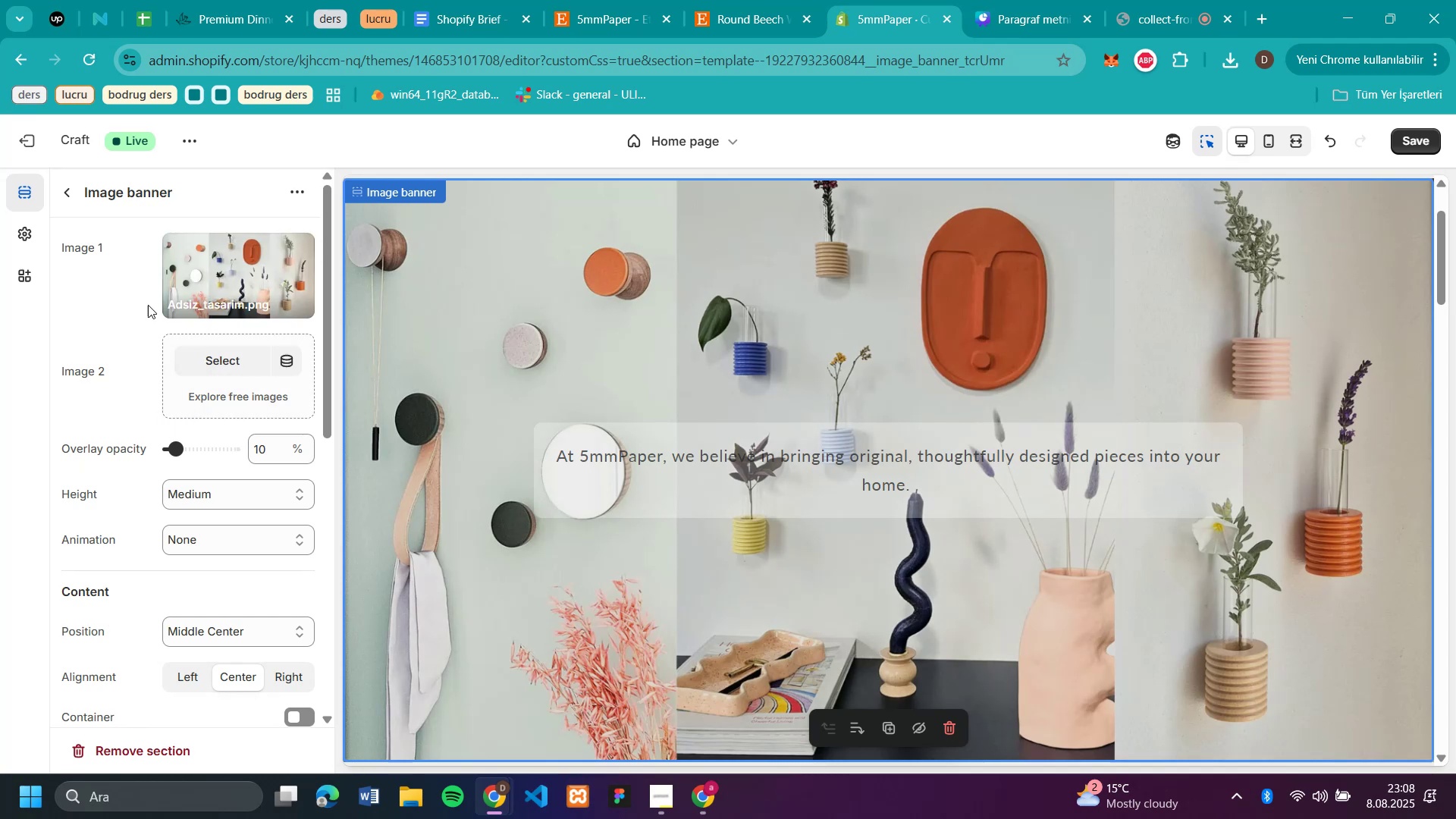 
left_click([68, 191])
 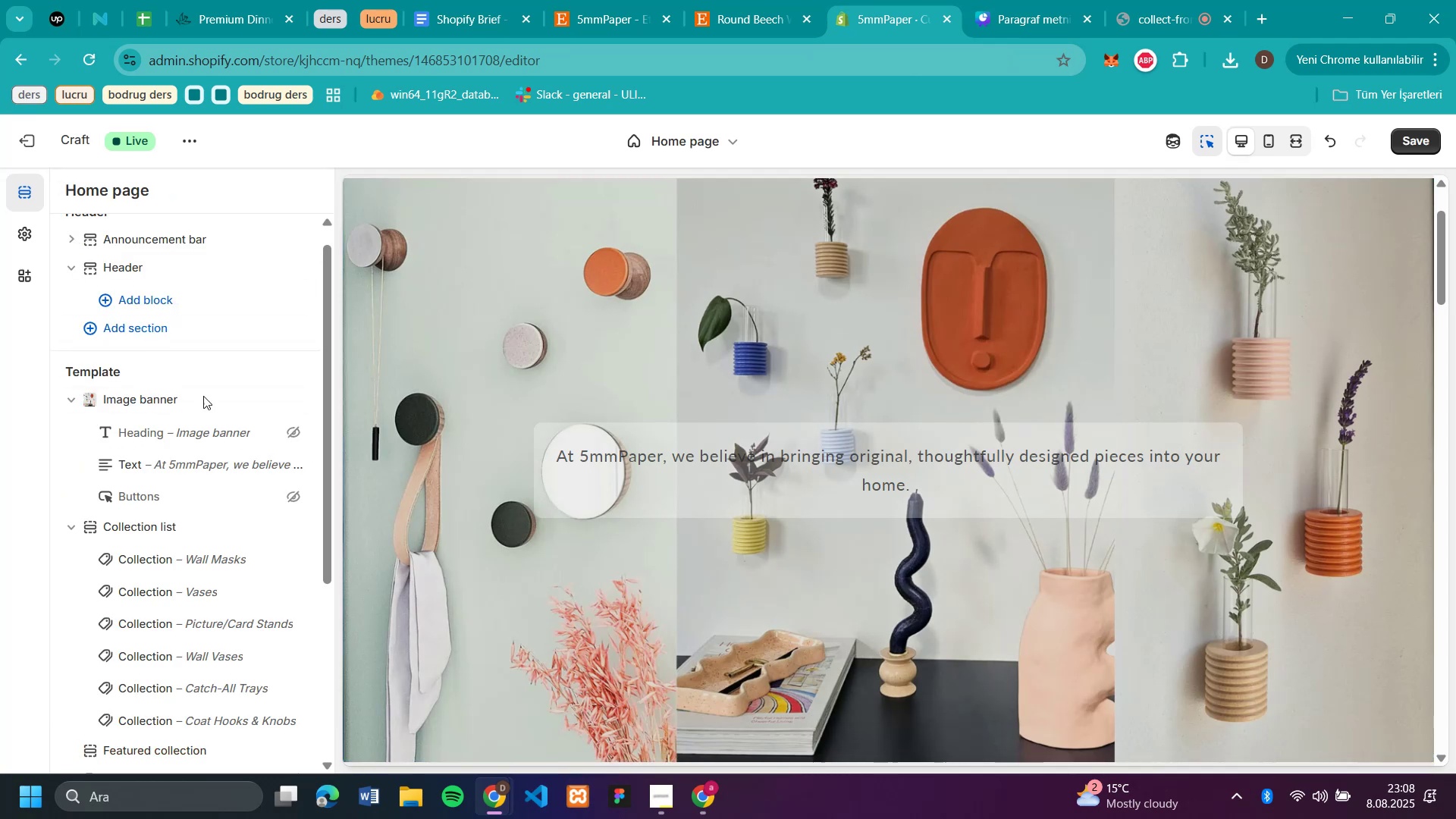 
scroll: coordinate [854, 516], scroll_direction: down, amount: 27.0
 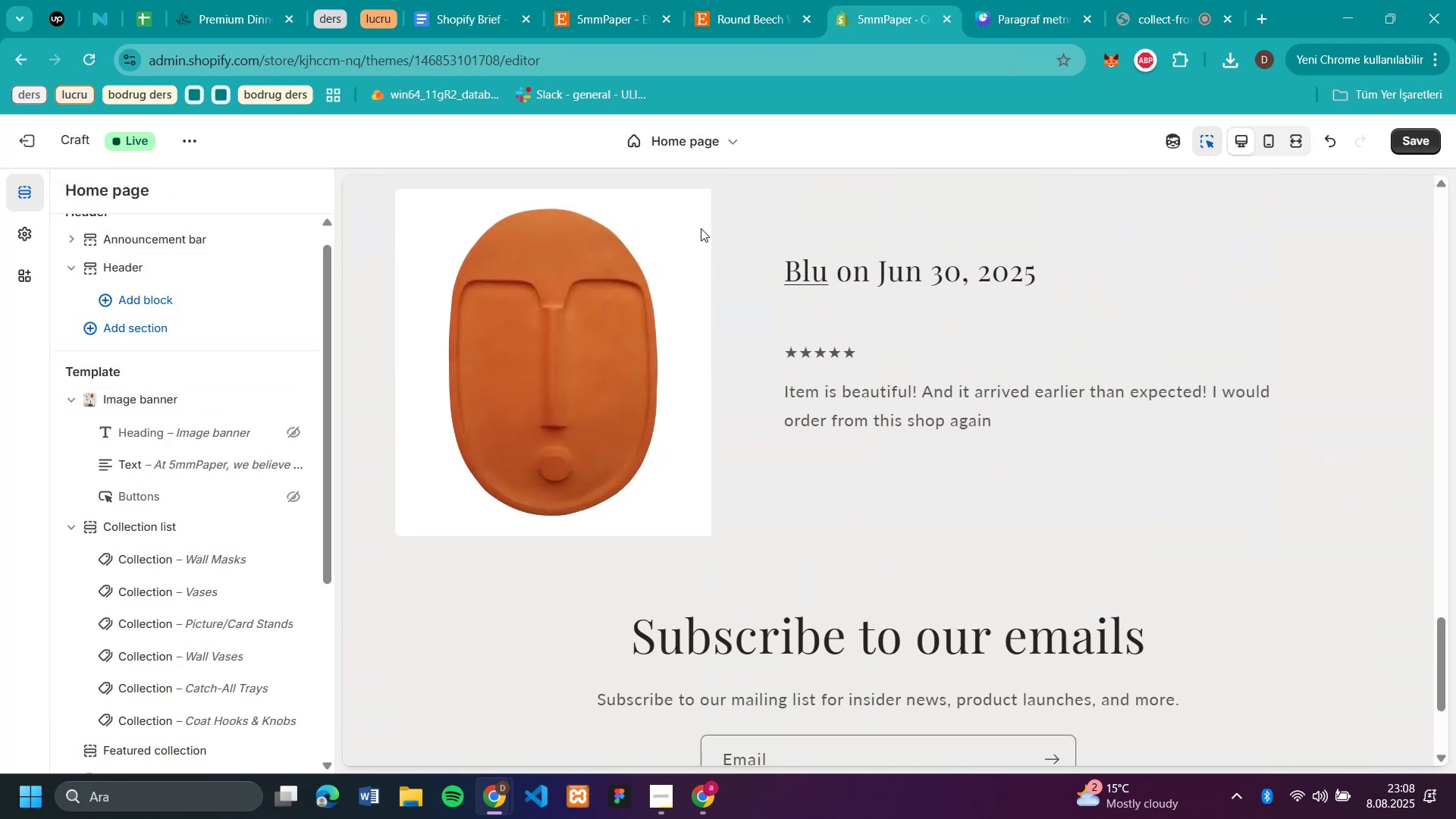 
left_click([701, 228])
 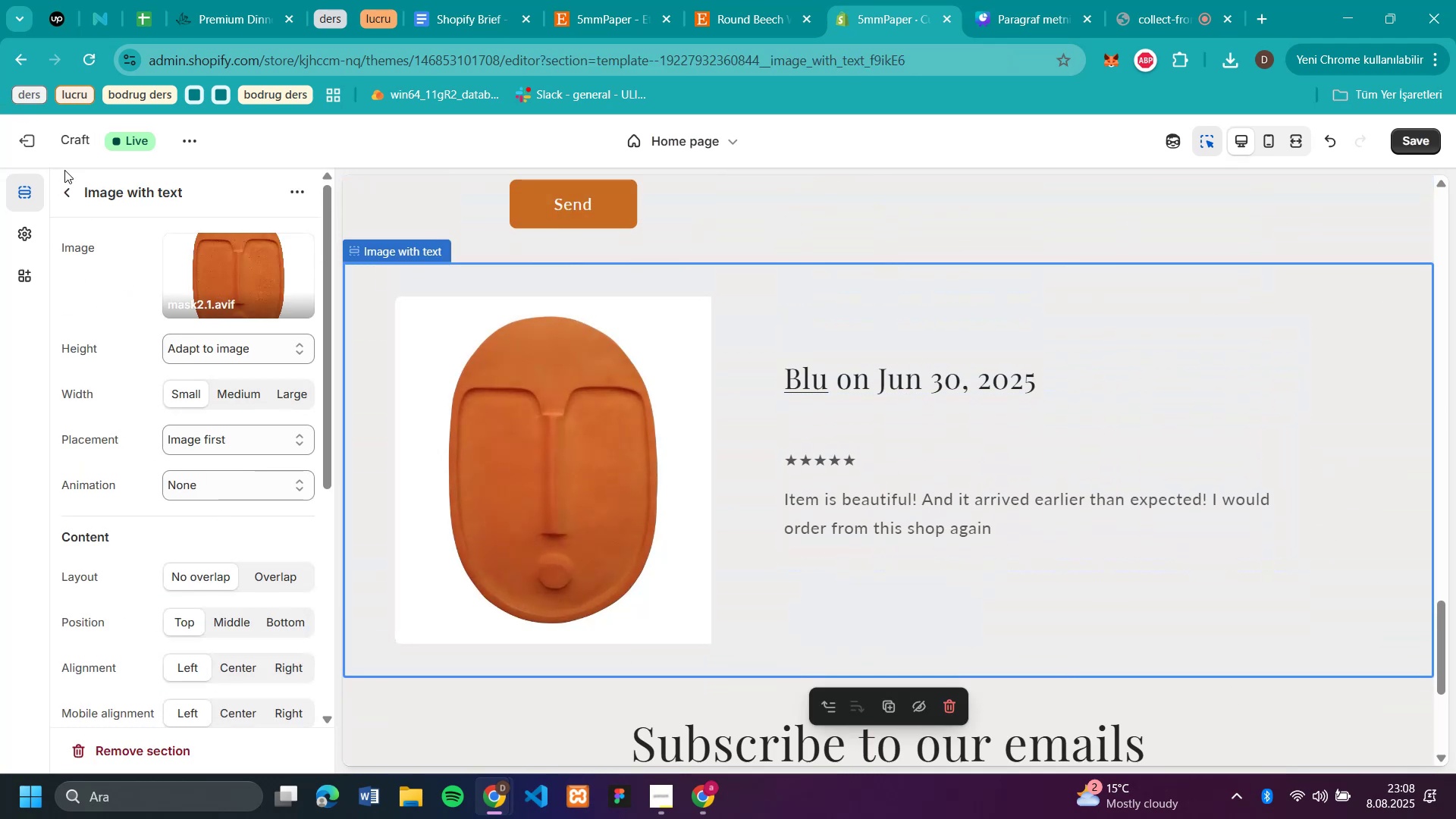 
left_click([71, 190])
 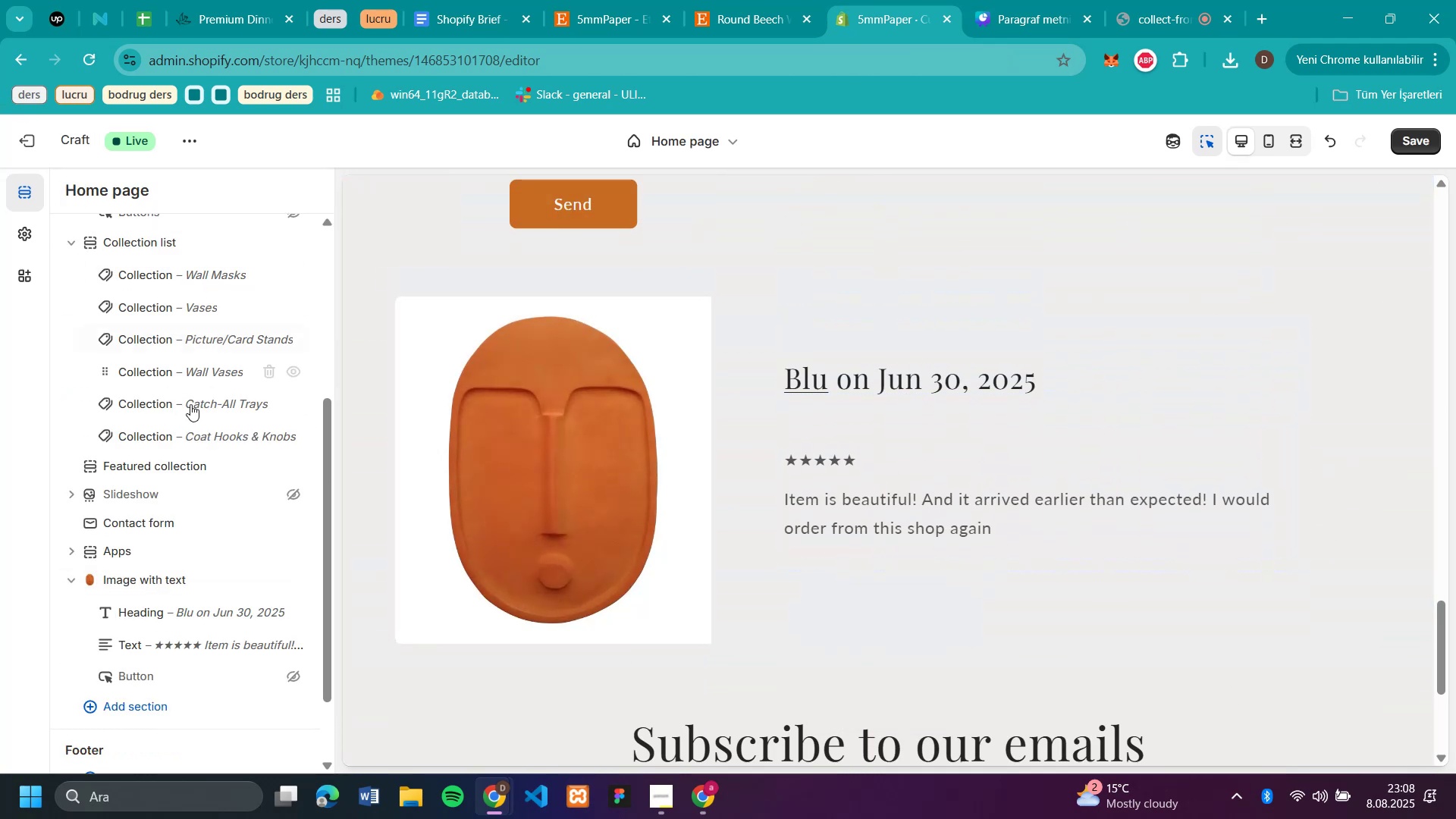 
scroll: coordinate [190, 433], scroll_direction: down, amount: 2.0
 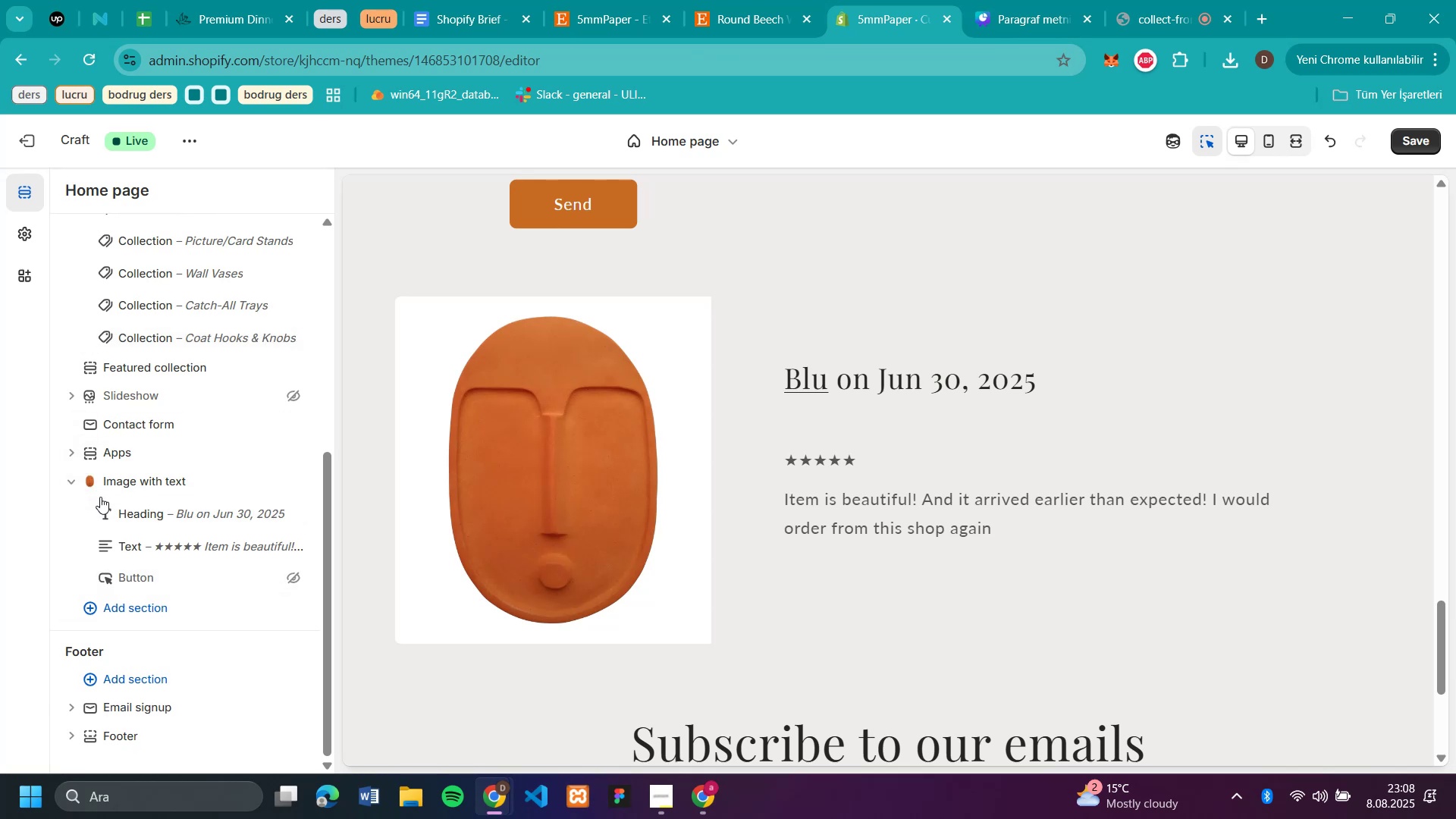 
left_click([77, 479])
 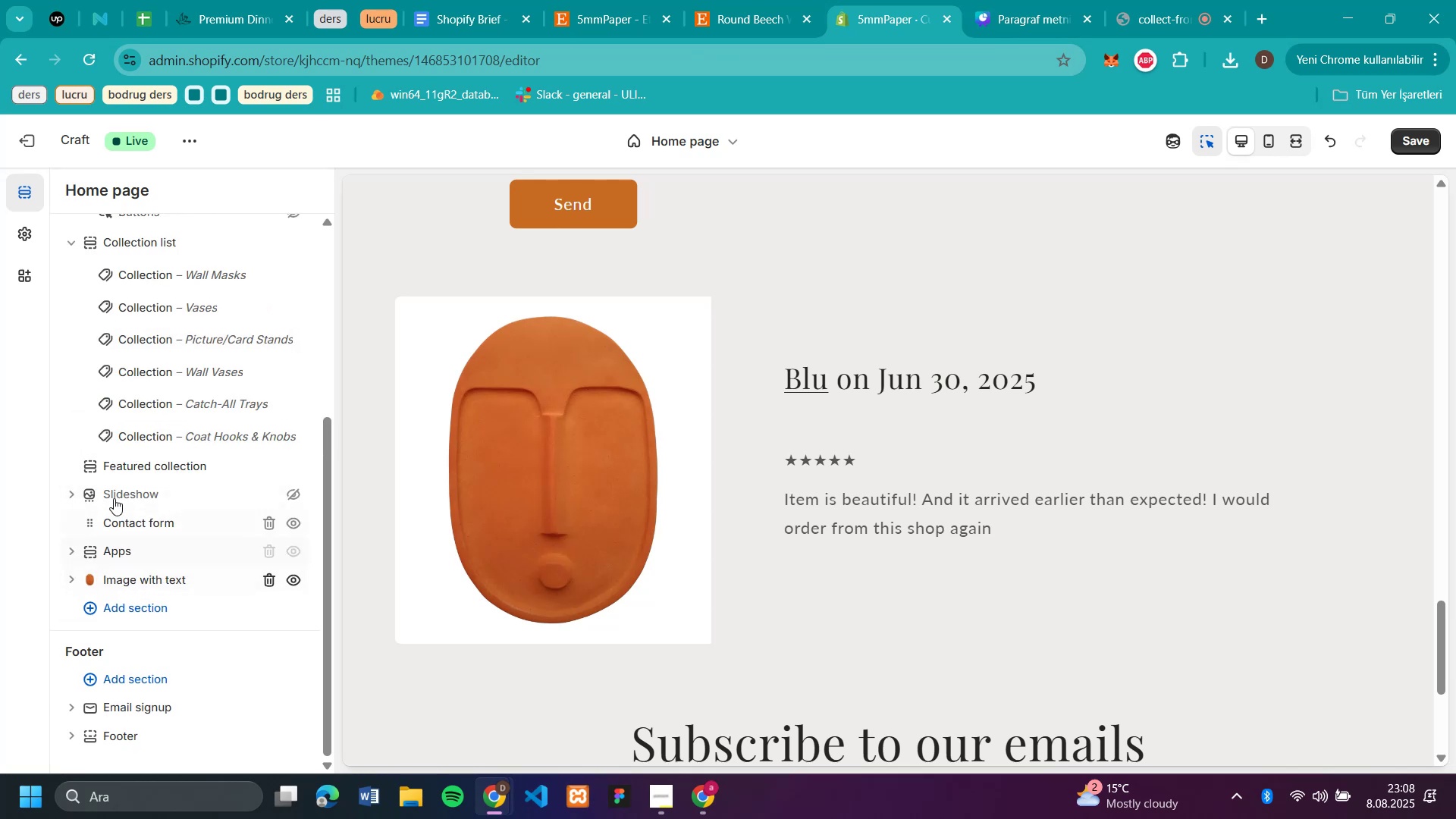 
scroll: coordinate [117, 382], scroll_direction: up, amount: 1.0
 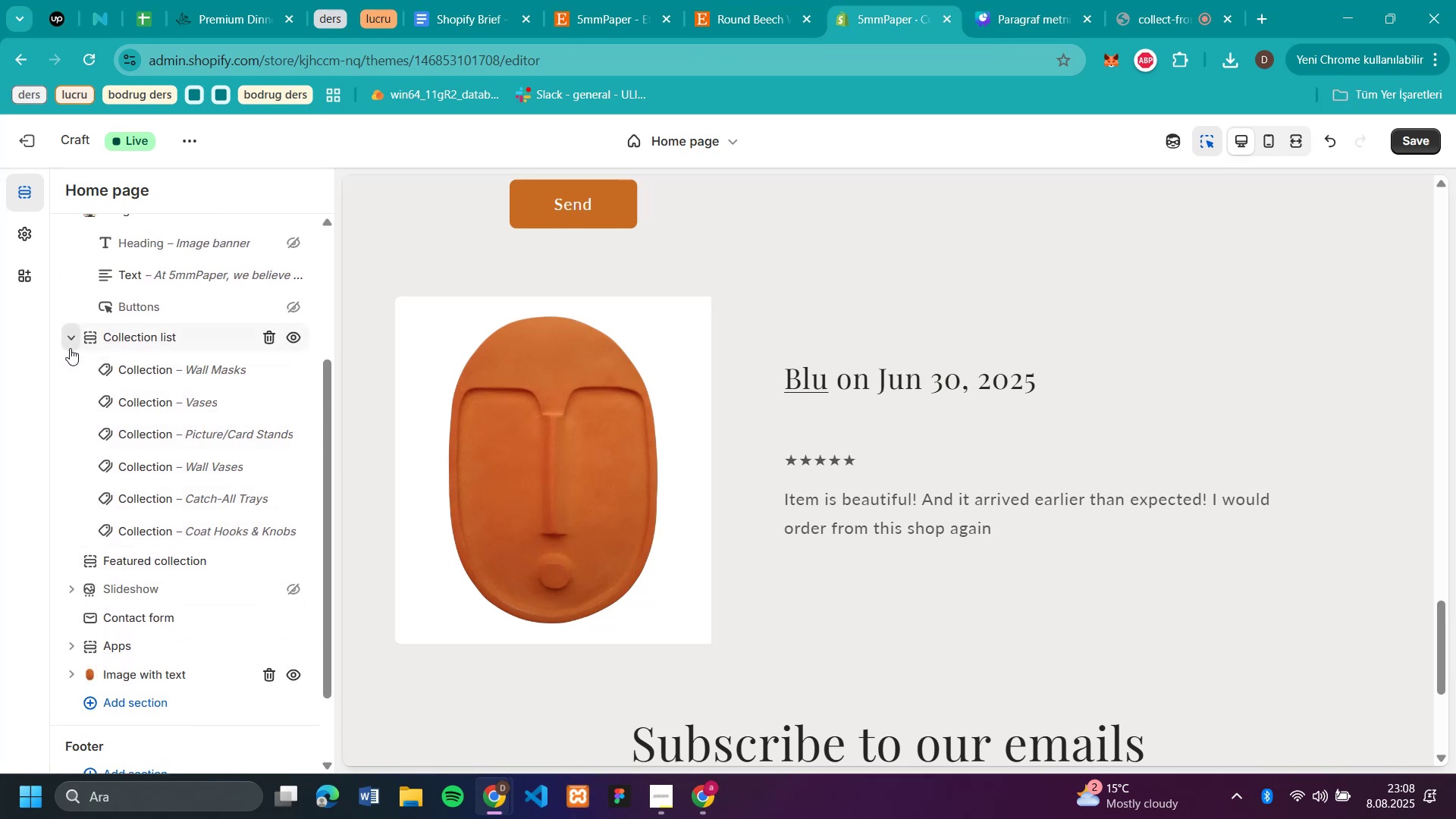 
left_click([70, 340])
 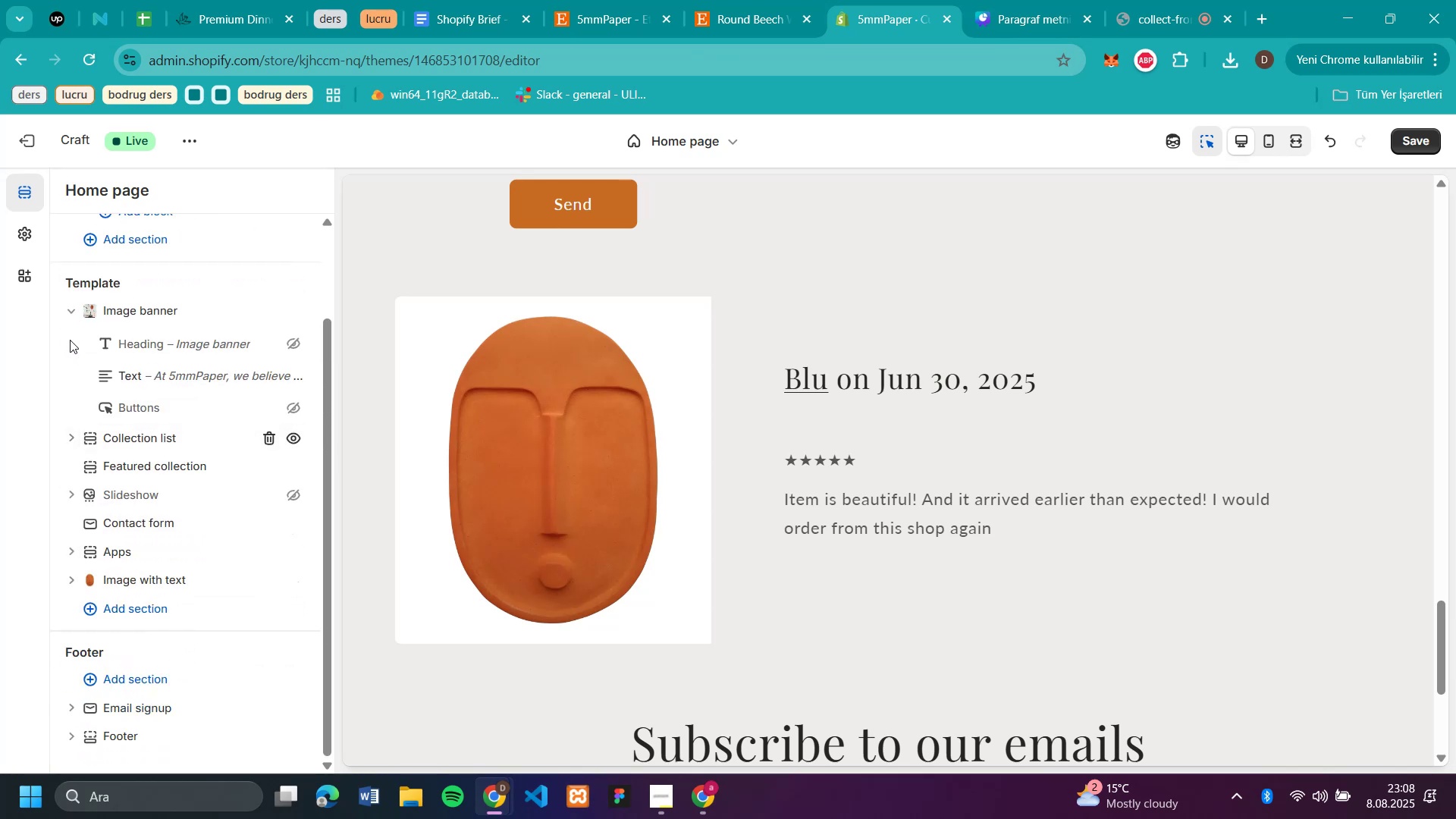 
scroll: coordinate [70, 340], scroll_direction: up, amount: 1.0
 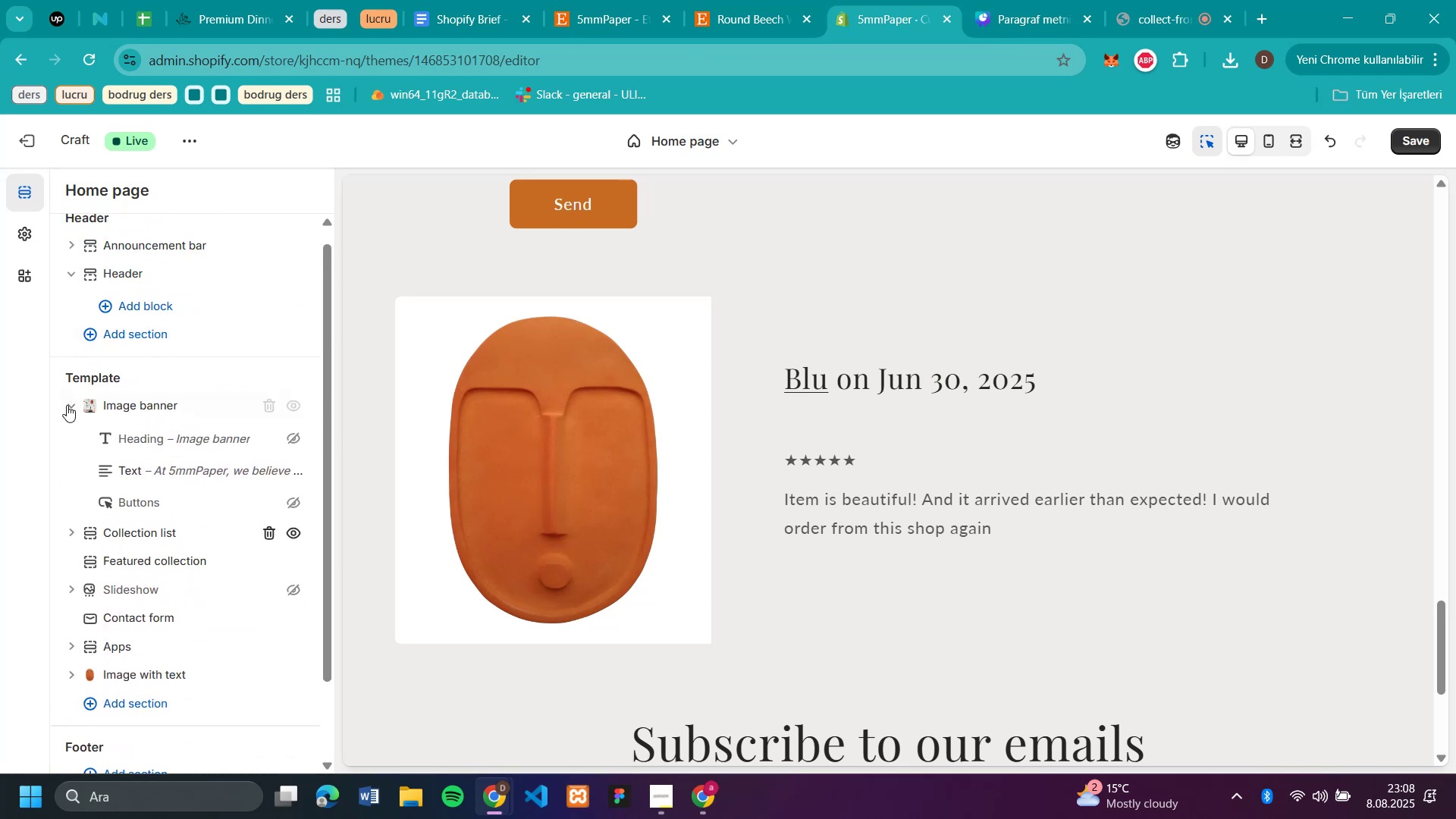 
left_click([67, 406])
 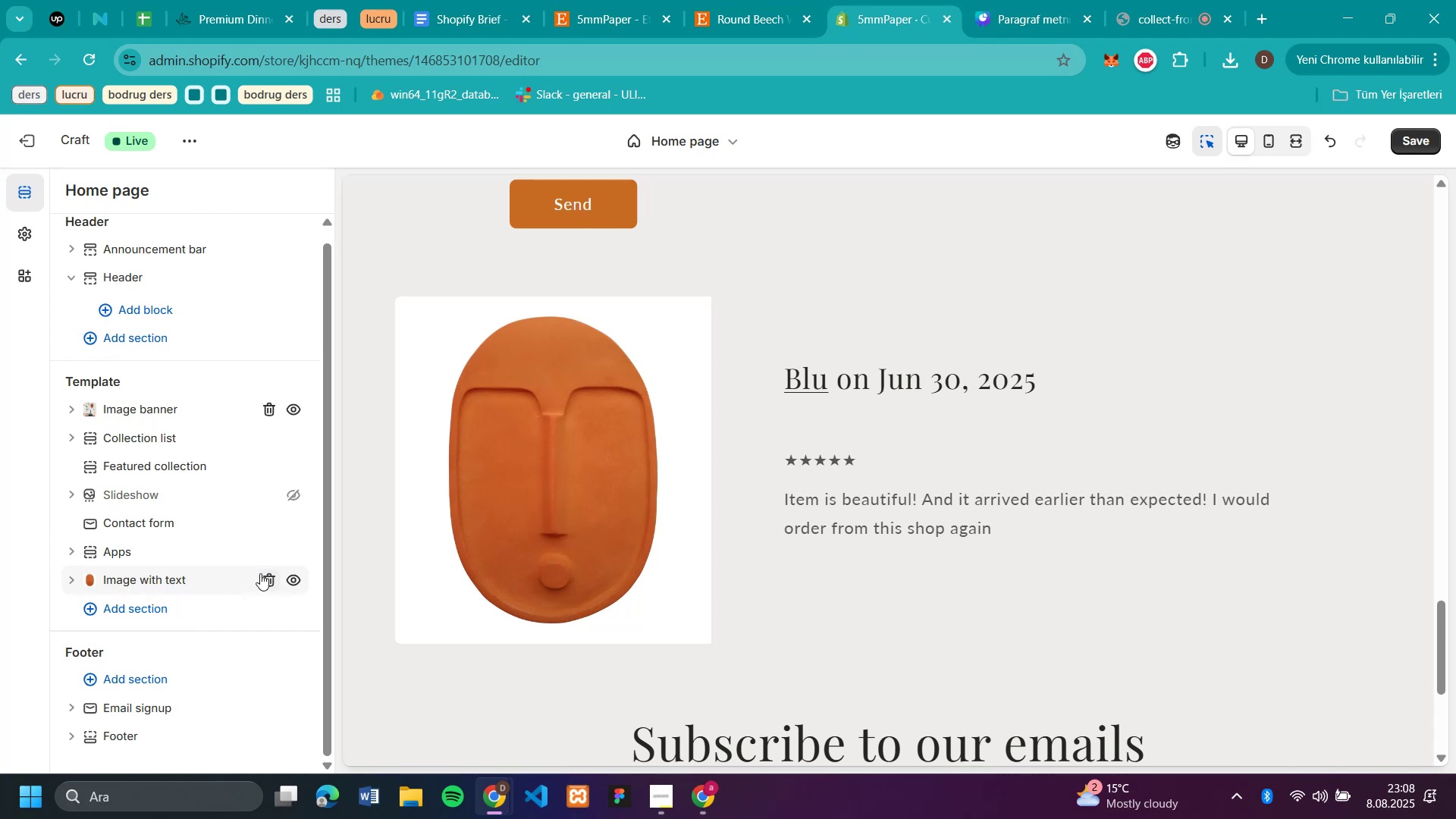 
left_click([285, 582])
 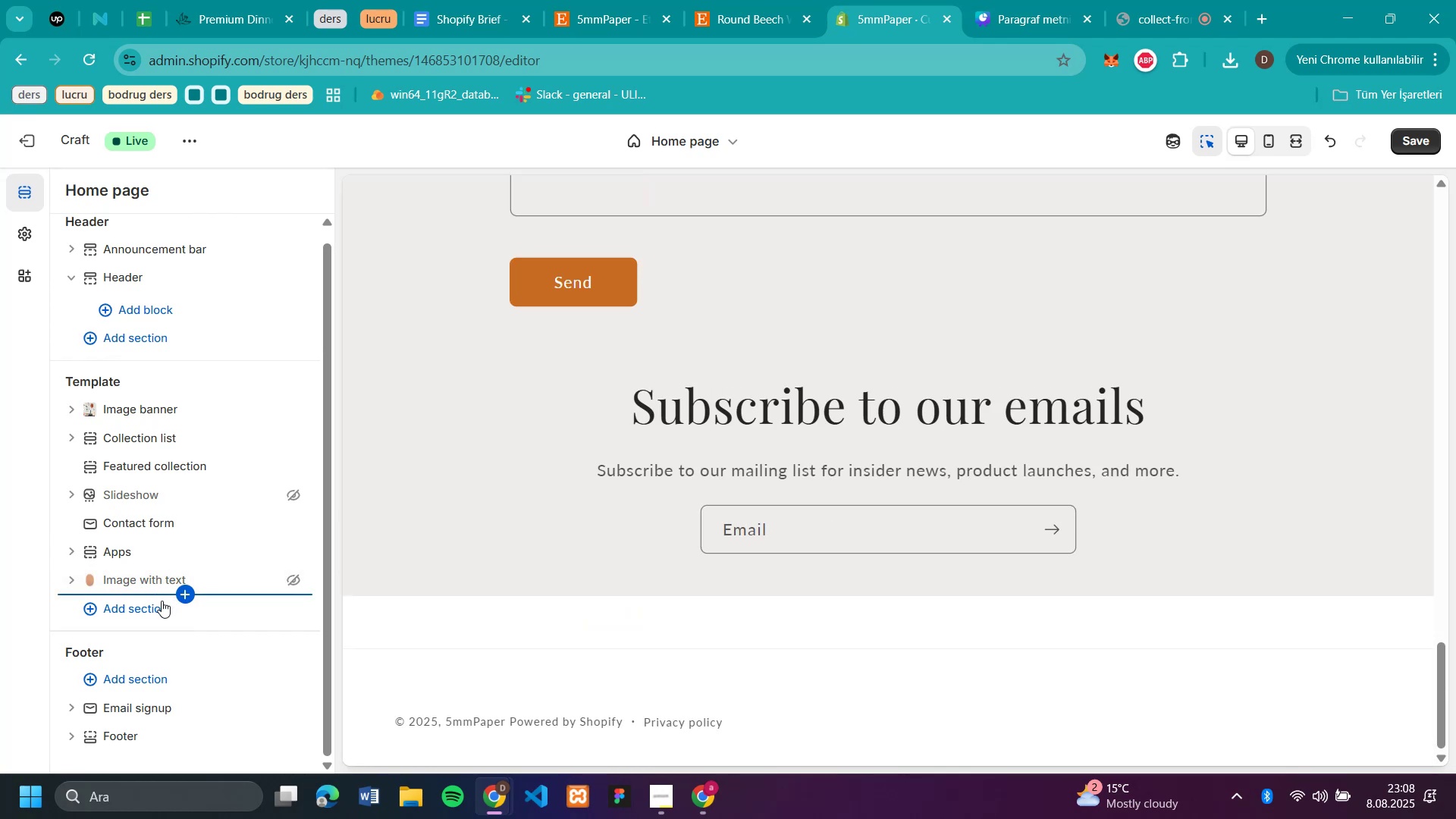 
left_click([158, 607])
 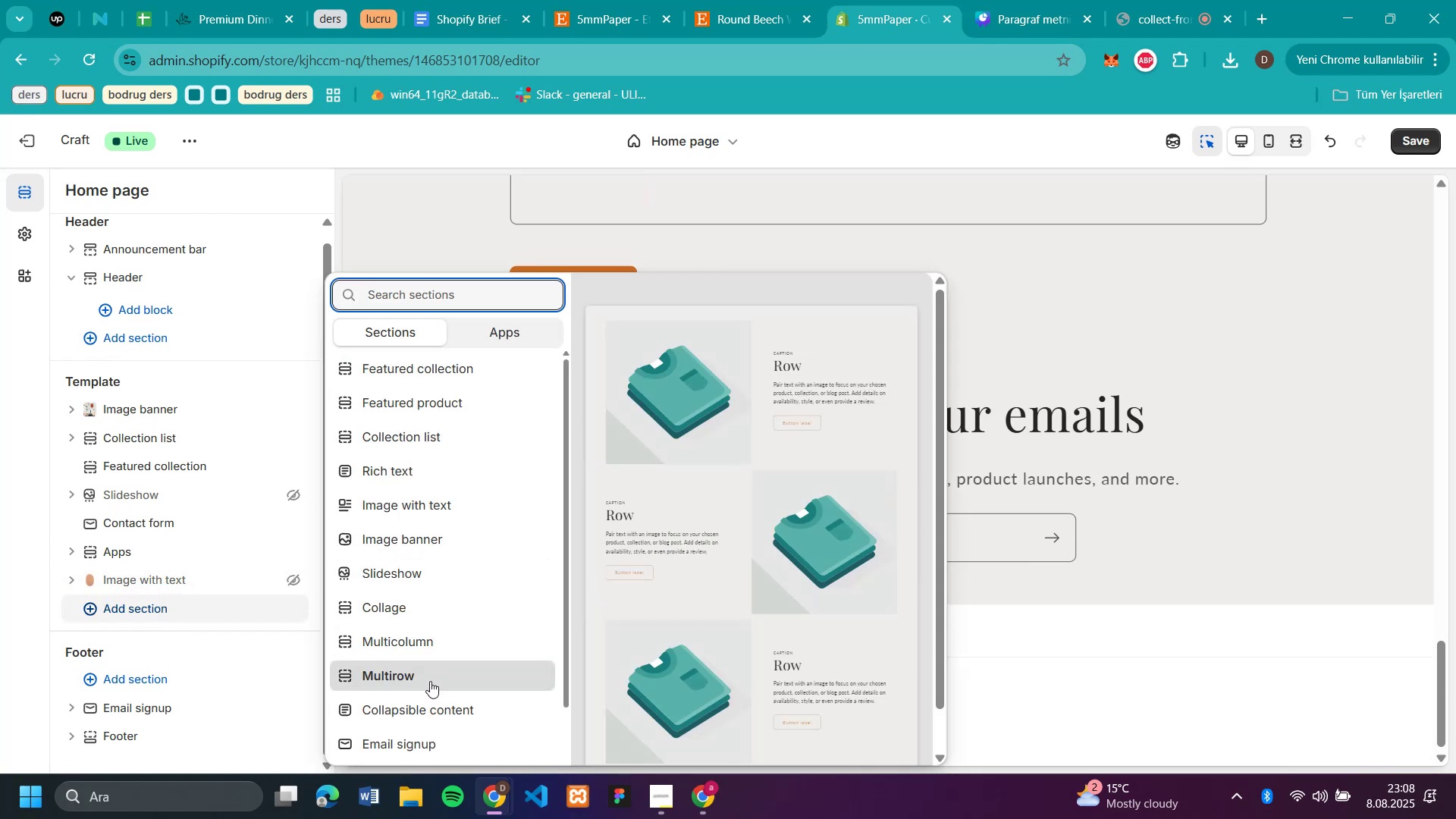 
wait(5.47)
 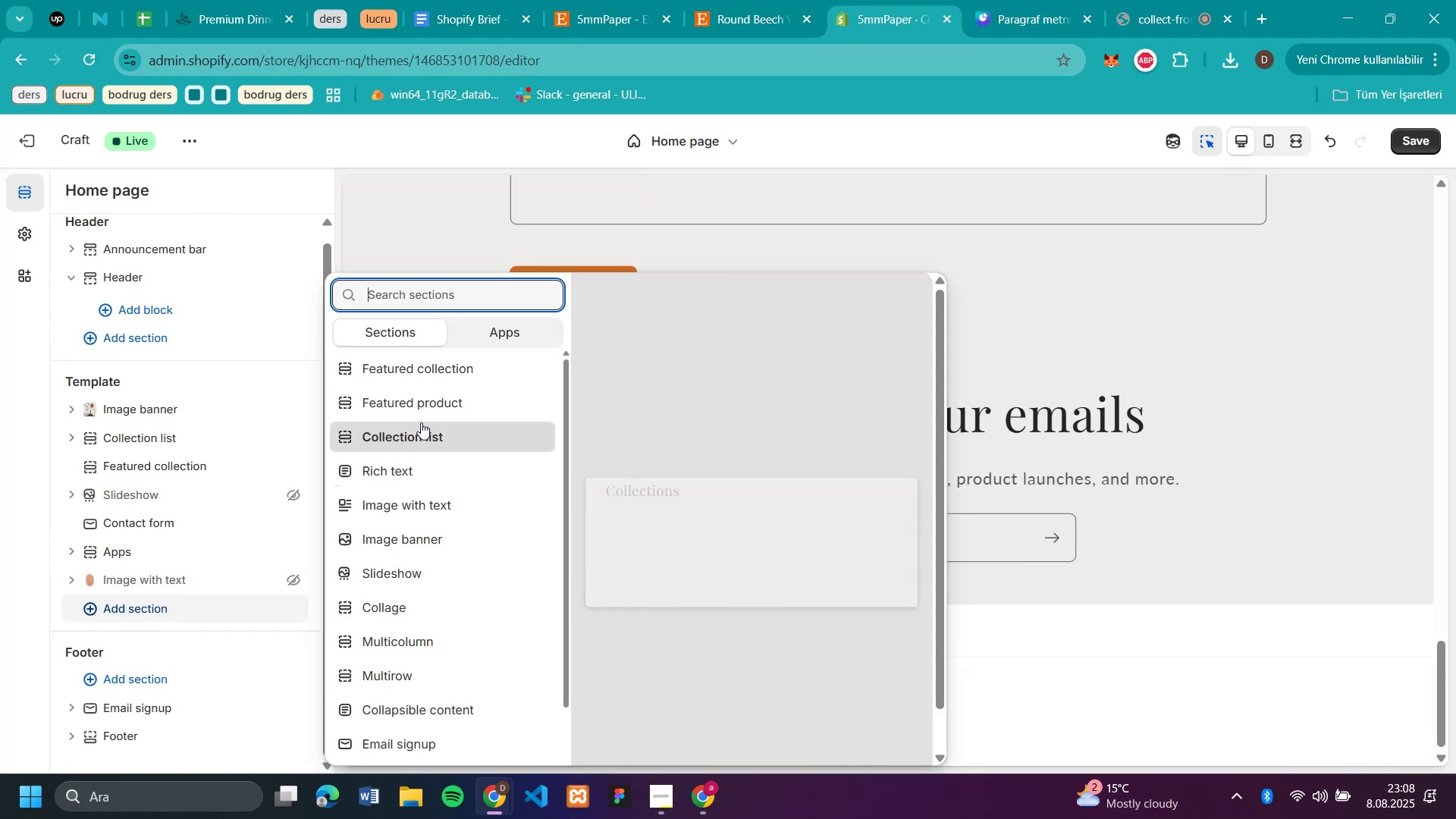 
left_click([410, 634])
 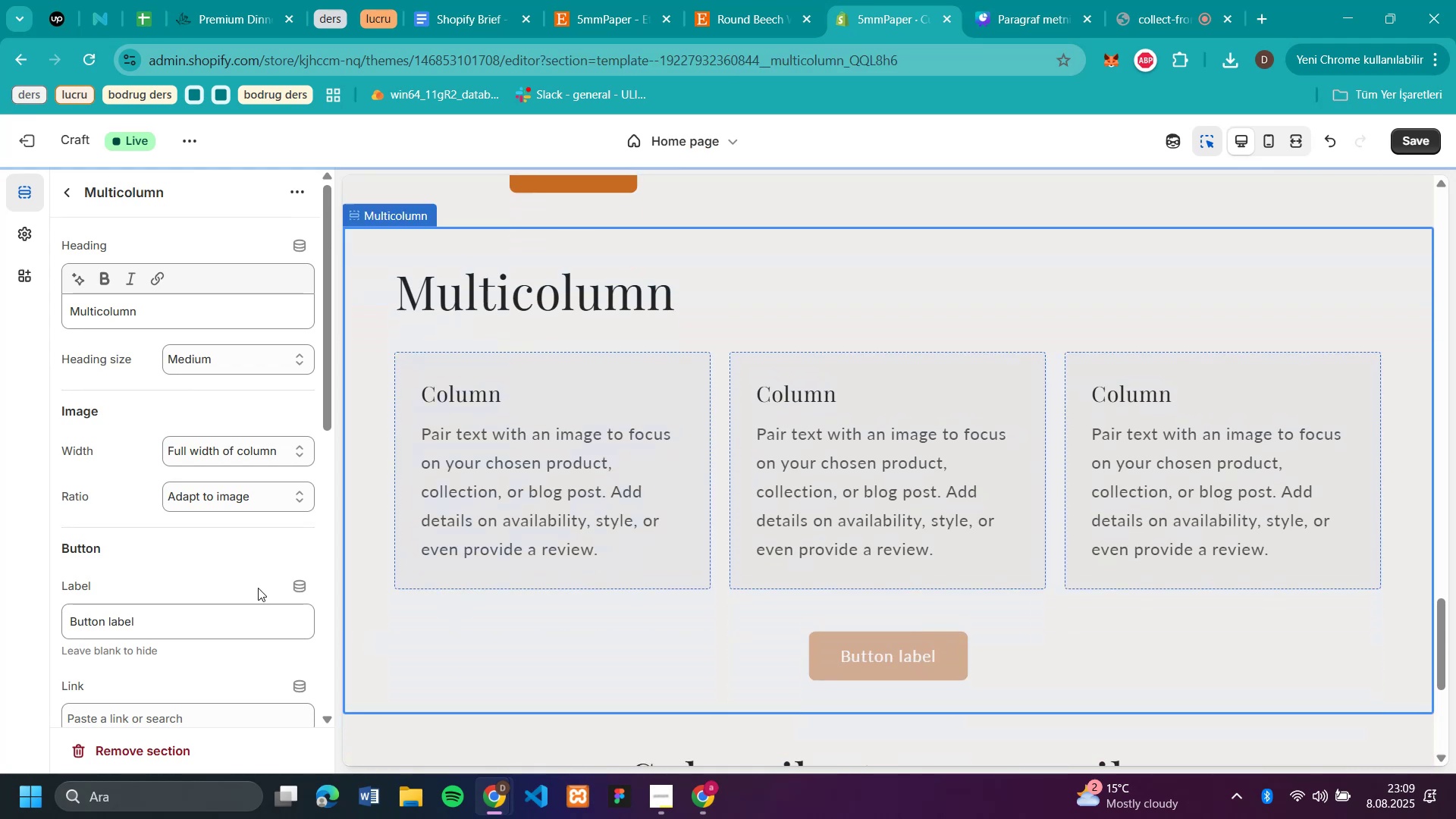 
scroll: coordinate [182, 519], scroll_direction: down, amount: 3.0
 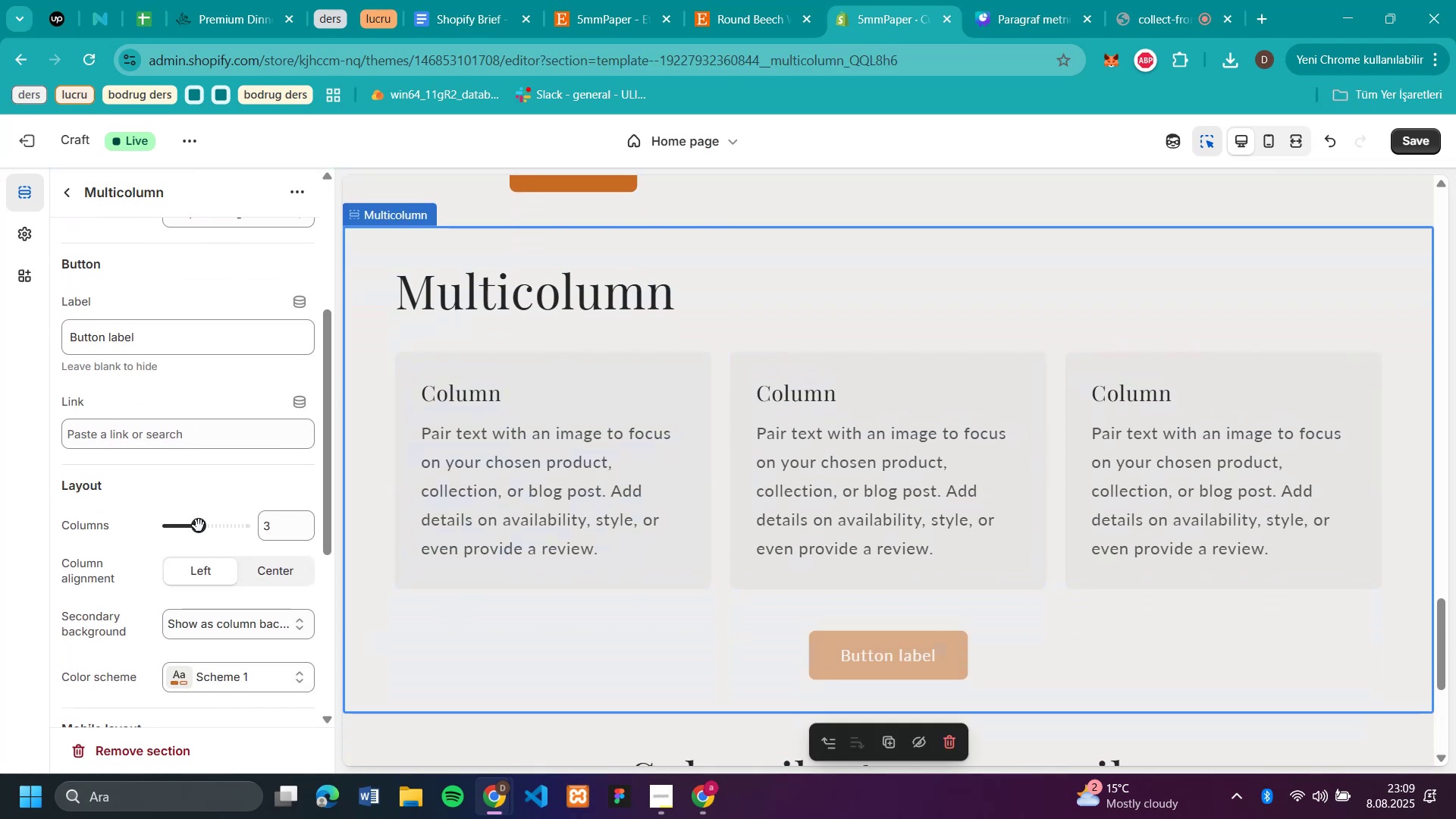 
left_click_drag(start_coordinate=[199, 526], to_coordinate=[237, 530])
 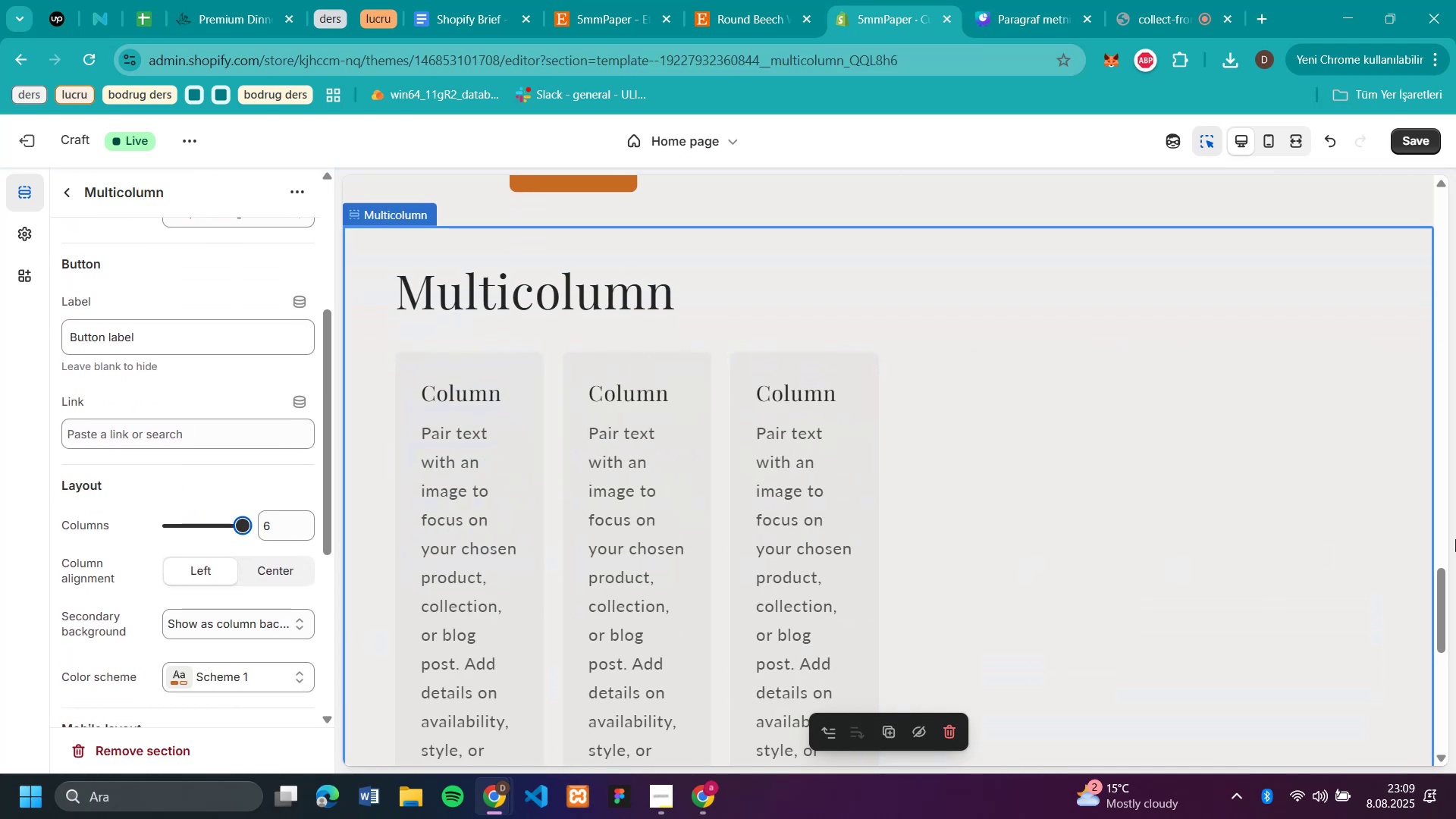 
scroll: coordinate [1014, 480], scroll_direction: down, amount: 3.0
 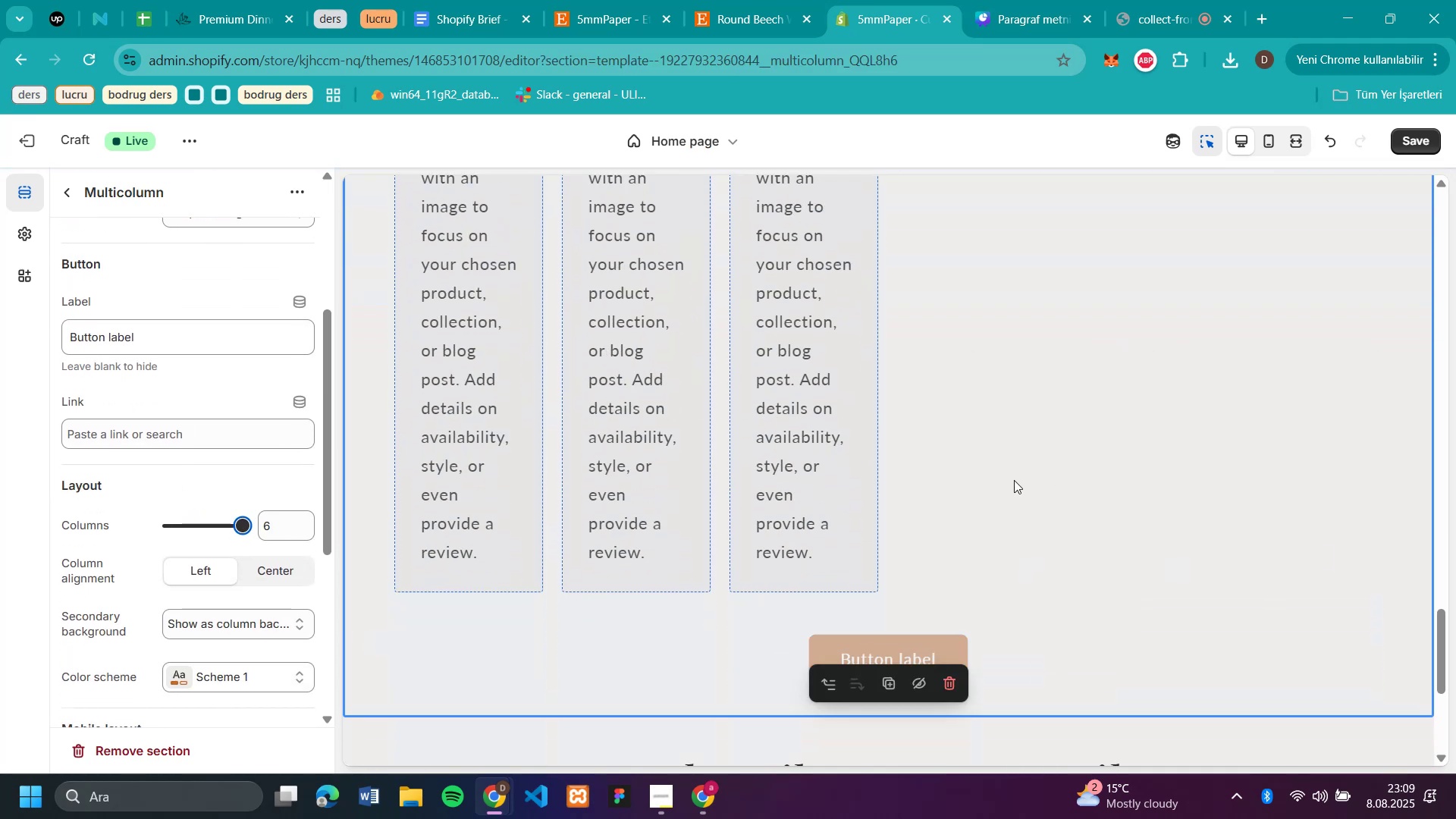 
scroll: coordinate [1013, 480], scroll_direction: up, amount: 2.0
 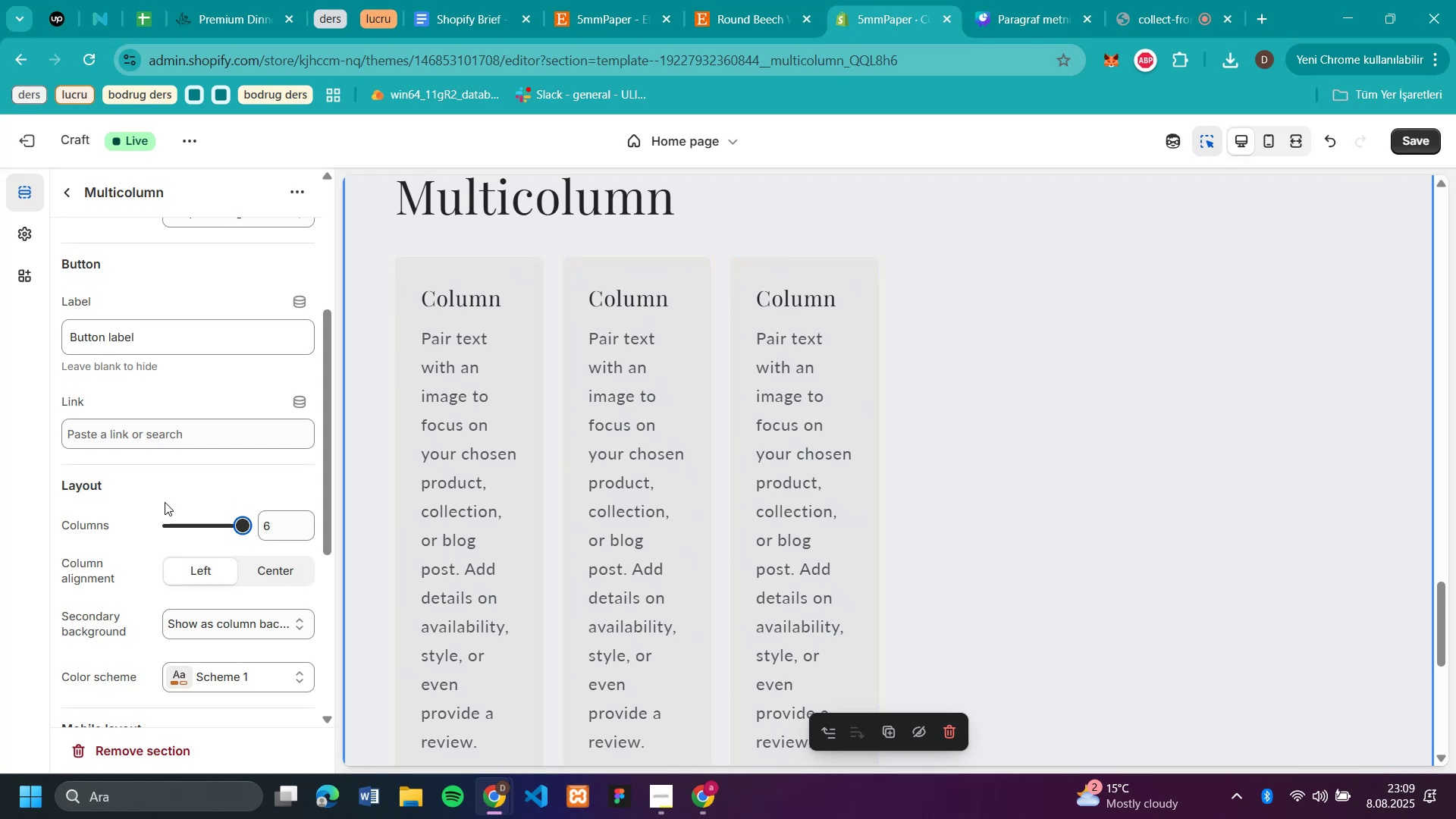 
left_click([209, 521])
 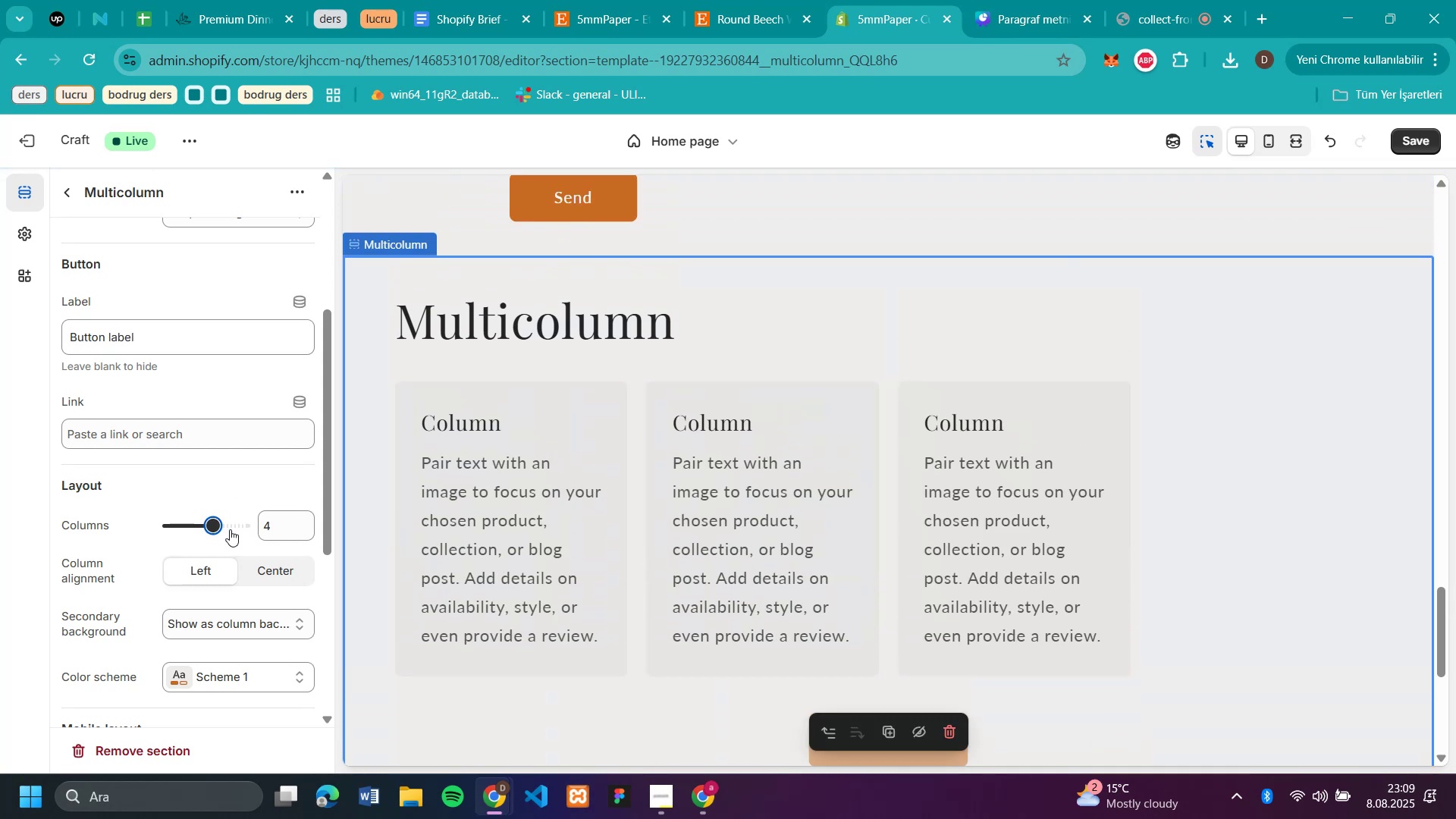 
left_click([224, 522])
 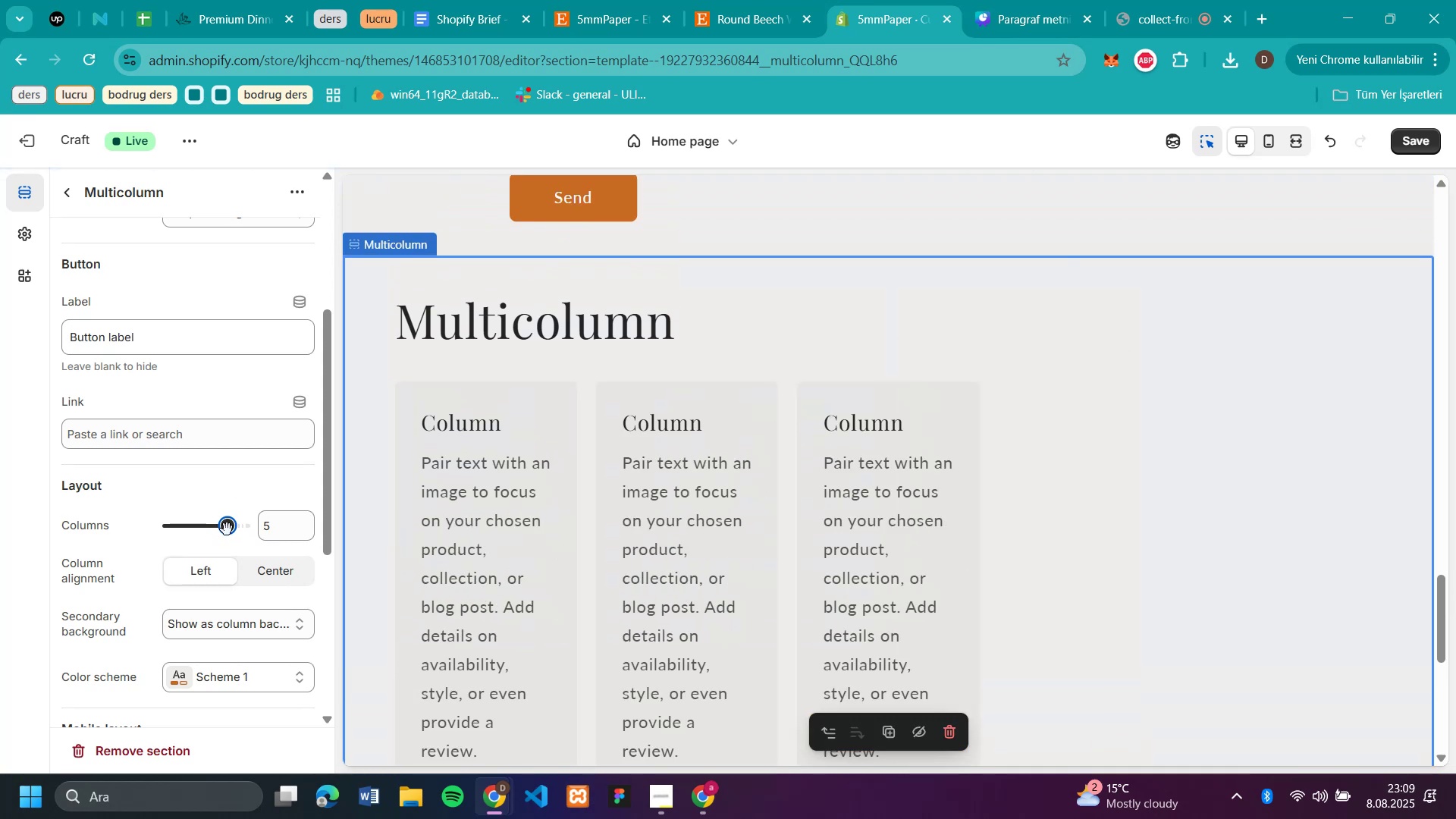 
scroll: coordinate [1203, 512], scroll_direction: down, amount: 3.0
 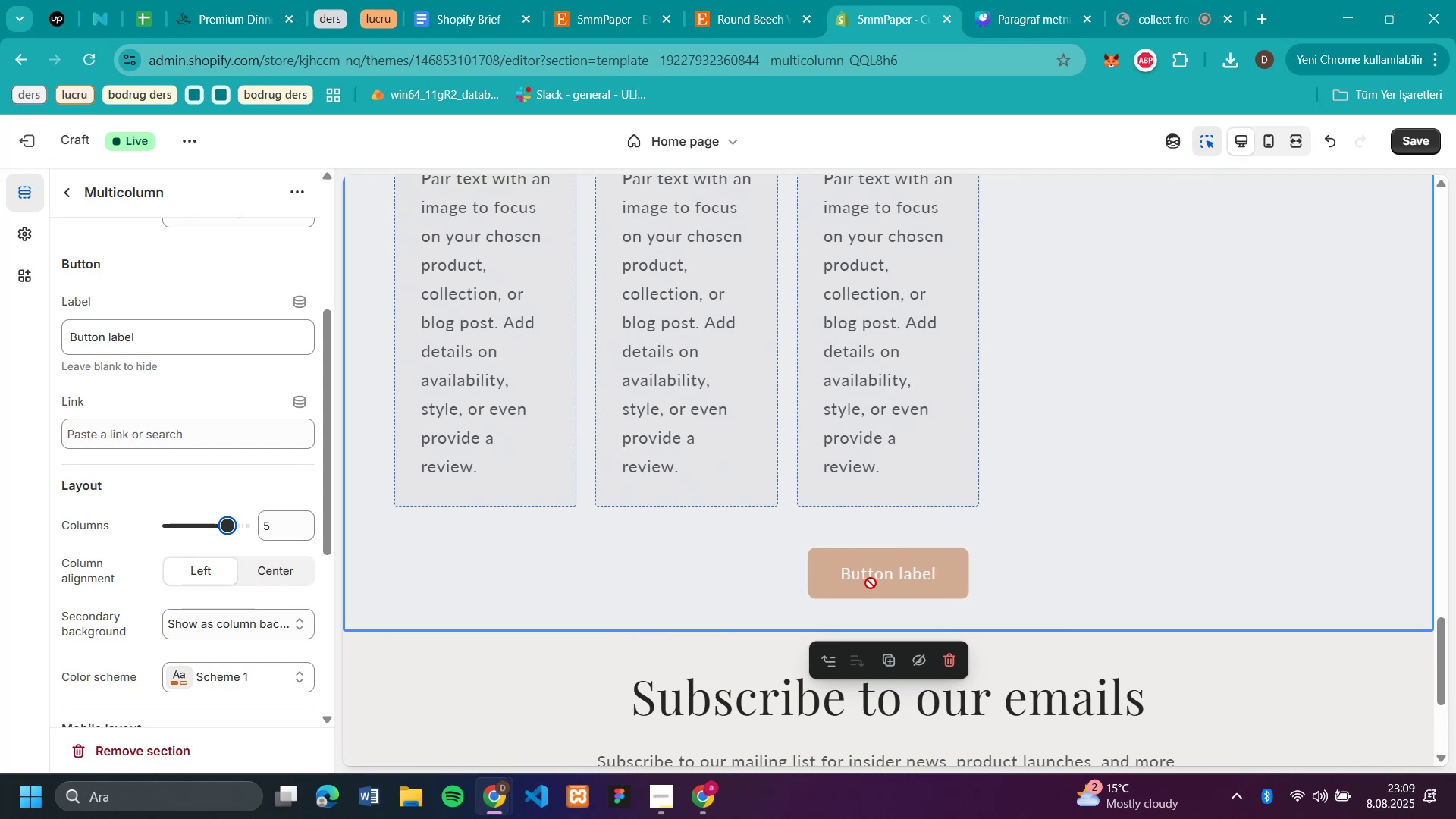 
scroll: coordinate [1346, 485], scroll_direction: up, amount: 2.0
 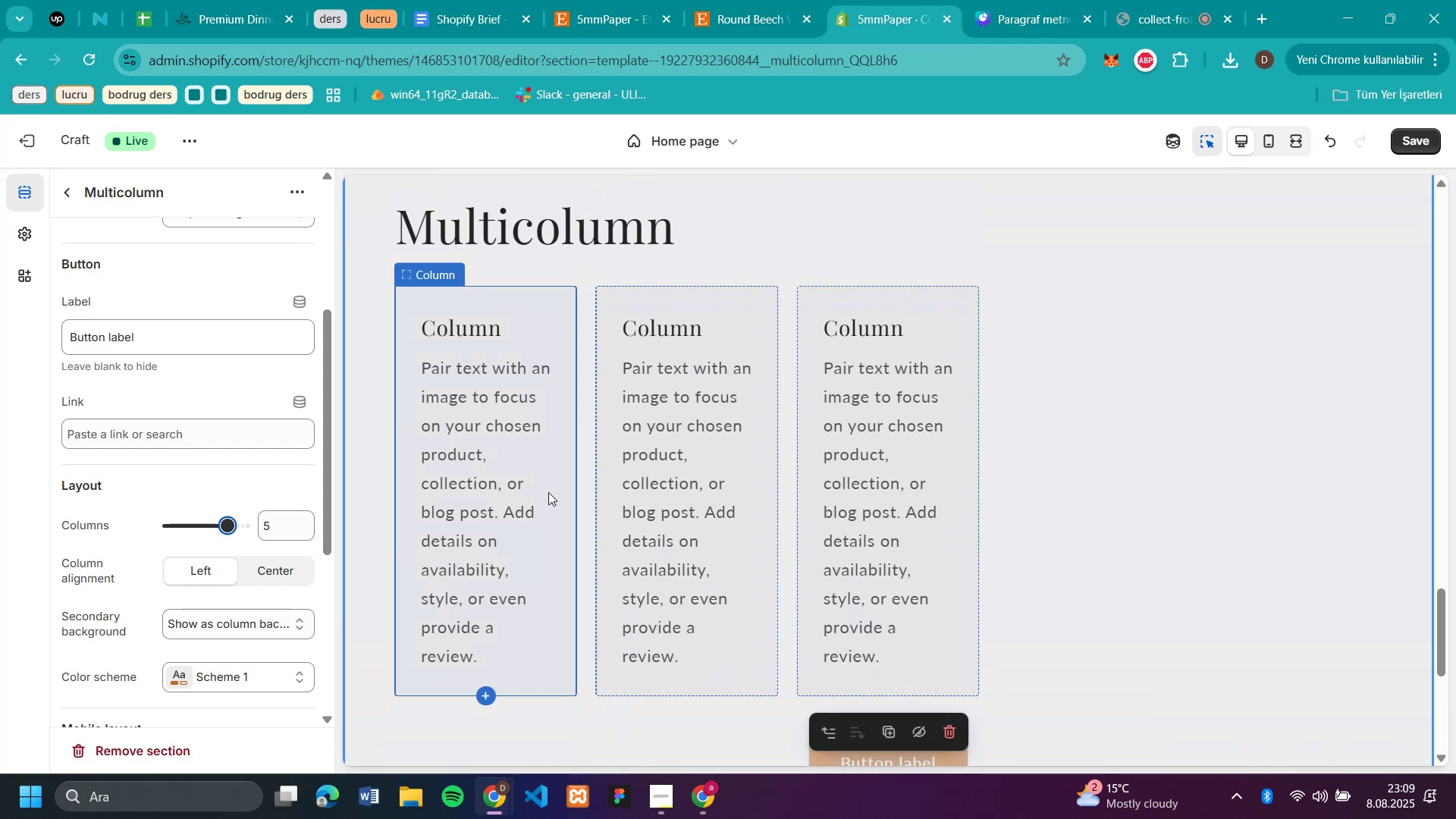 
scroll: coordinate [331, 507], scroll_direction: none, amount: 0.0
 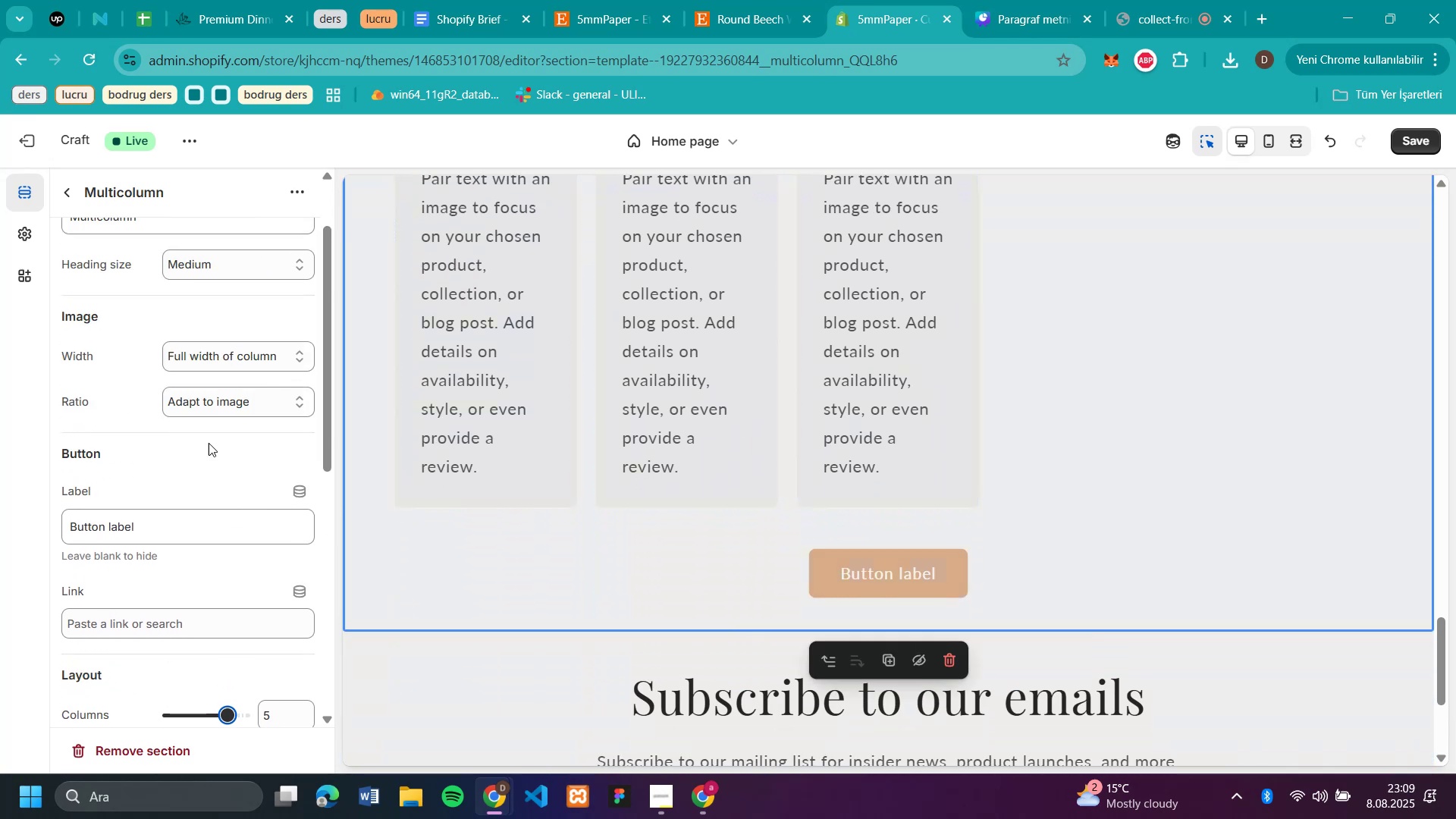 
scroll: coordinate [174, 415], scroll_direction: down, amount: 7.0
 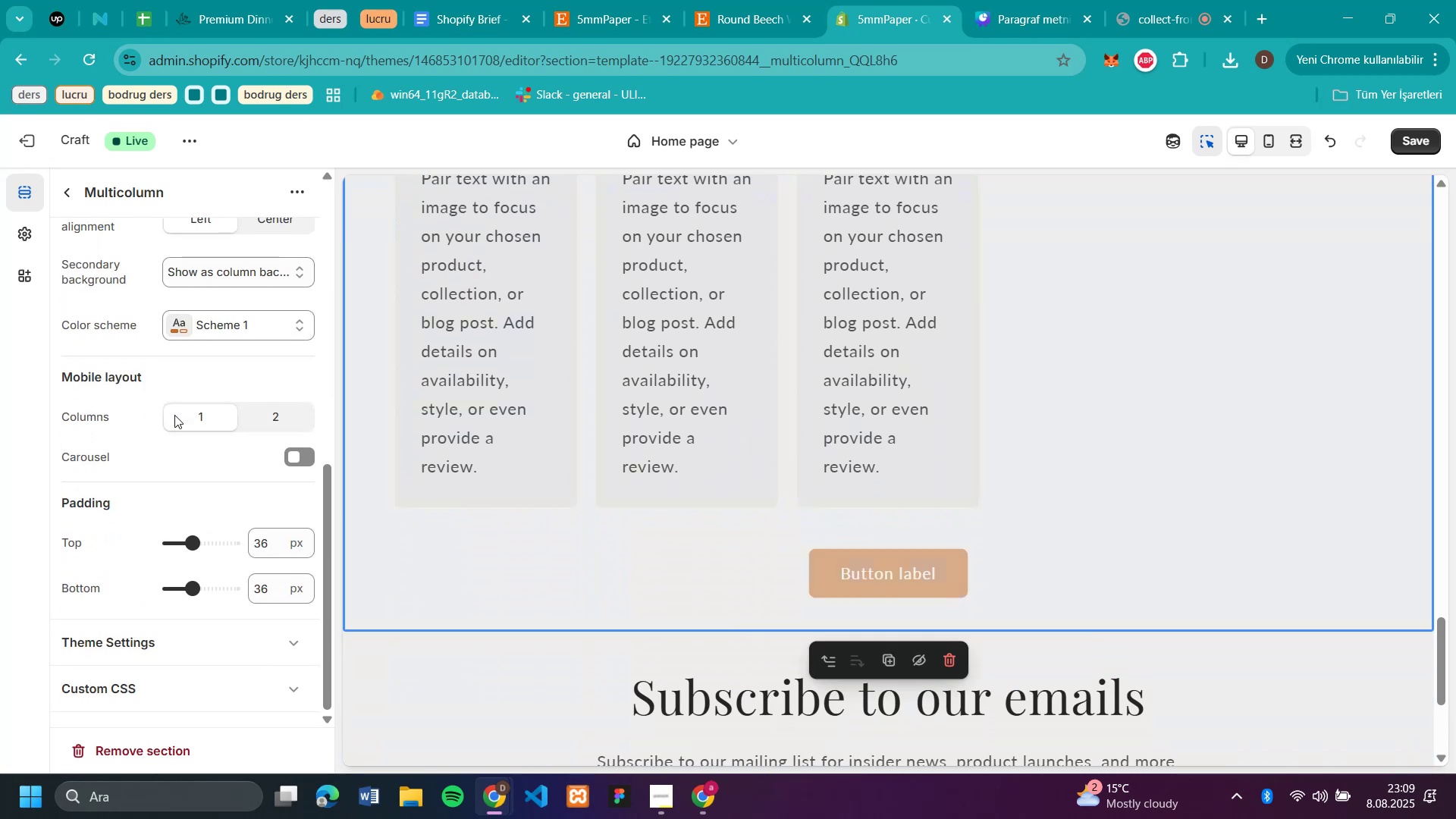 
scroll: coordinate [174, 415], scroll_direction: none, amount: 0.0
 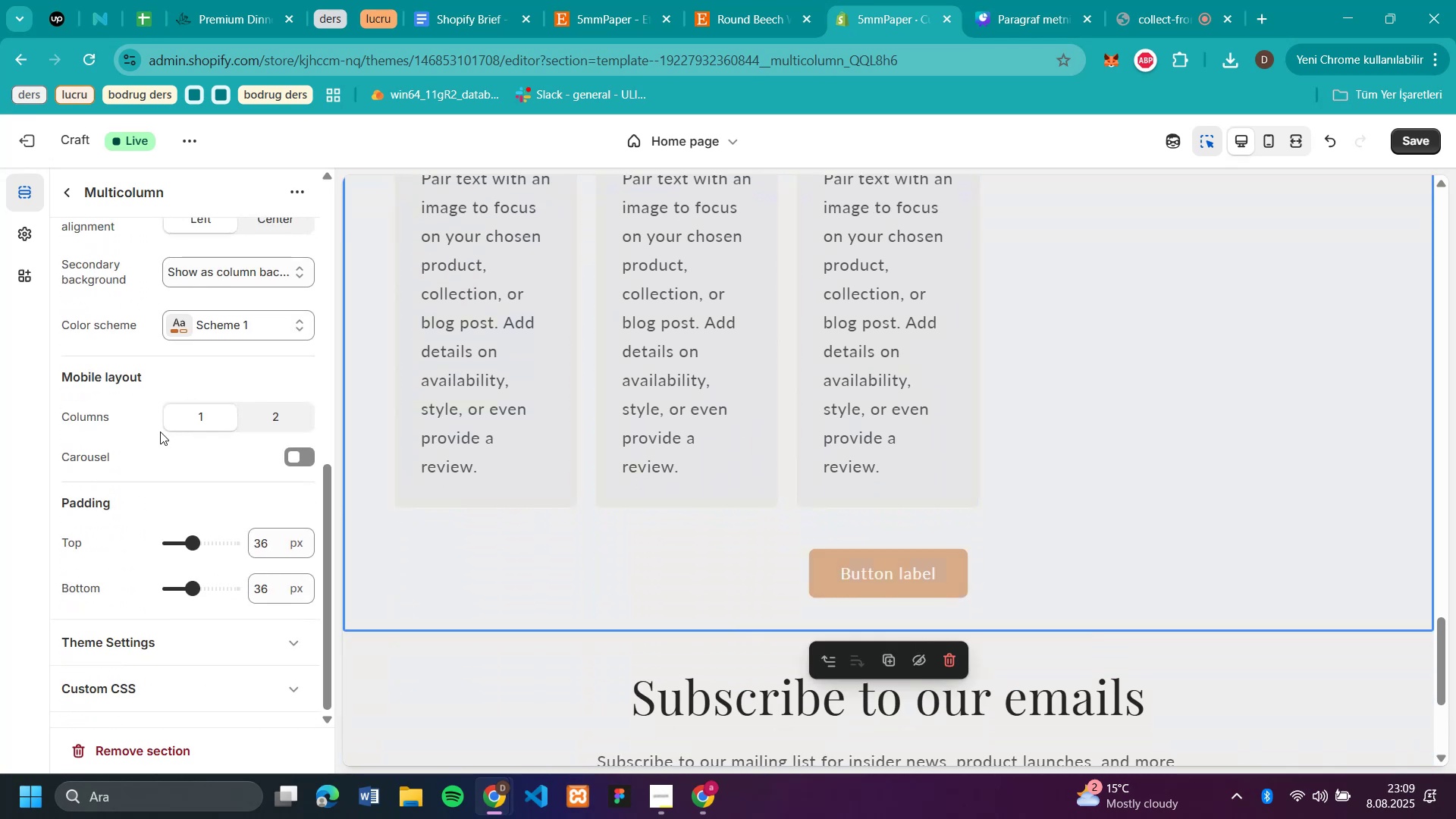 
scroll: coordinate [512, 416], scroll_direction: up, amount: 15.0
 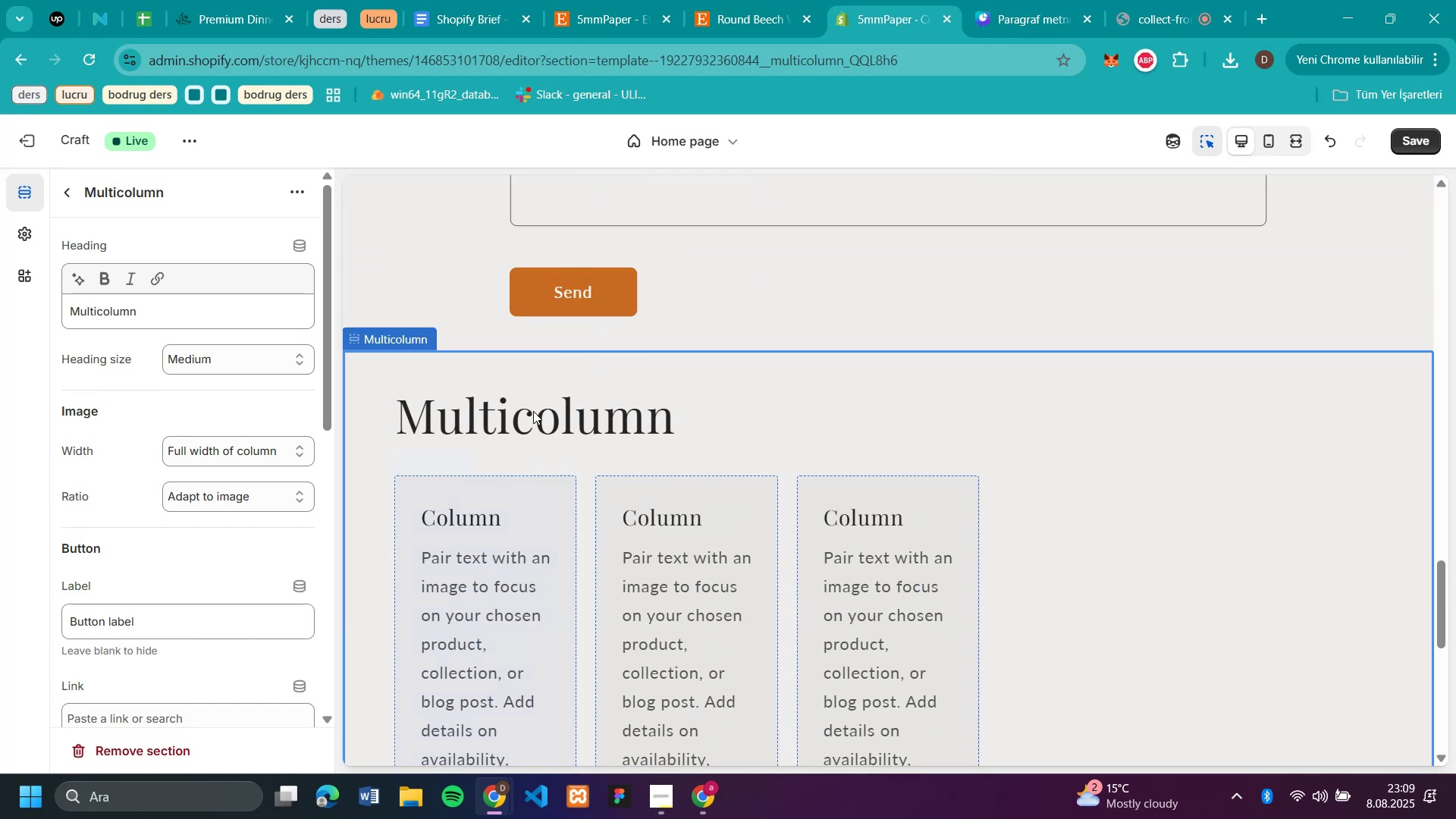 
scroll: coordinate [533, 411], scroll_direction: down, amount: 2.0
 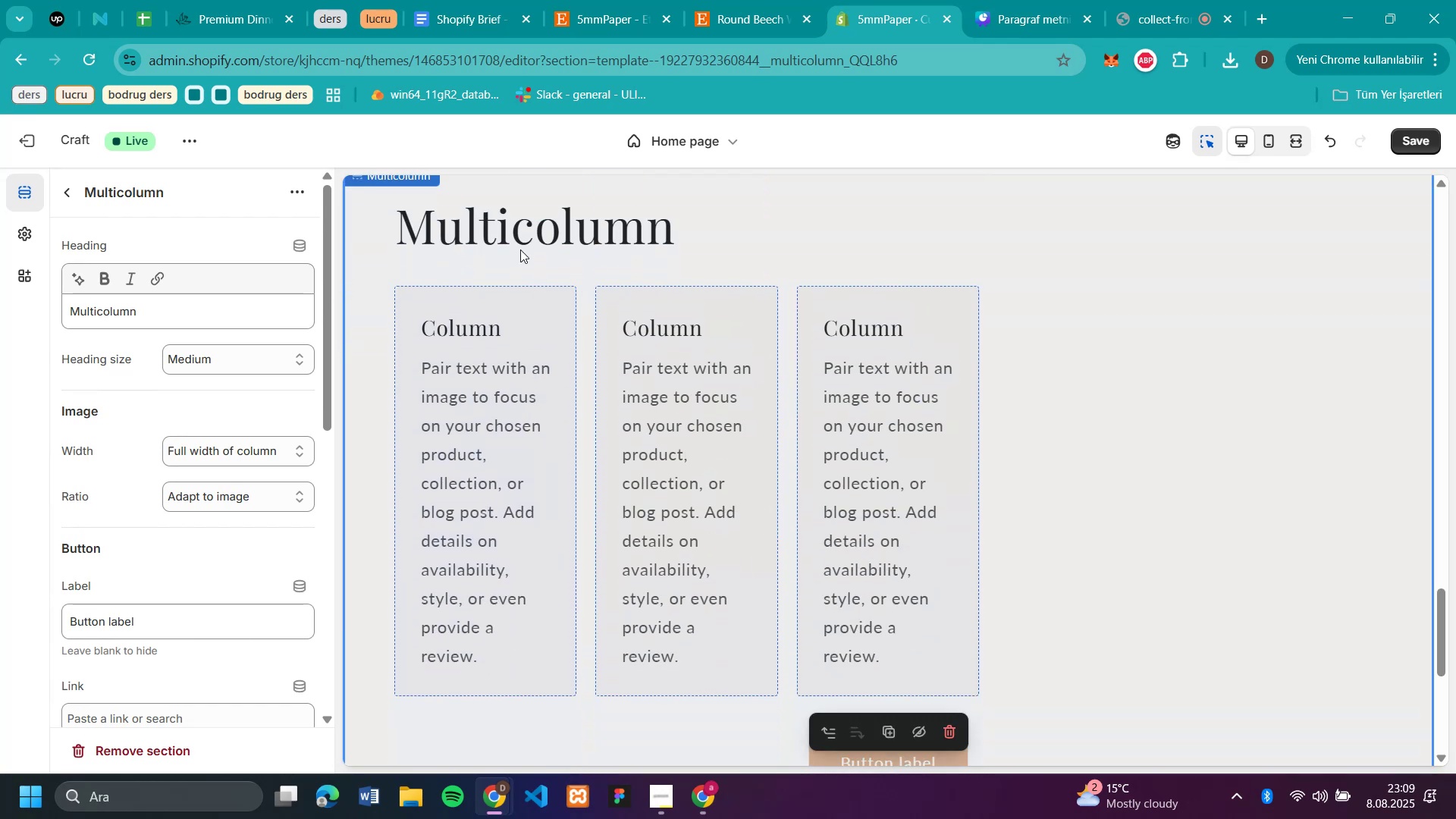 
scroll: coordinate [221, 350], scroll_direction: up, amount: 1.0
 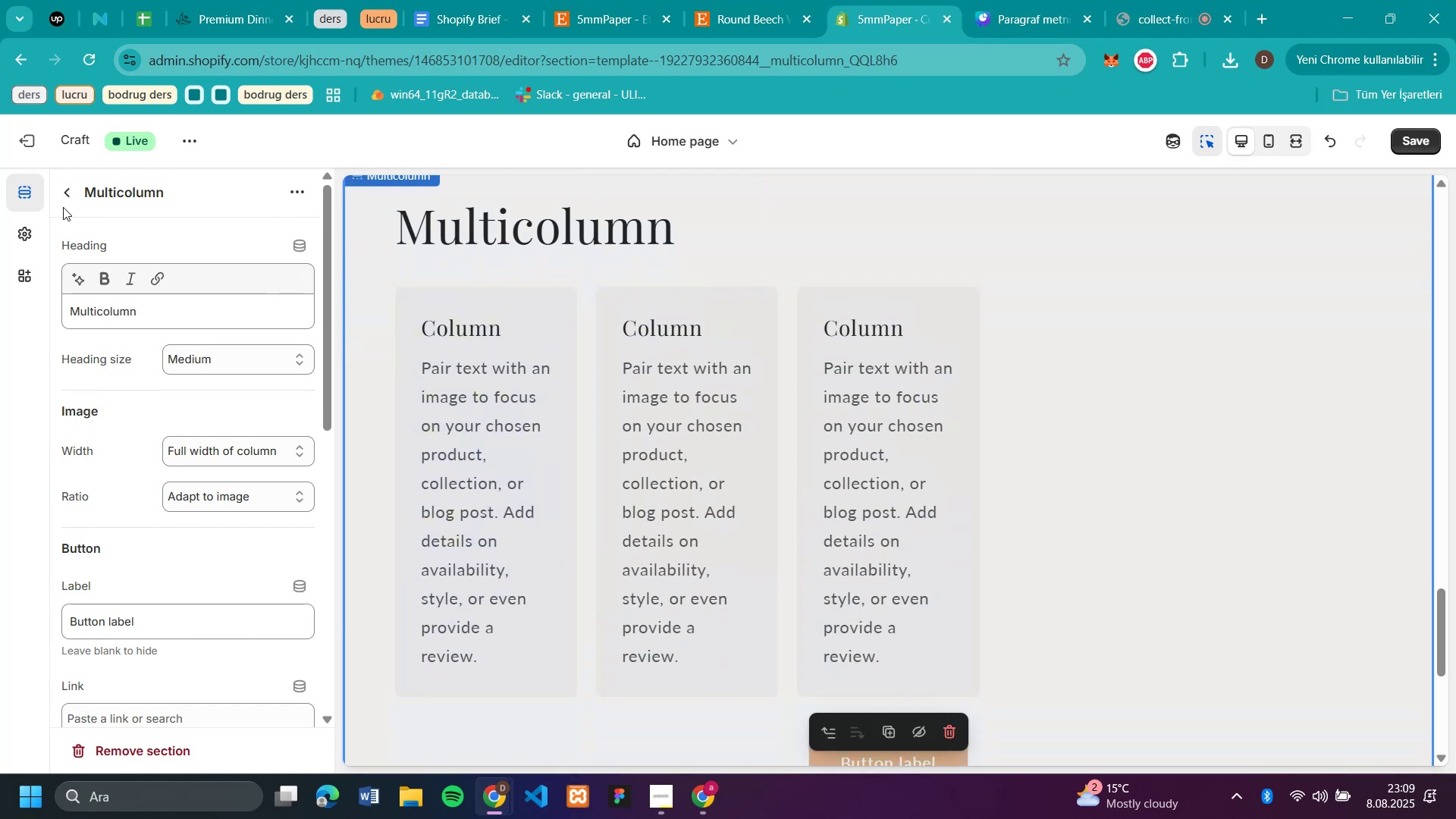 
left_click([64, 202])
 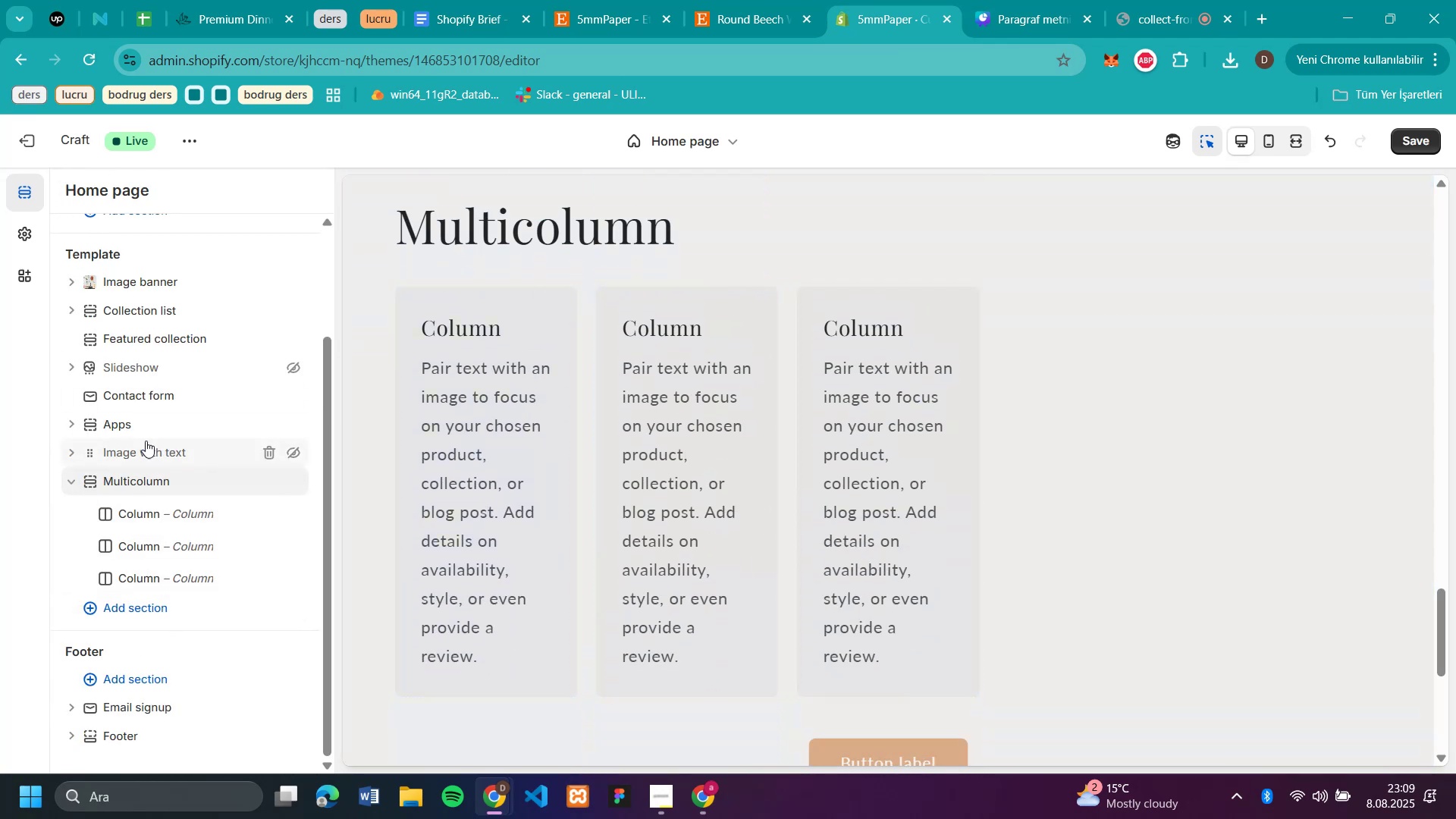 
left_click([71, 448])
 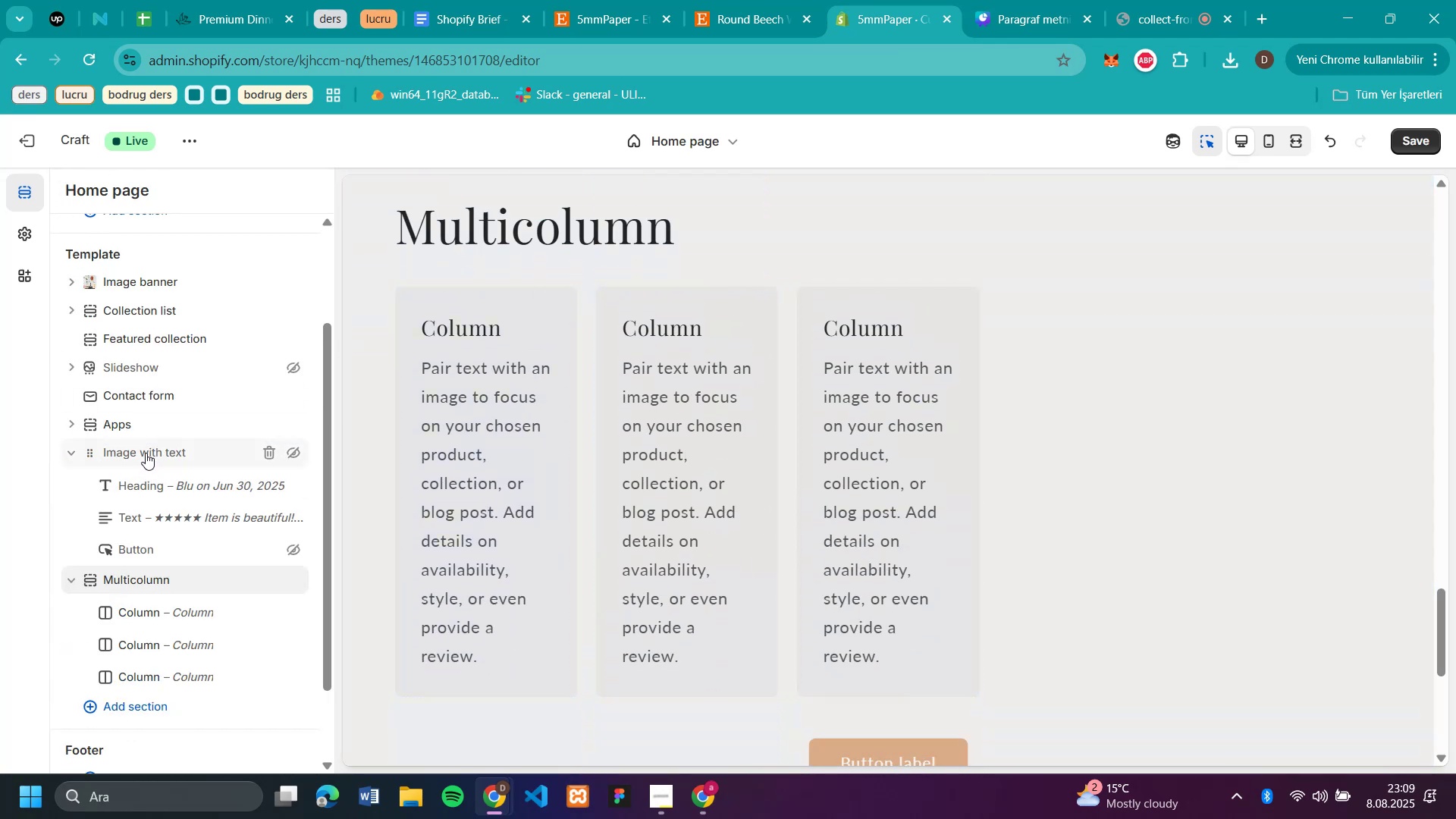 
left_click([146, 453])
 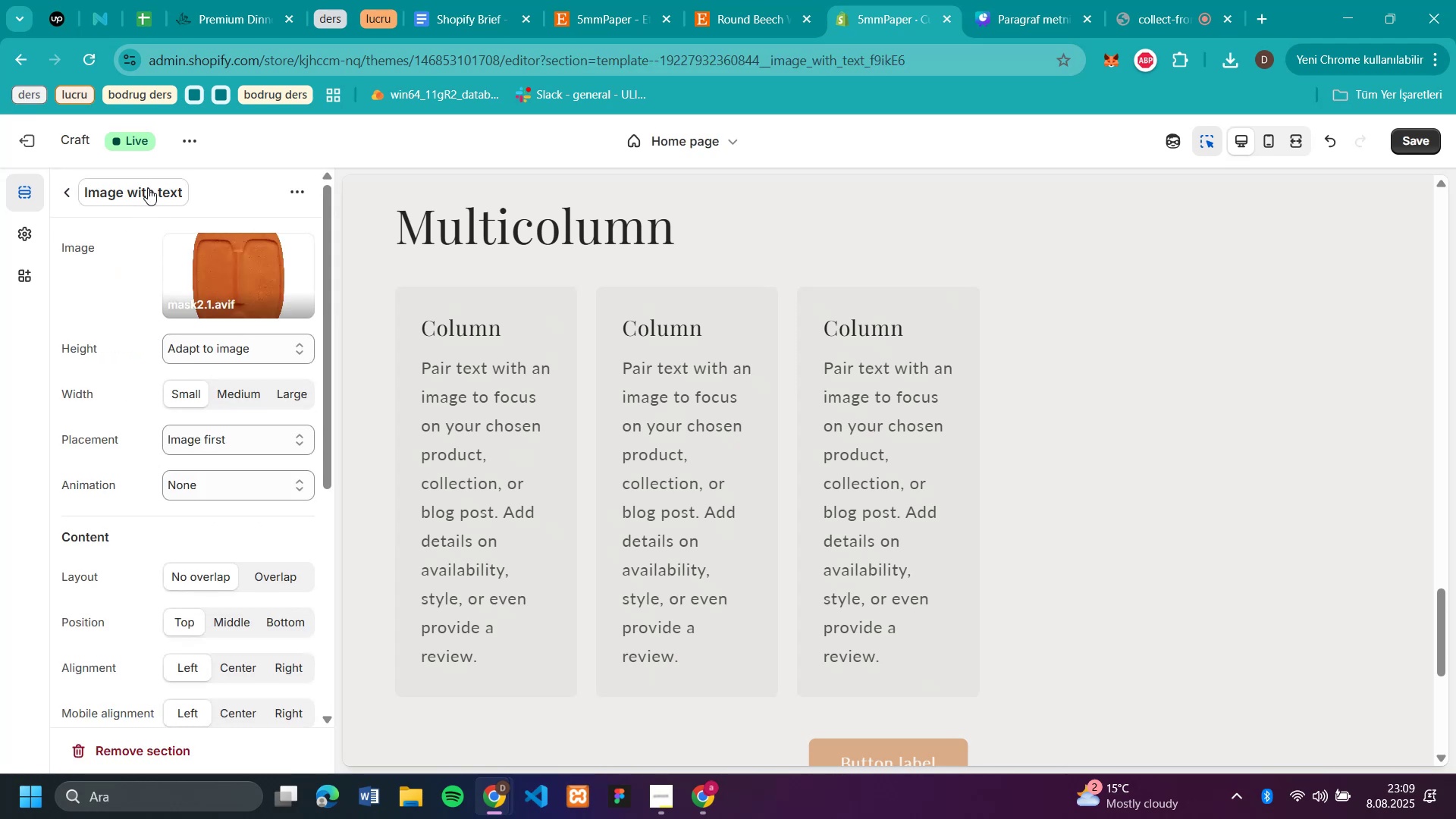 
scroll: coordinate [132, 410], scroll_direction: down, amount: 3.0
 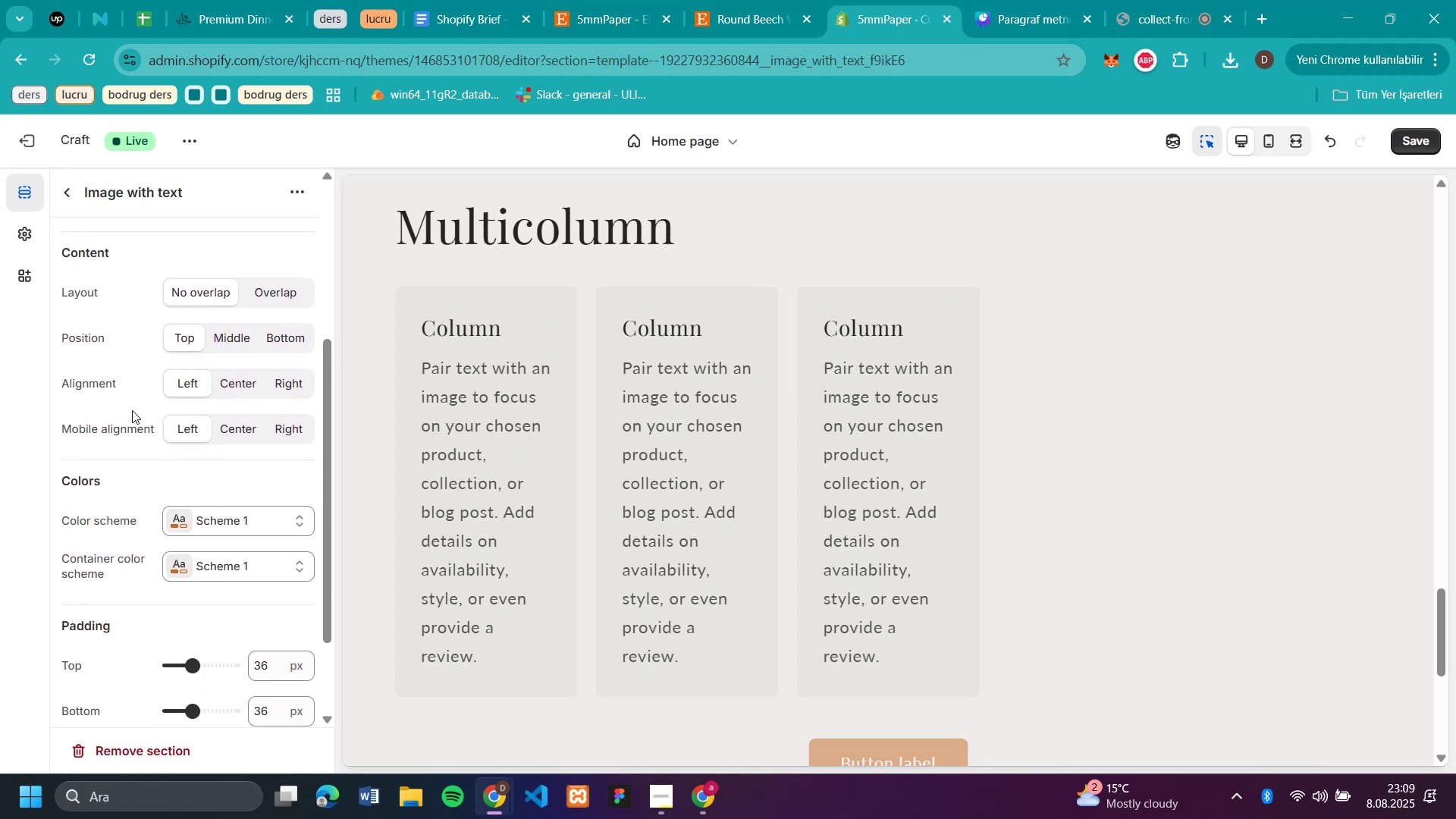 
scroll: coordinate [133, 397], scroll_direction: up, amount: 6.0
 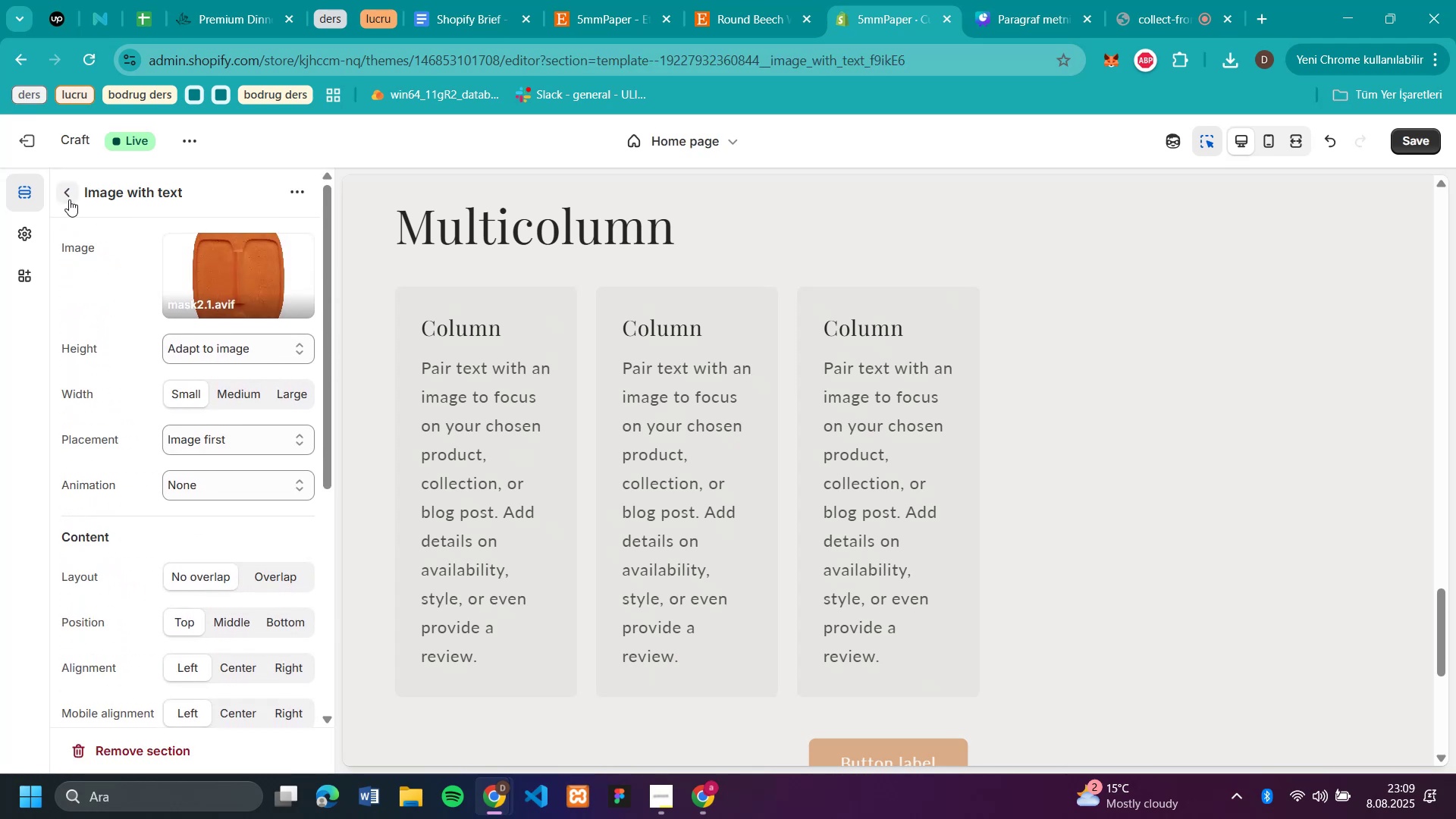 
left_click([69, 199])
 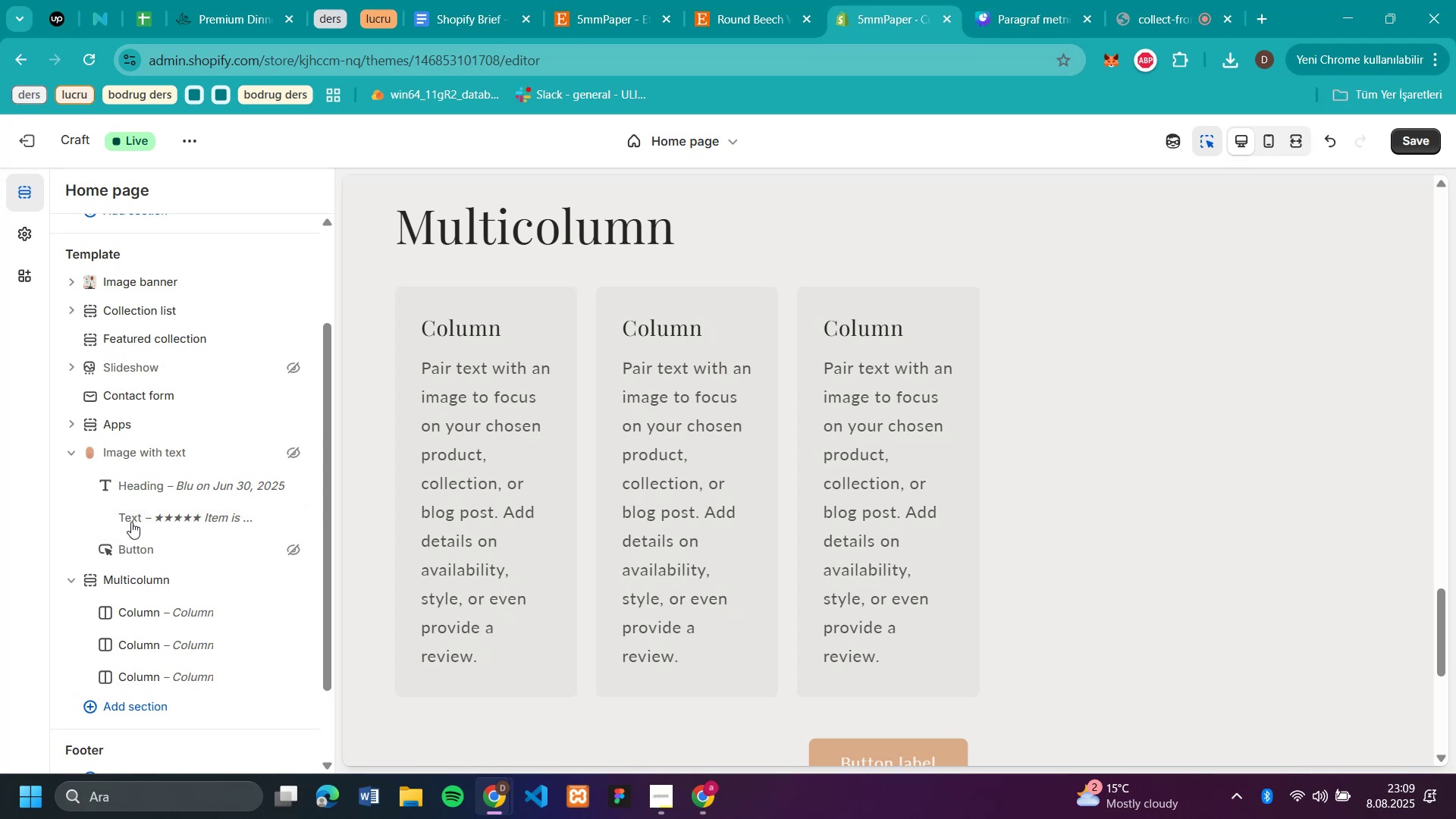 
wait(6.36)
 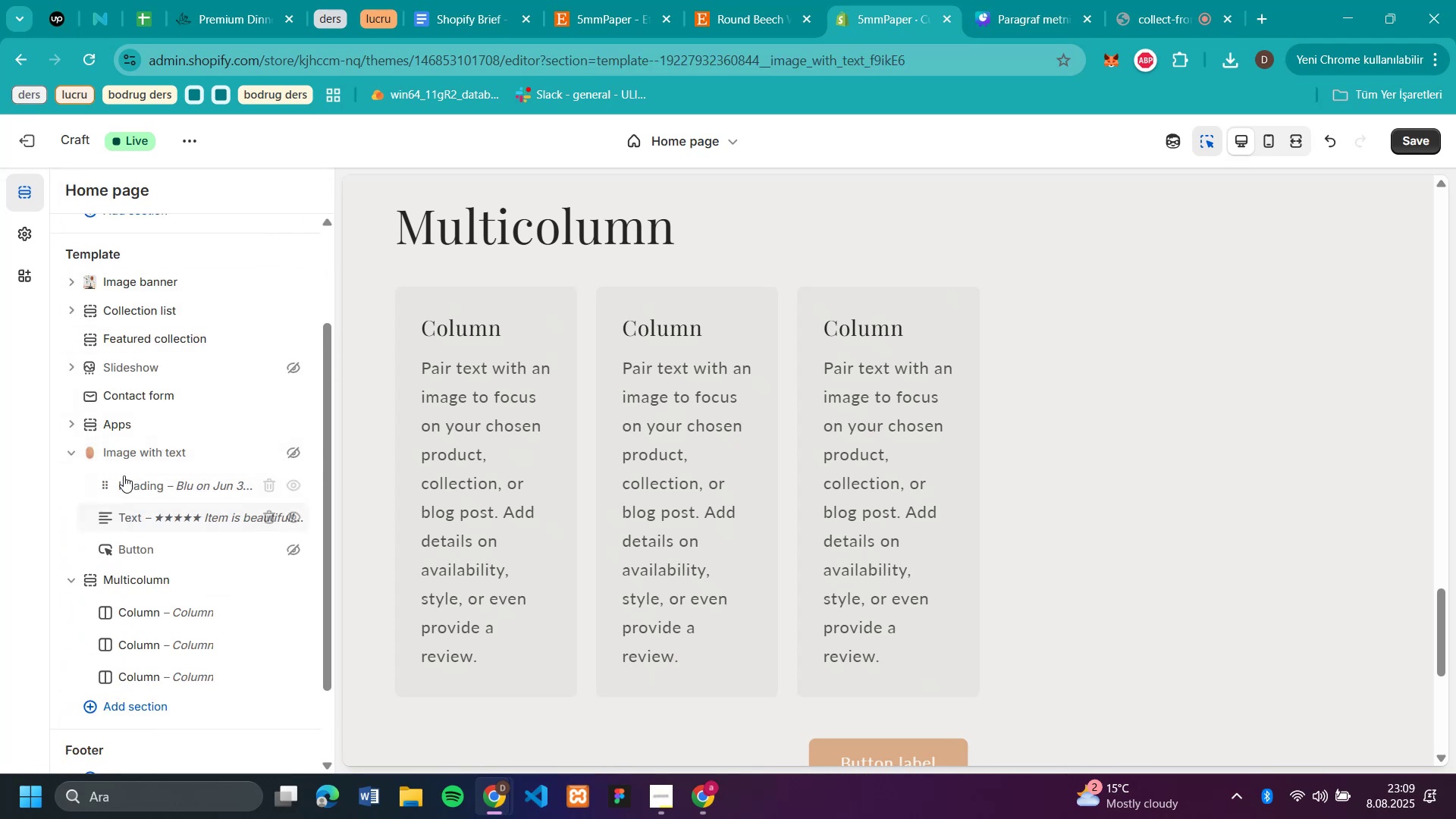 
left_click([143, 477])
 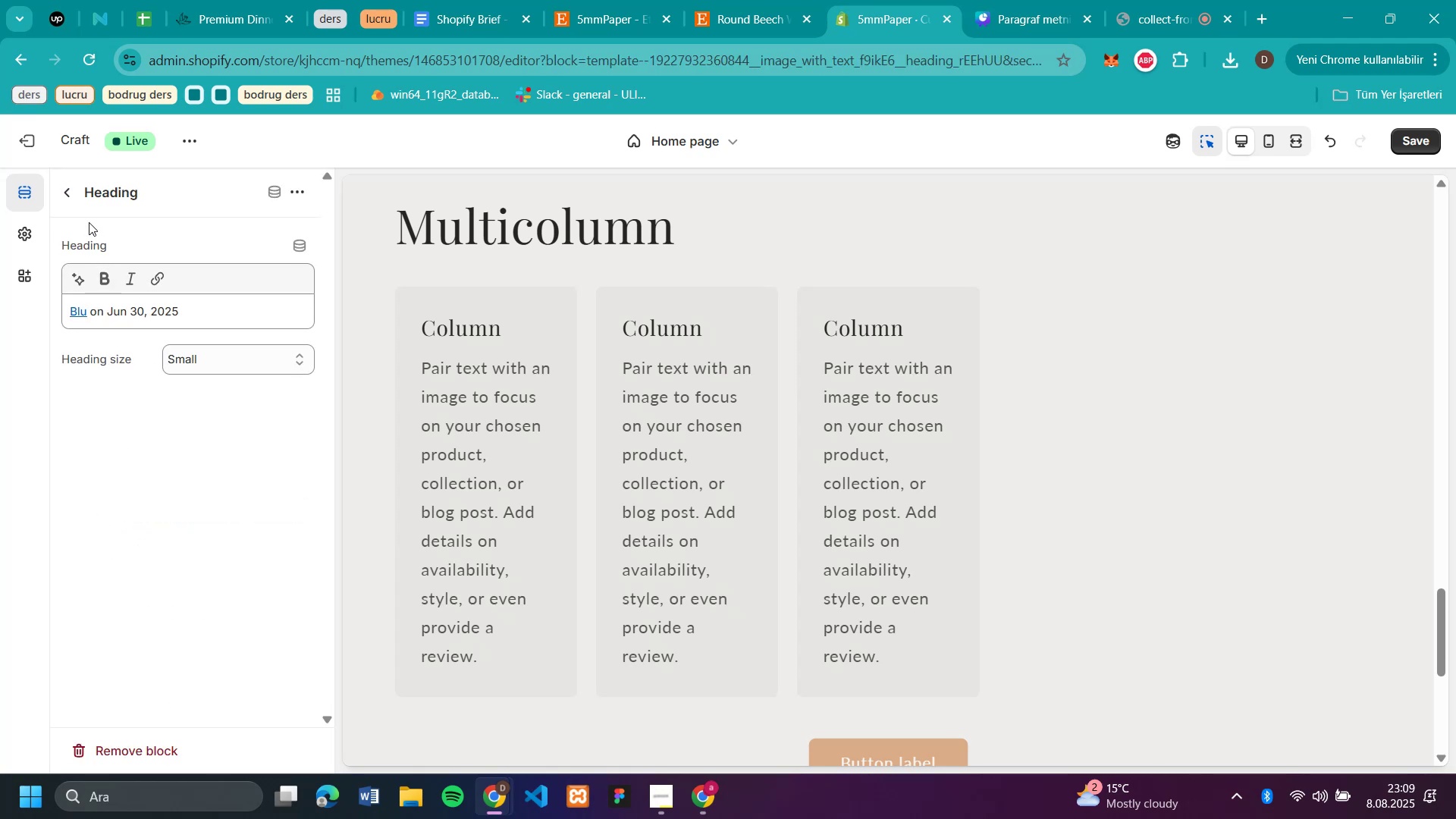 
left_click([65, 187])
 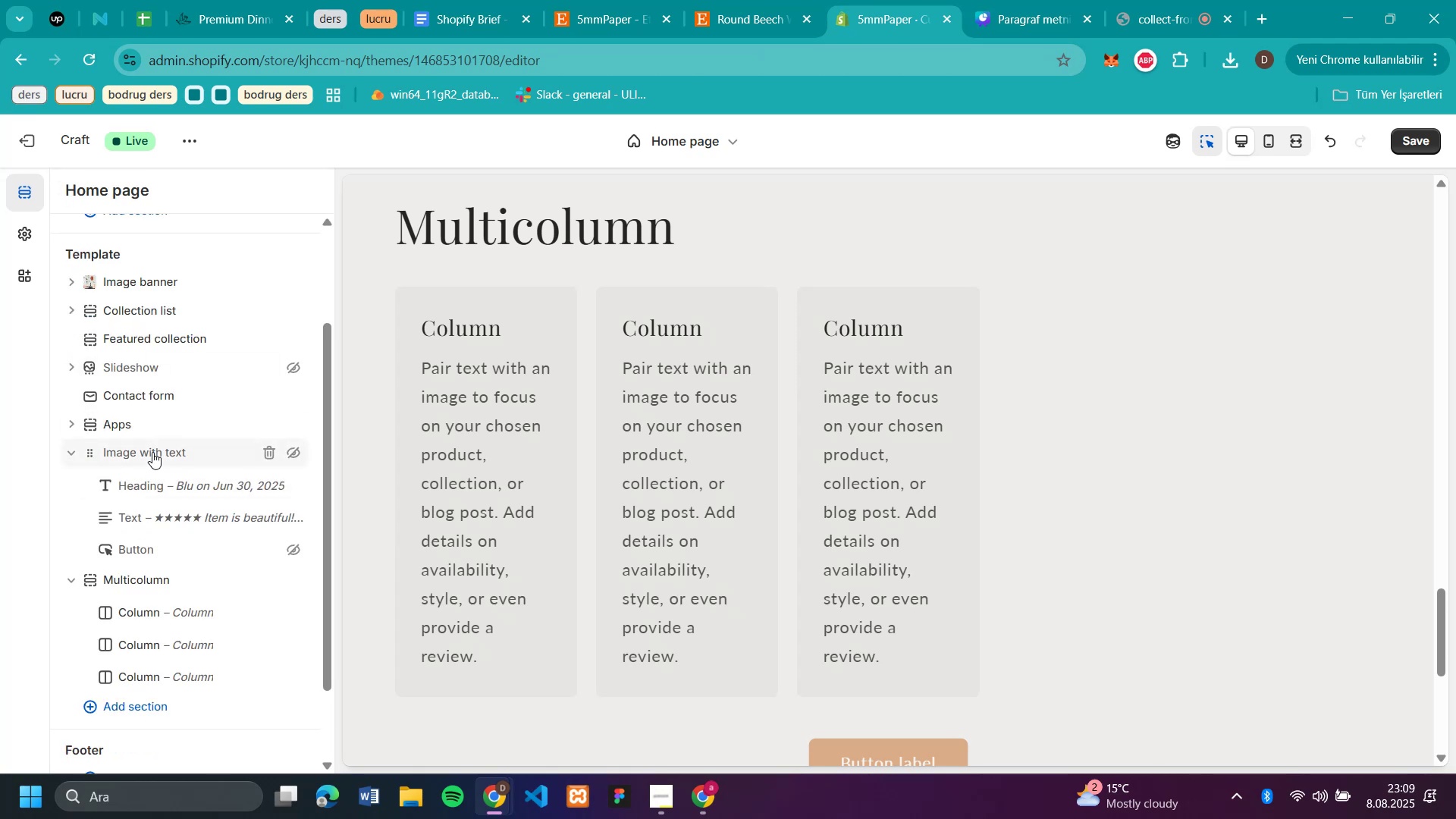 
left_click([152, 452])
 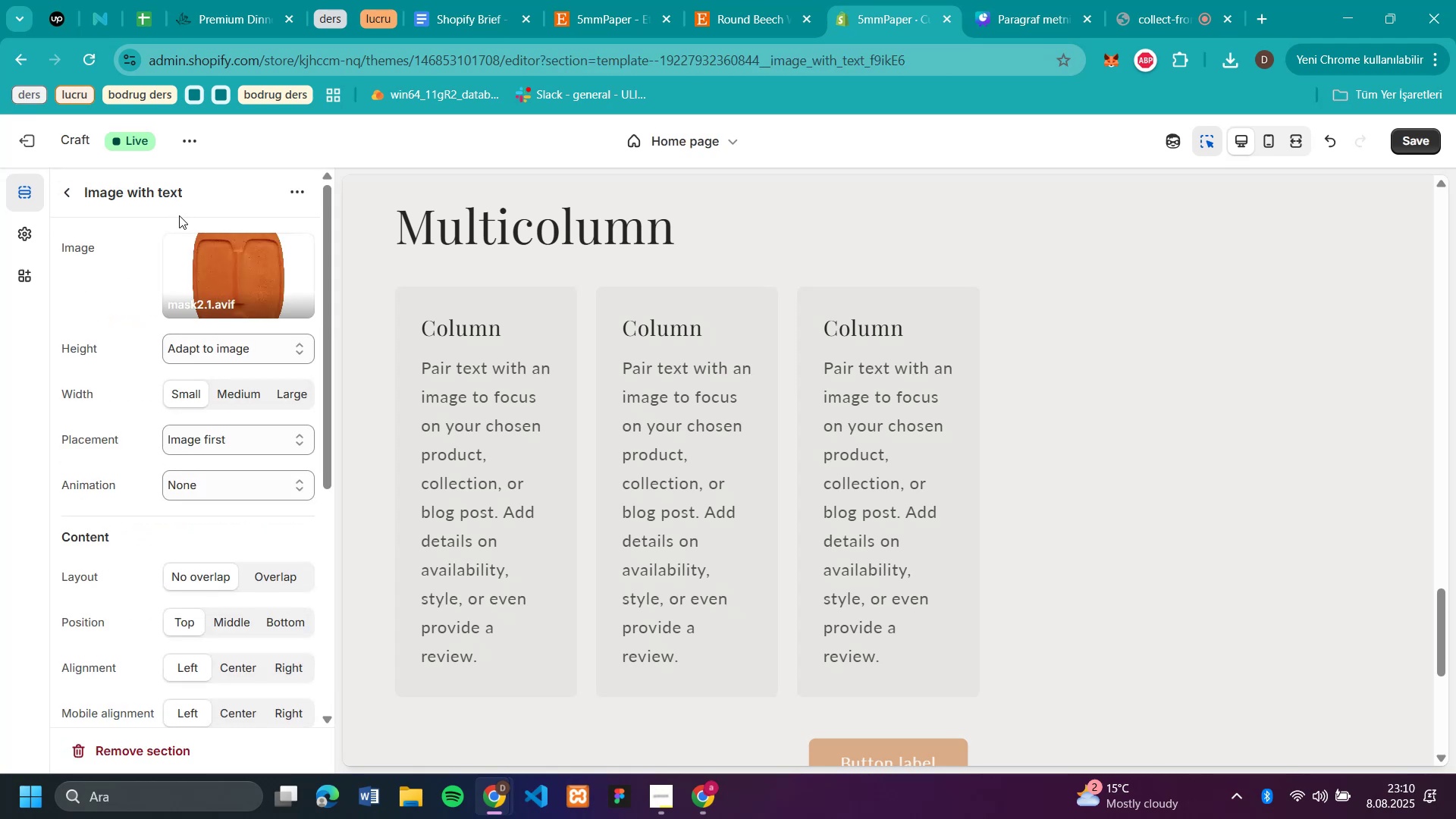 
scroll: coordinate [179, 219], scroll_direction: down, amount: 4.0
 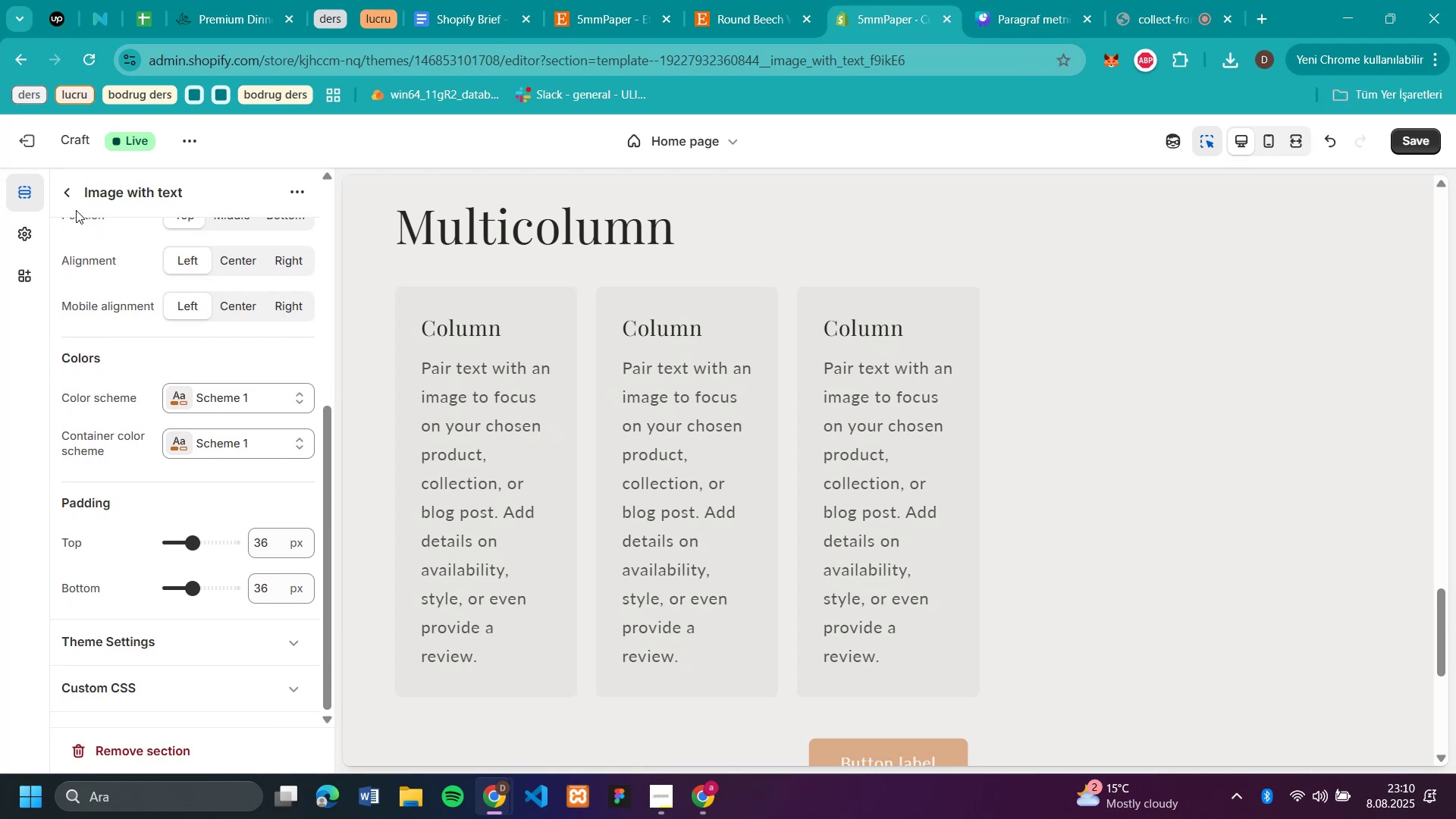 
left_click([62, 195])
 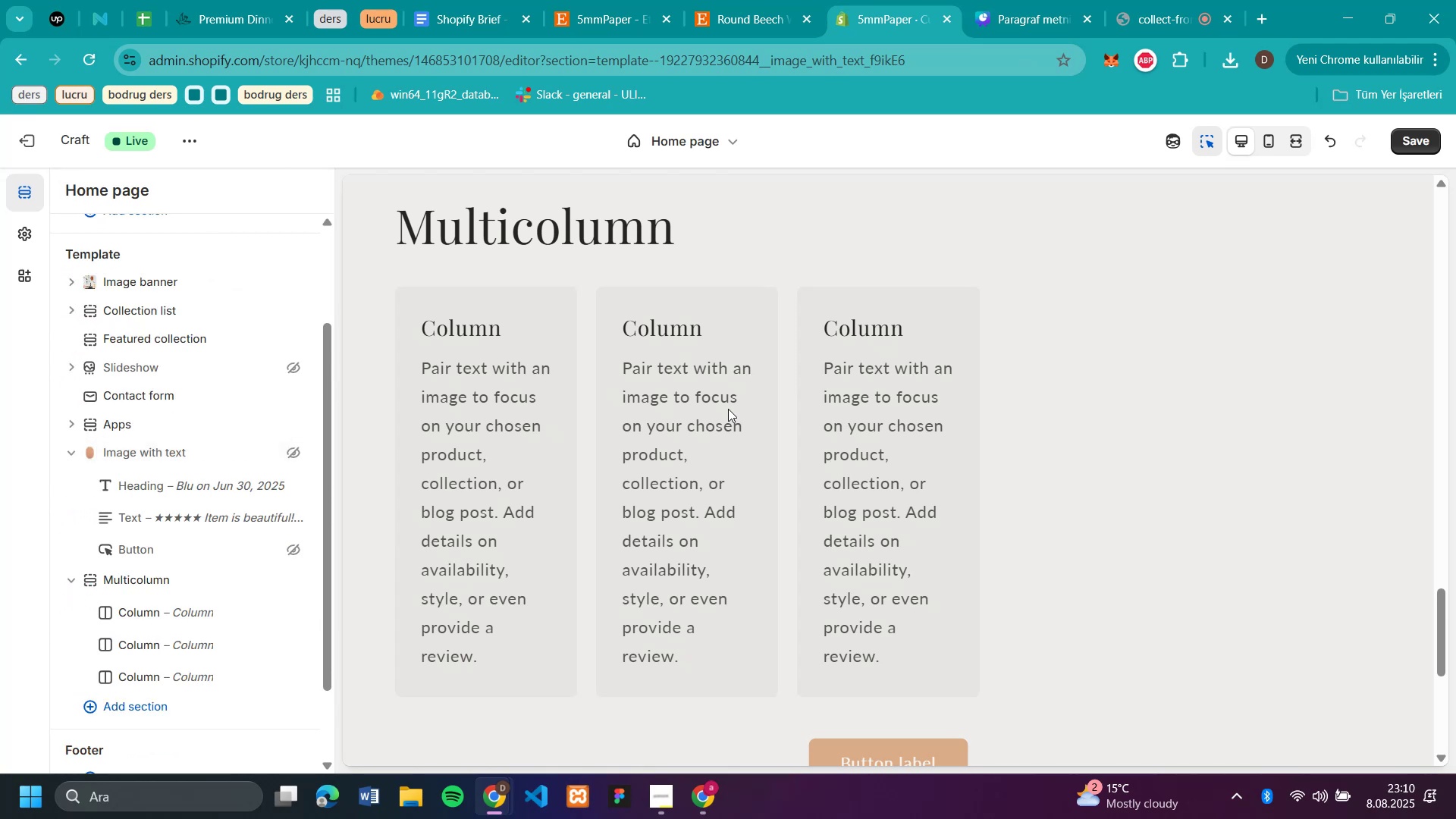 
scroll: coordinate [1068, 472], scroll_direction: up, amount: 4.0
 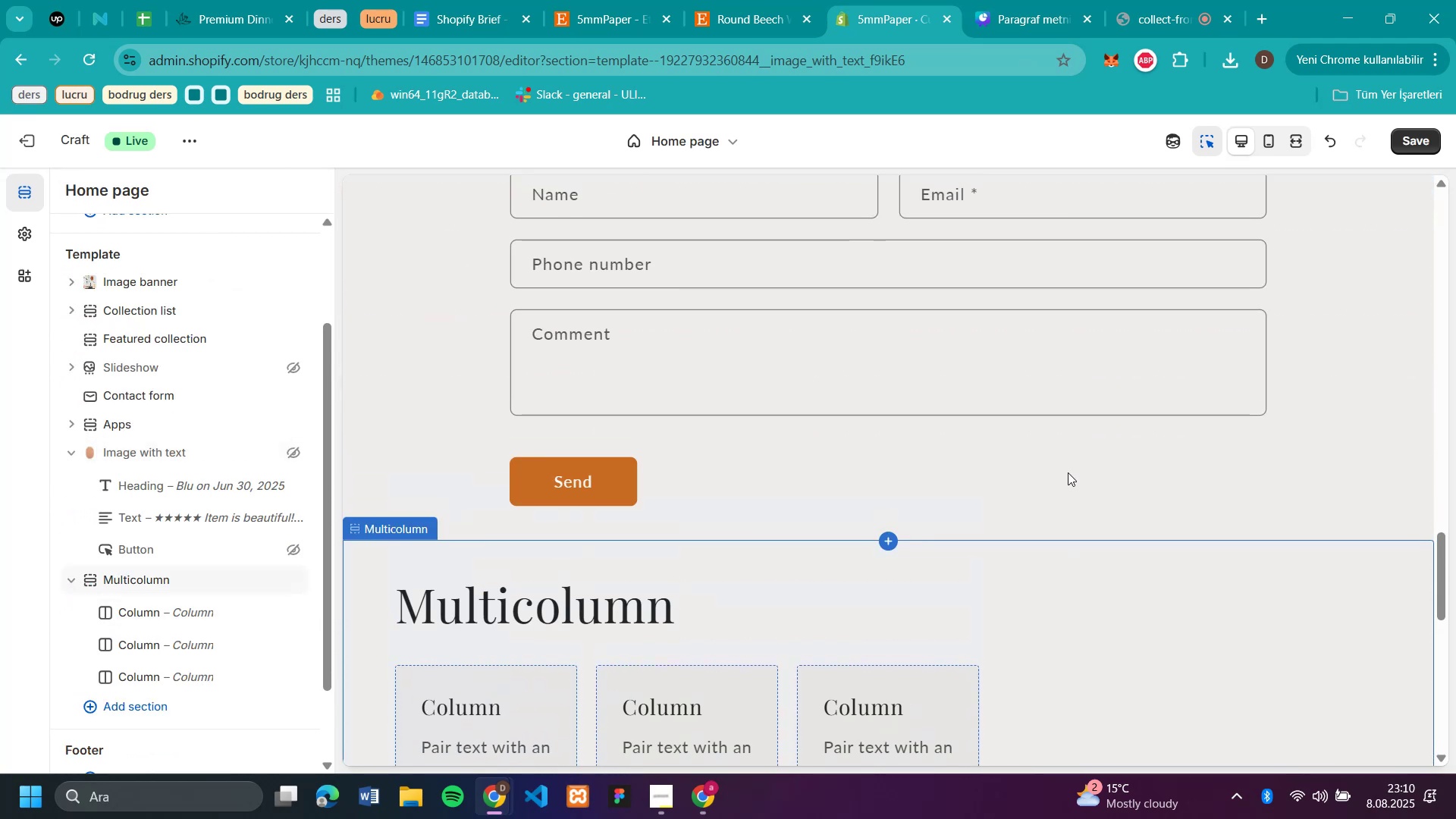 
scroll: coordinate [1068, 472], scroll_direction: down, amount: 8.0
 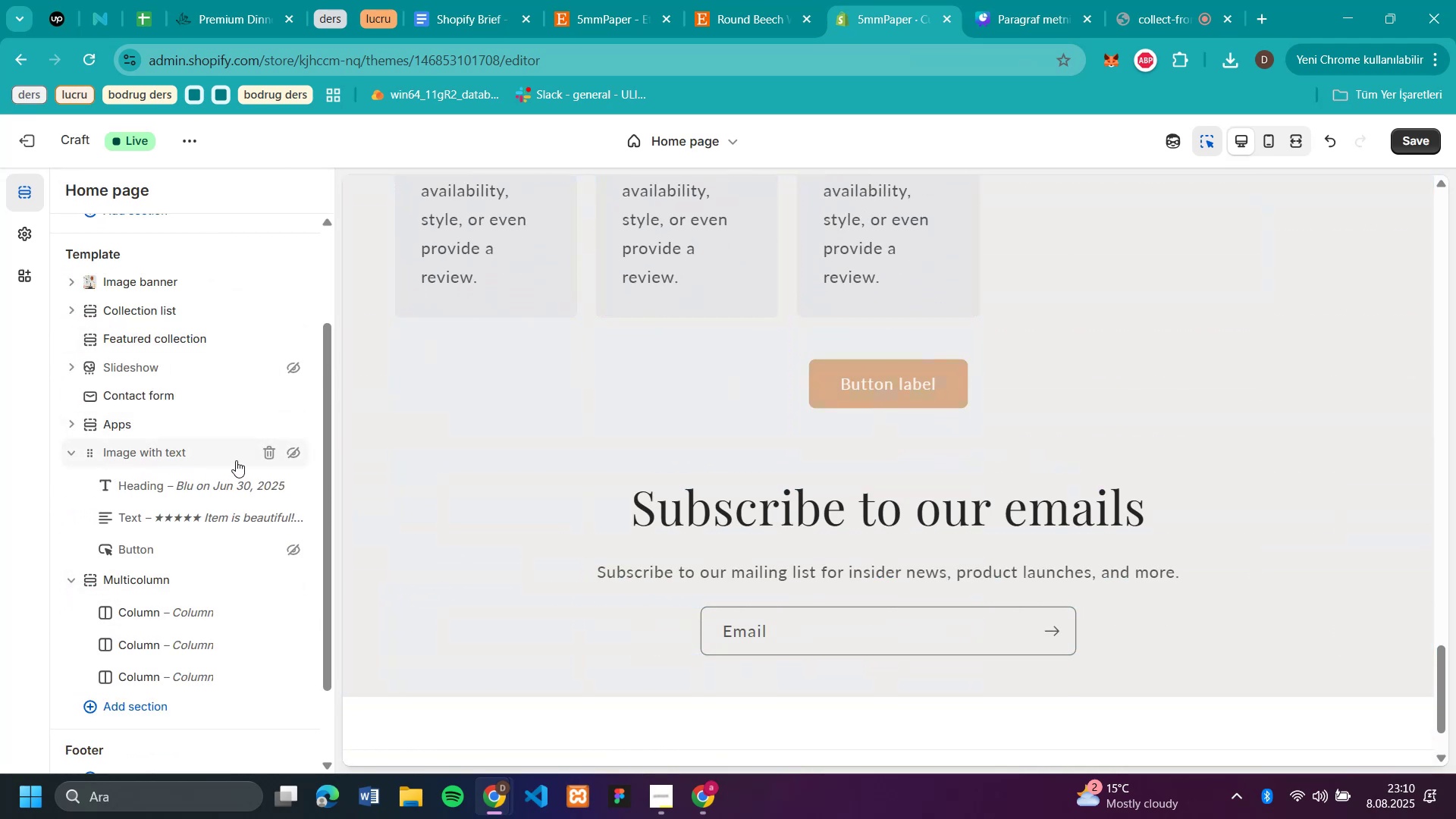 
left_click([289, 452])
 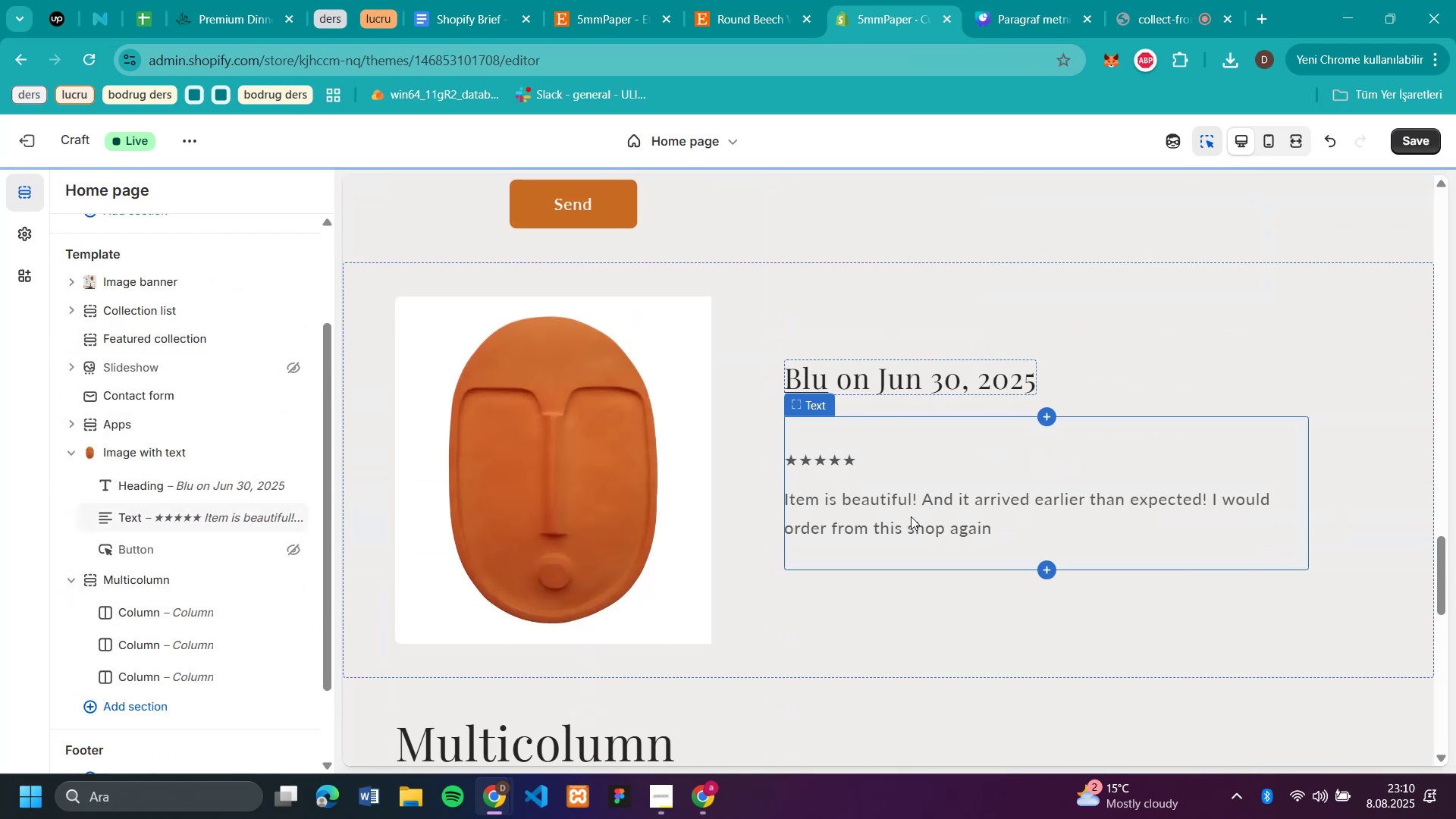 
scroll: coordinate [912, 516], scroll_direction: none, amount: 0.0
 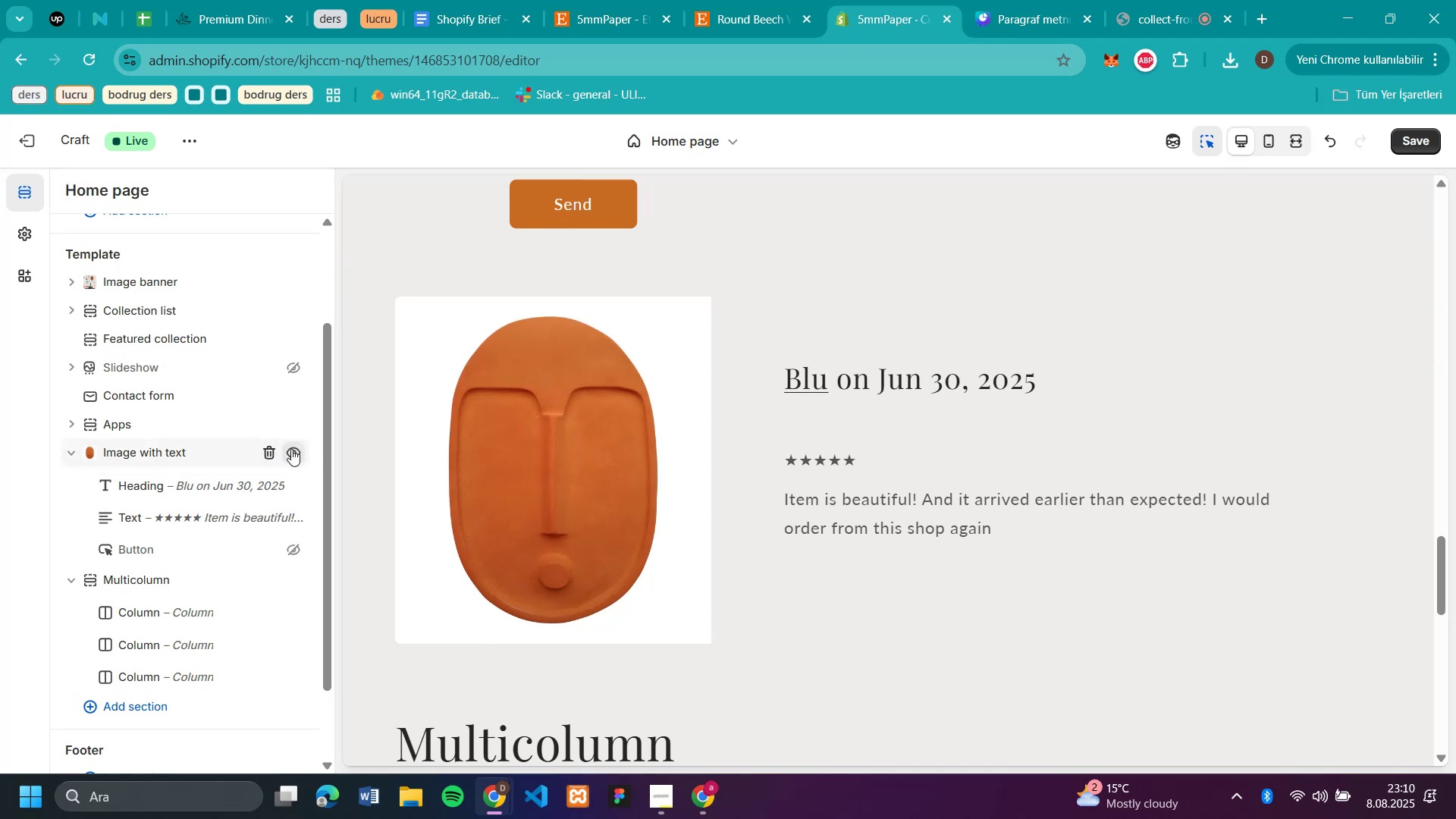 
wait(5.1)
 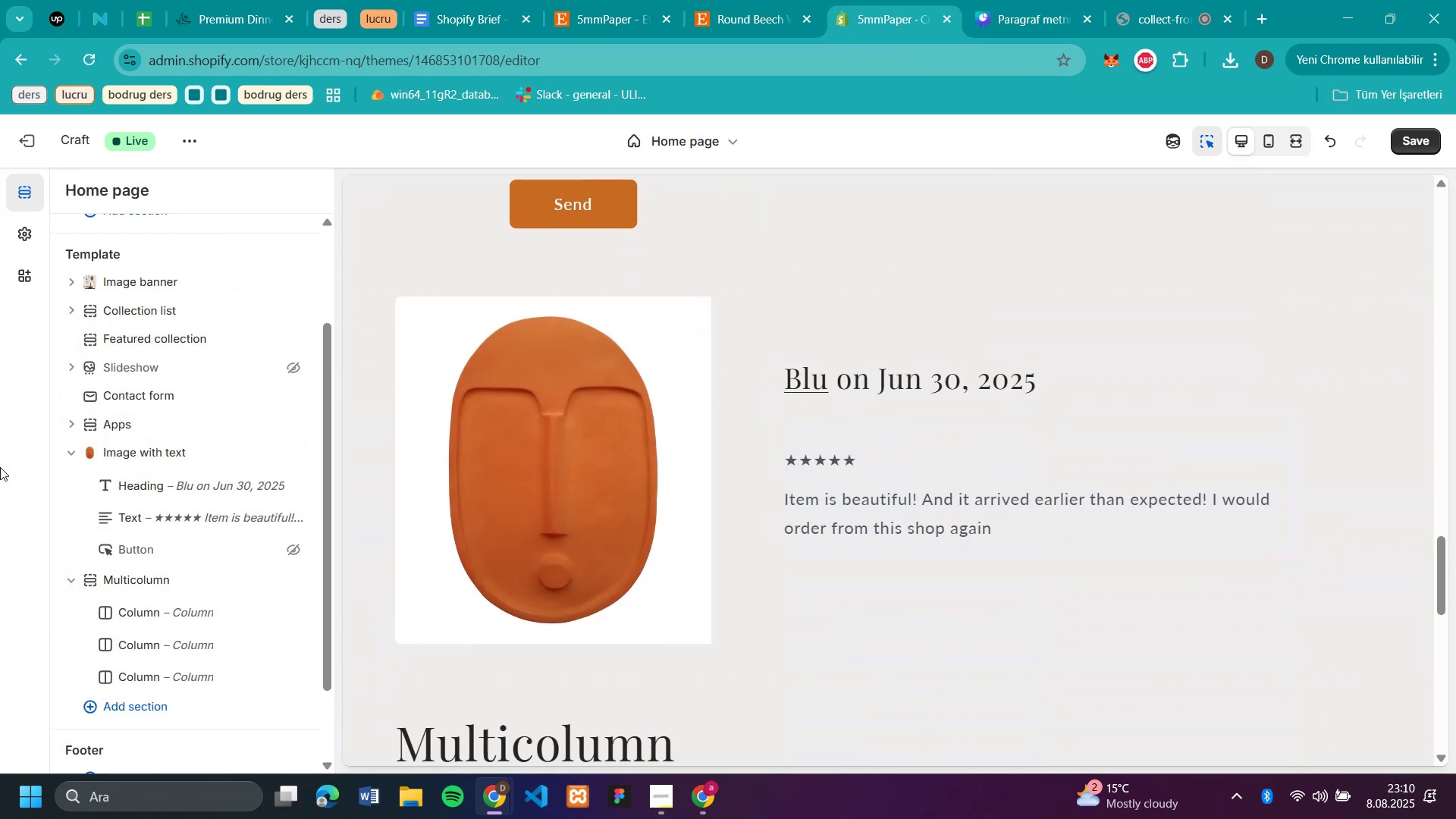 
left_click([291, 449])
 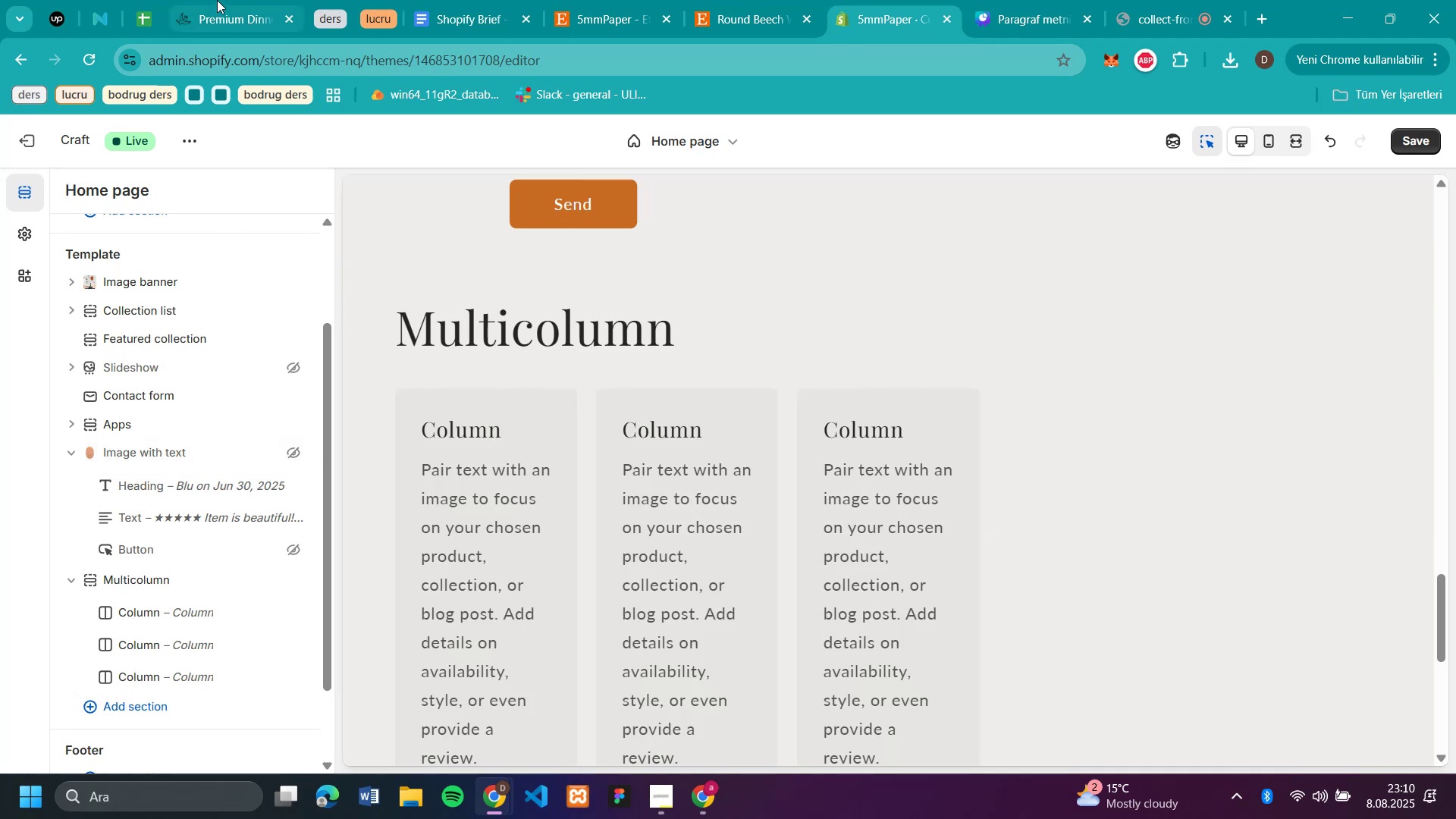 
left_click([217, 8])
 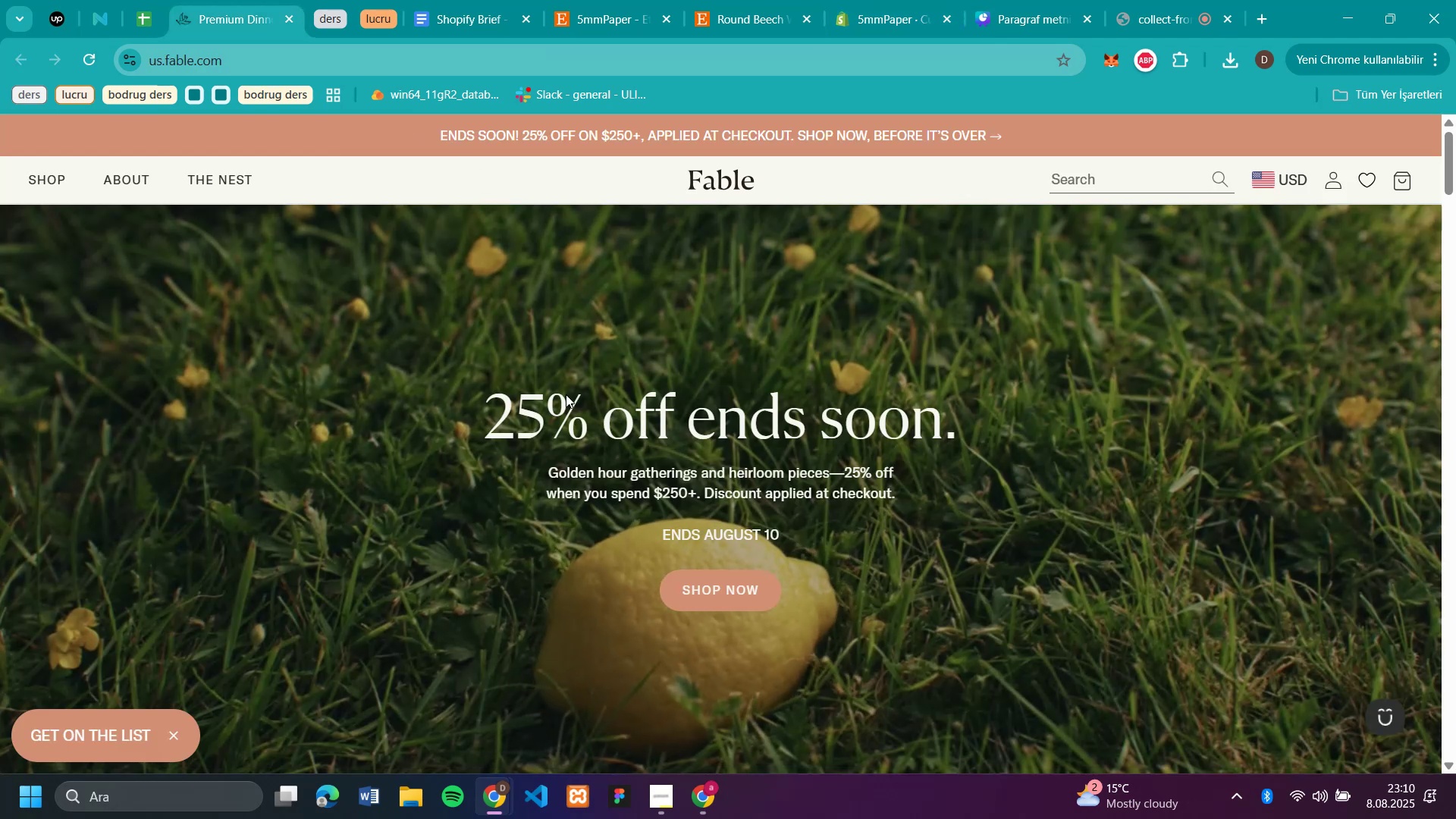 
scroll: coordinate [667, 472], scroll_direction: down, amount: 32.0
 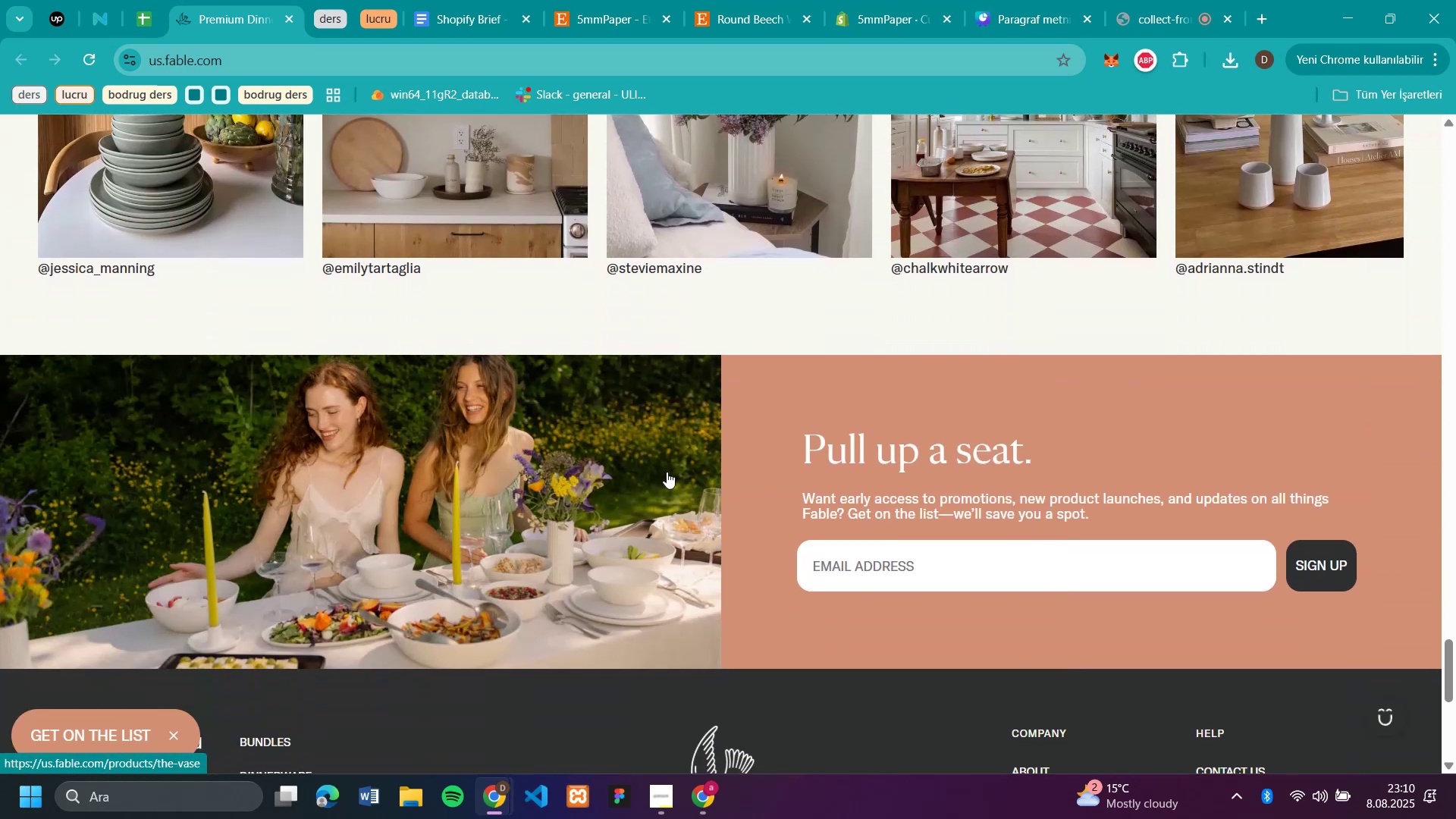 
scroll: coordinate [667, 470], scroll_direction: up, amount: 43.0
 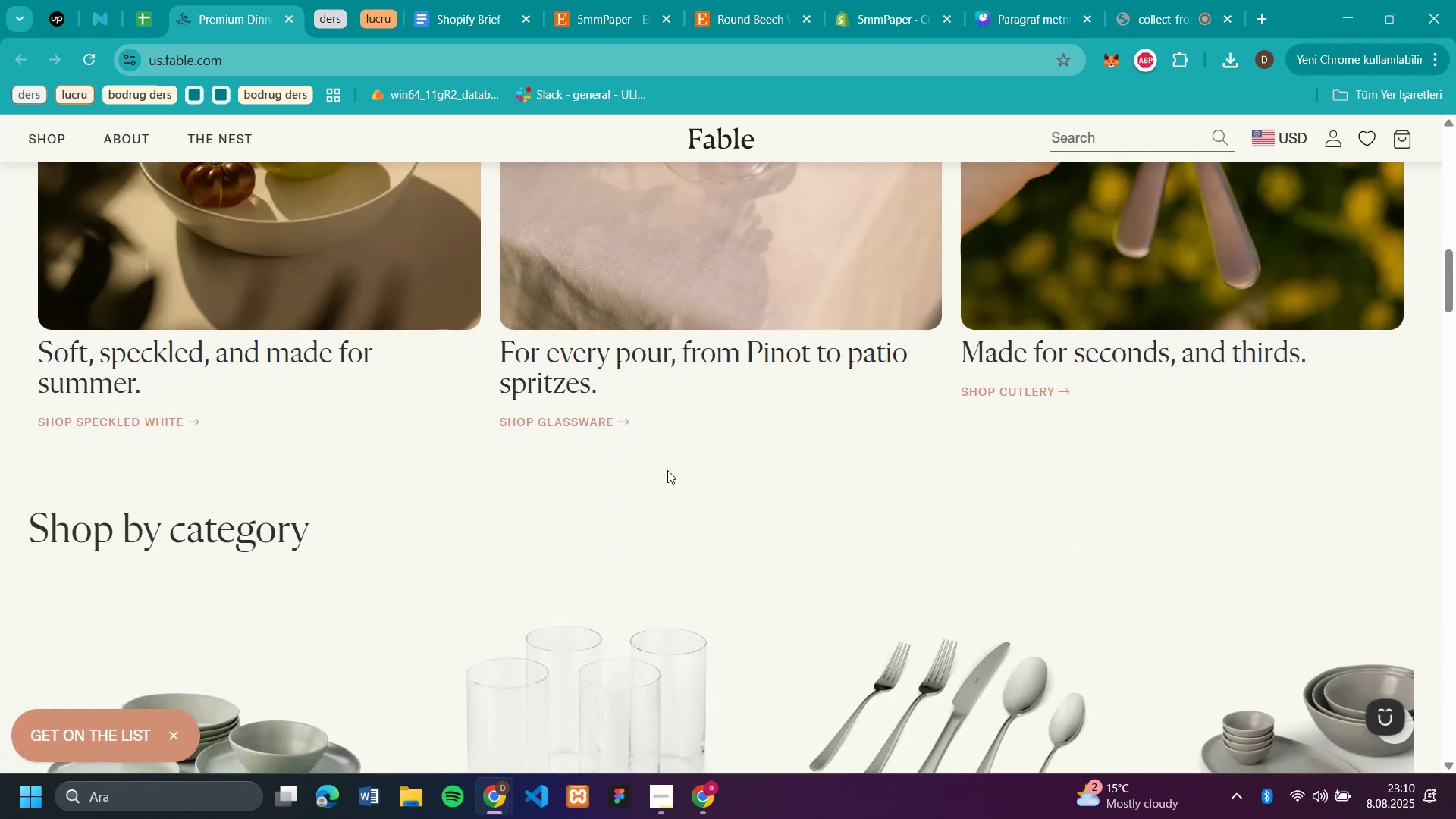 
scroll: coordinate [667, 470], scroll_direction: down, amount: 27.0
 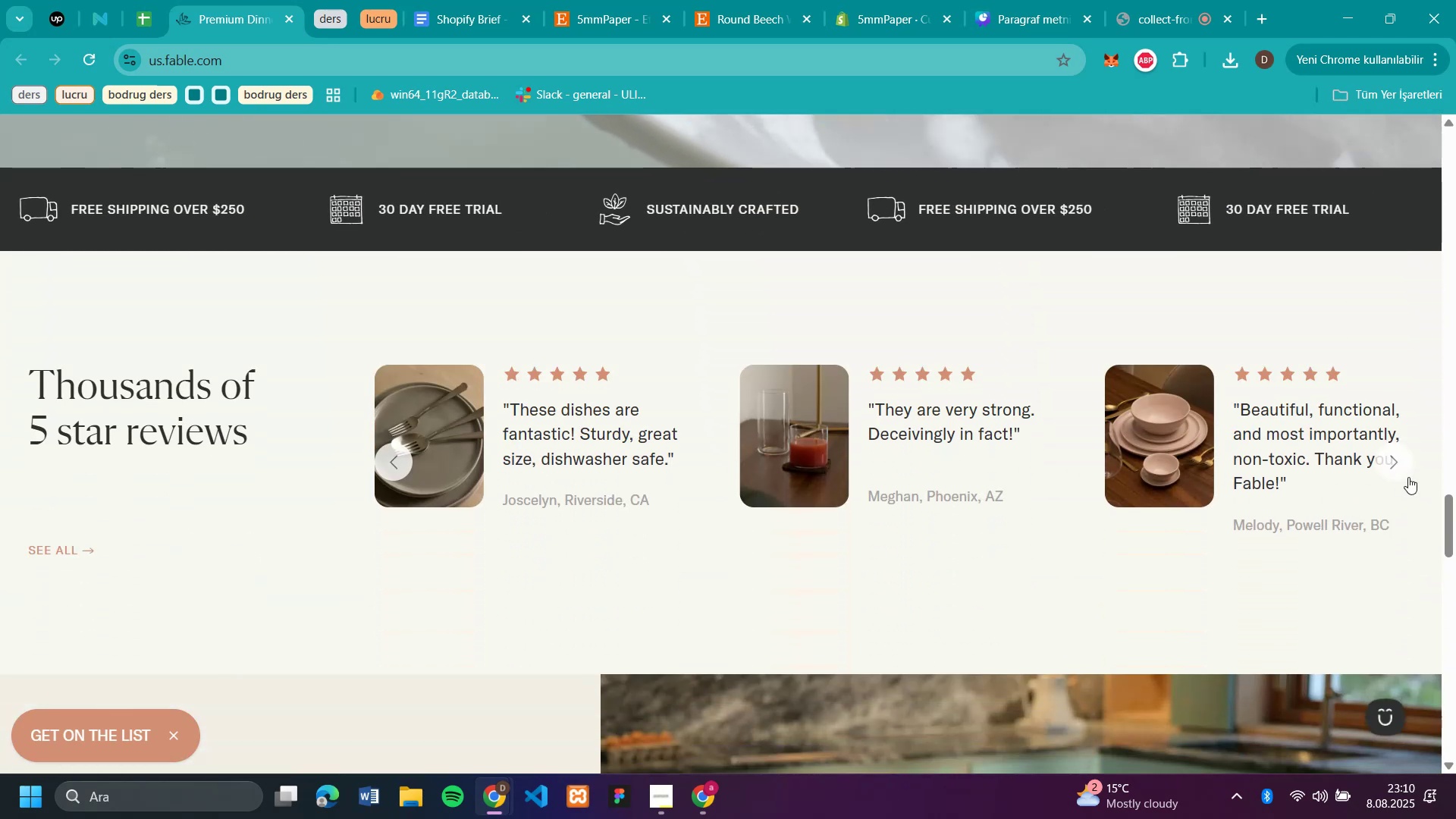 
left_click([1404, 463])
 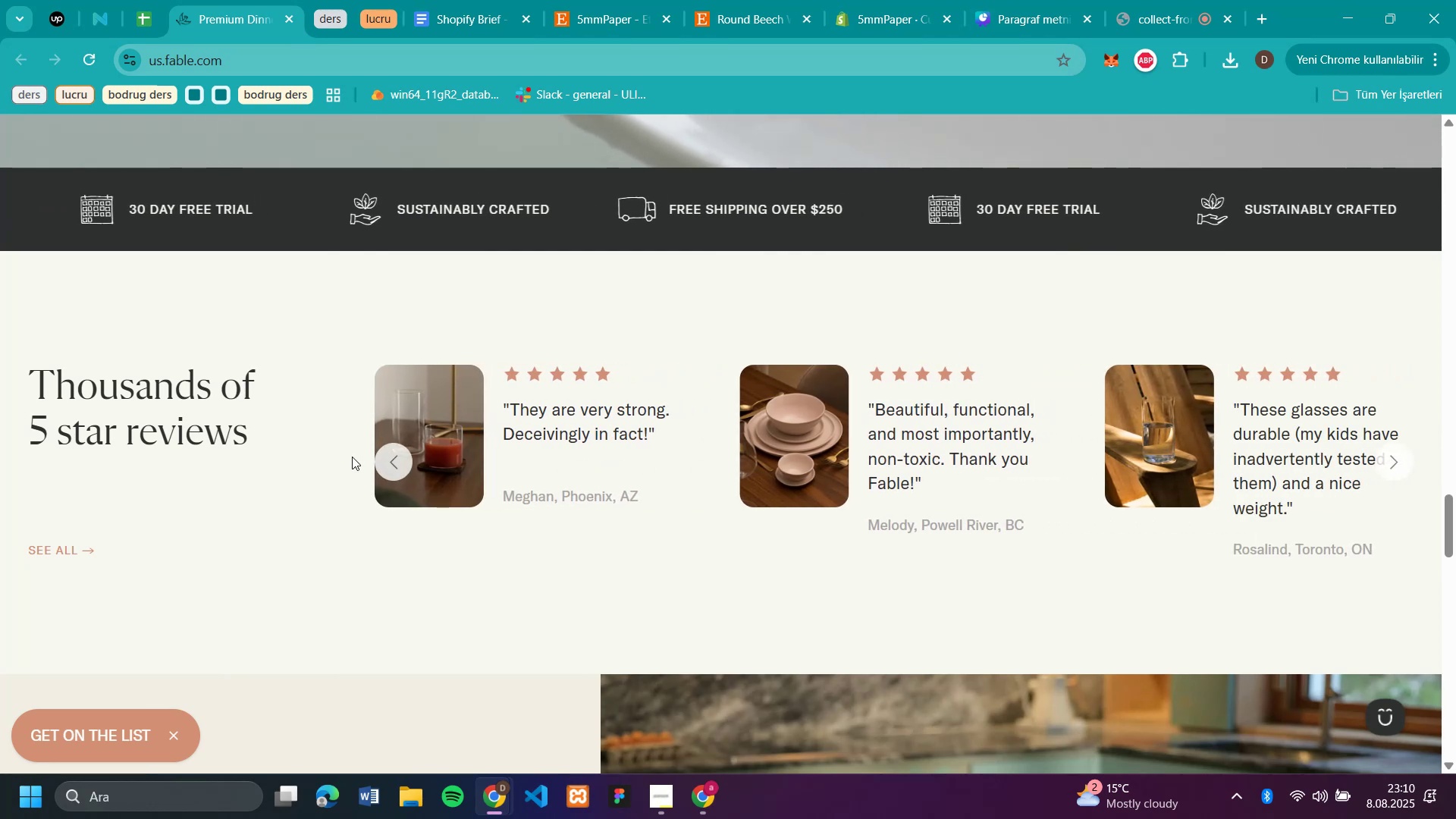 
left_click([397, 463])
 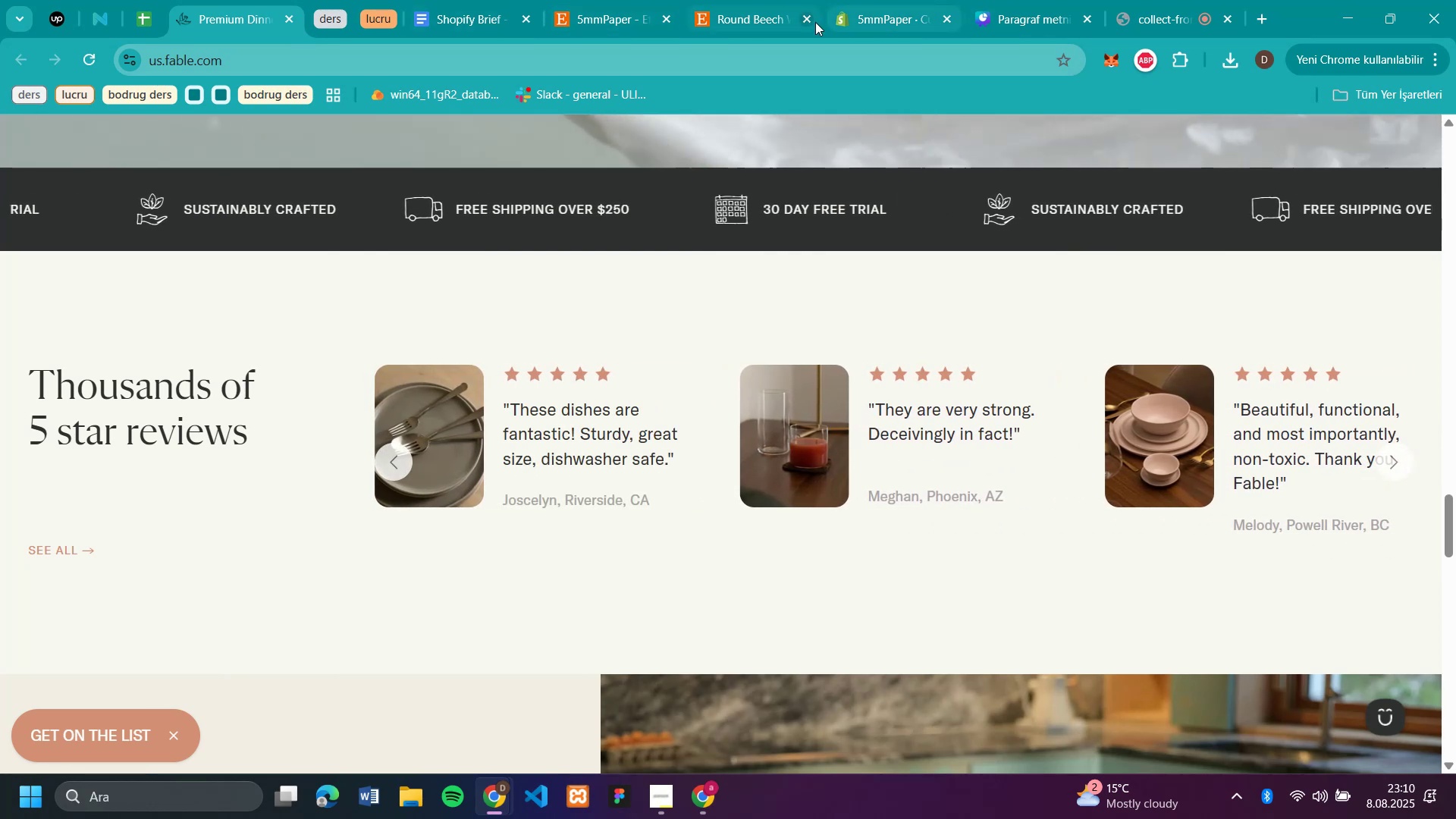 
left_click([889, 17])
 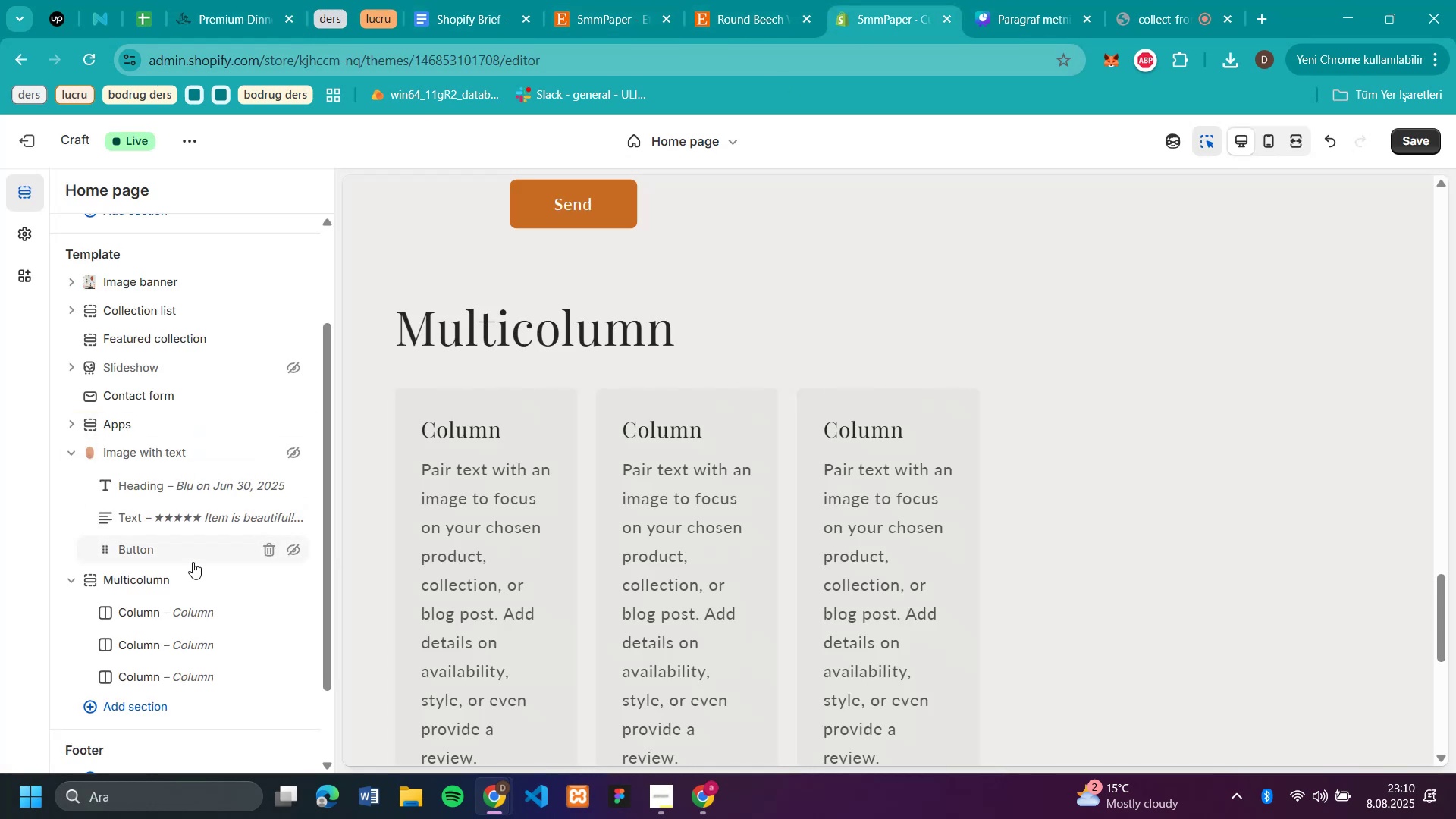 
scroll: coordinate [1021, 529], scroll_direction: down, amount: 2.0
 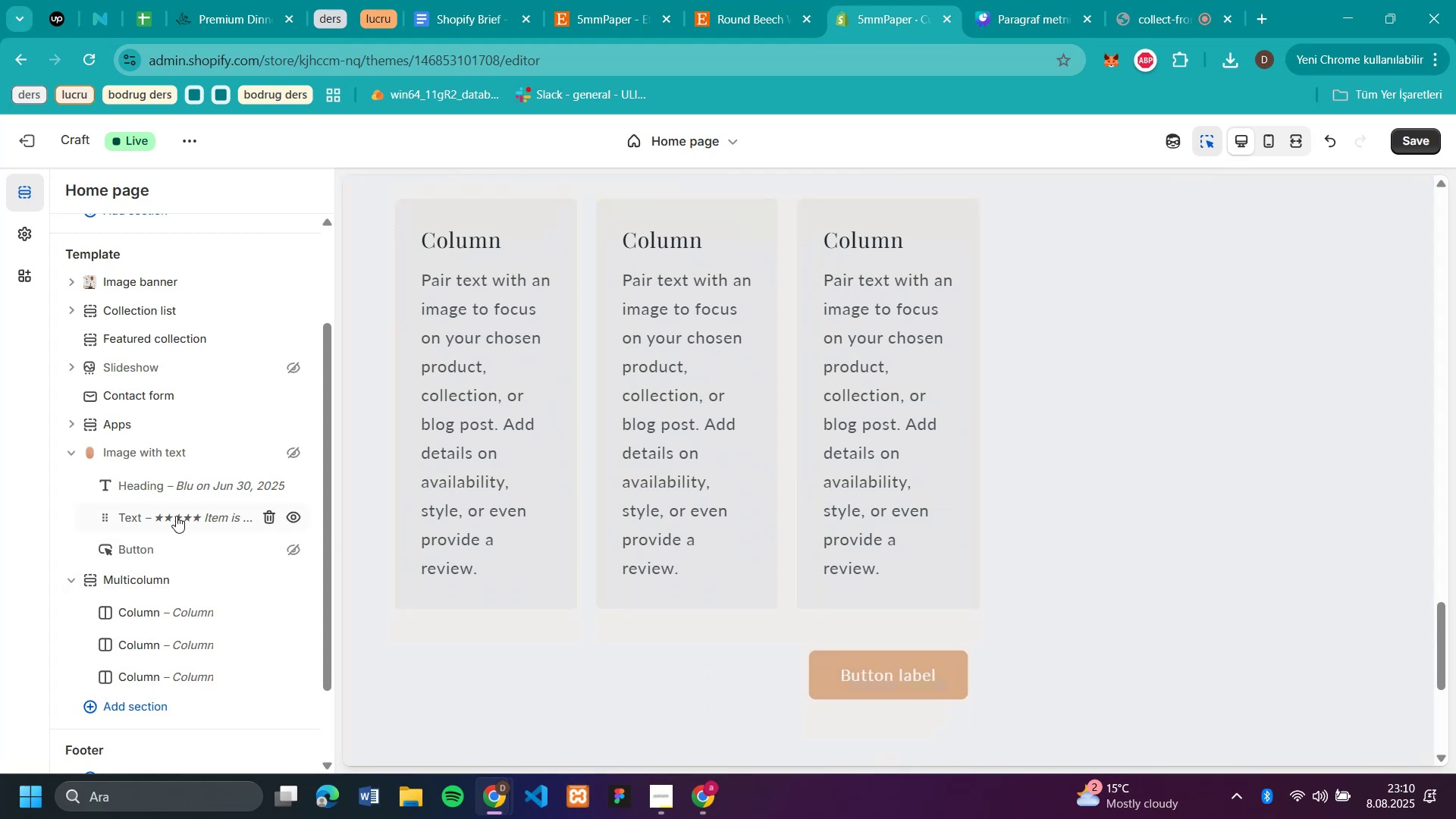 
scroll: coordinate [176, 514], scroll_direction: up, amount: 2.0
 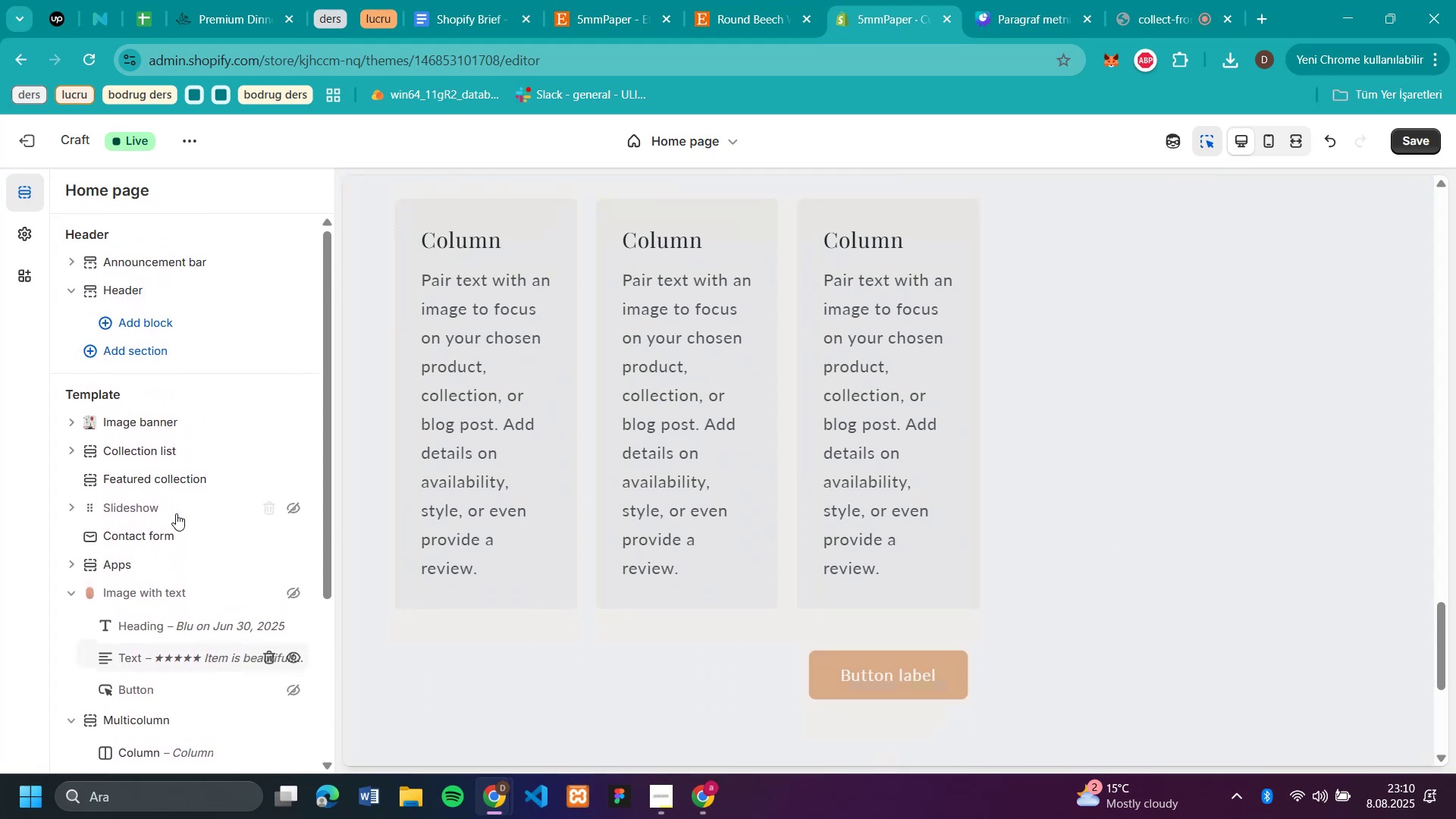 
scroll: coordinate [173, 629], scroll_direction: down, amount: 2.0
 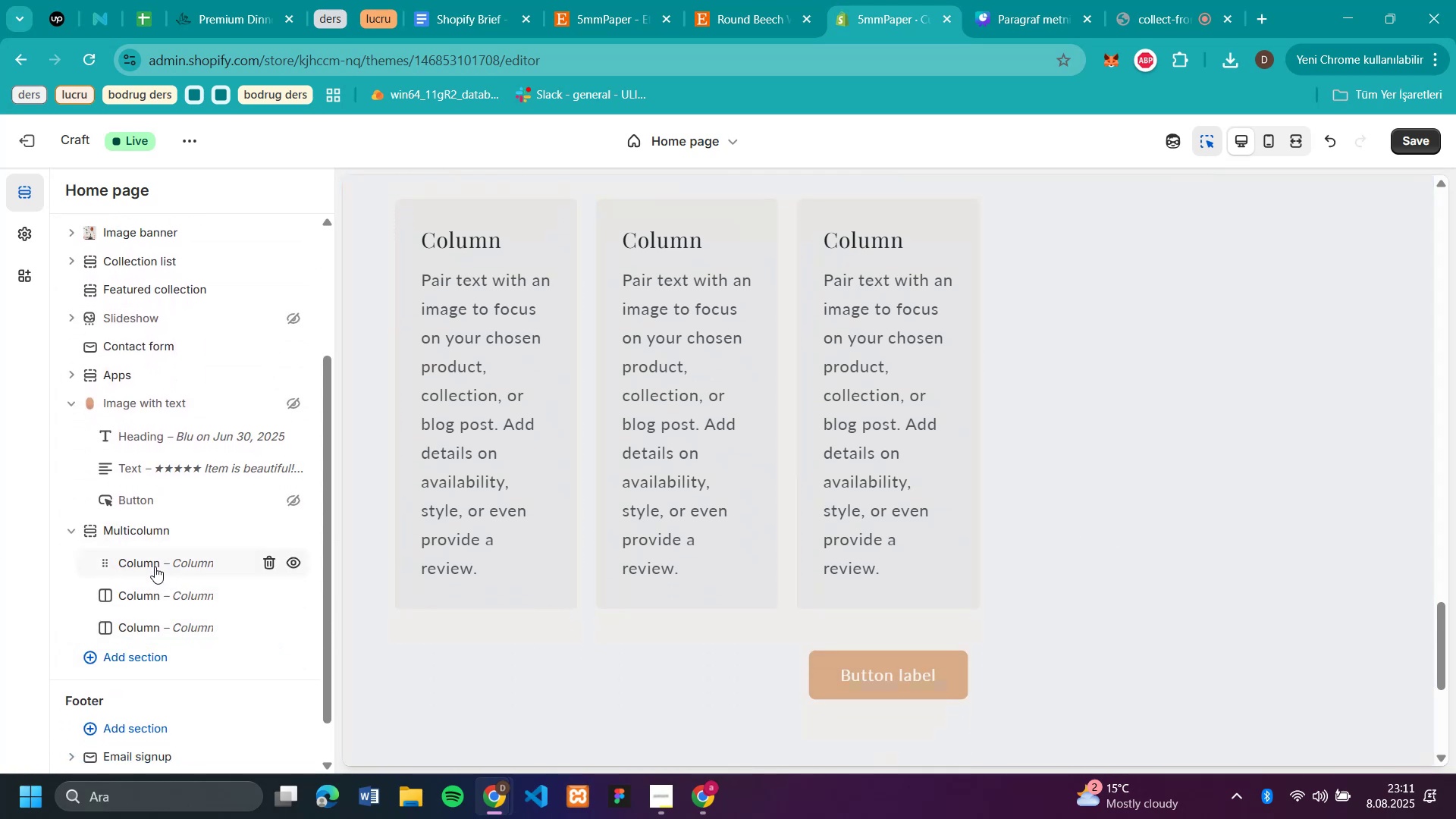 
right_click([140, 560])
 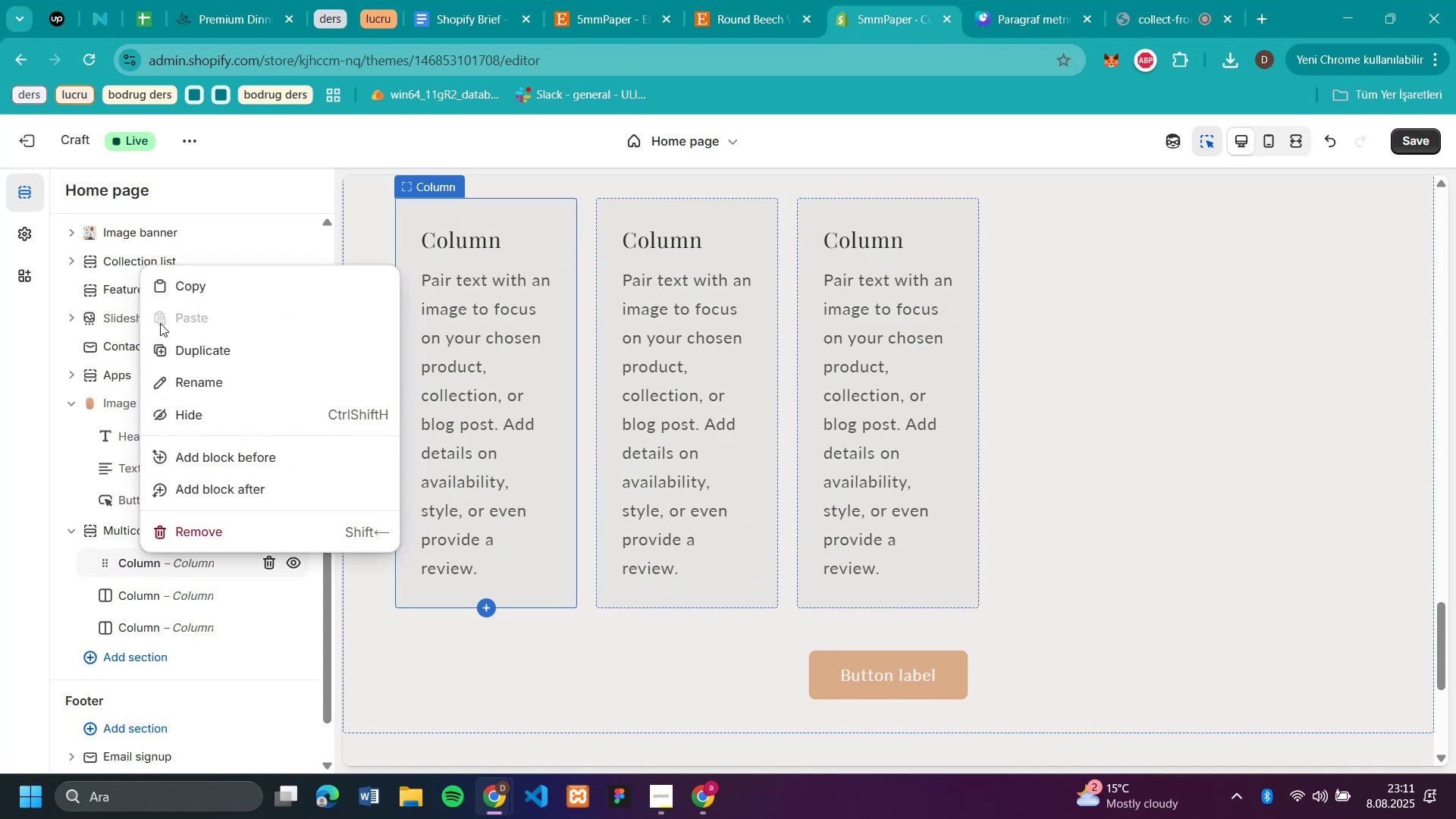 
left_click([174, 353])
 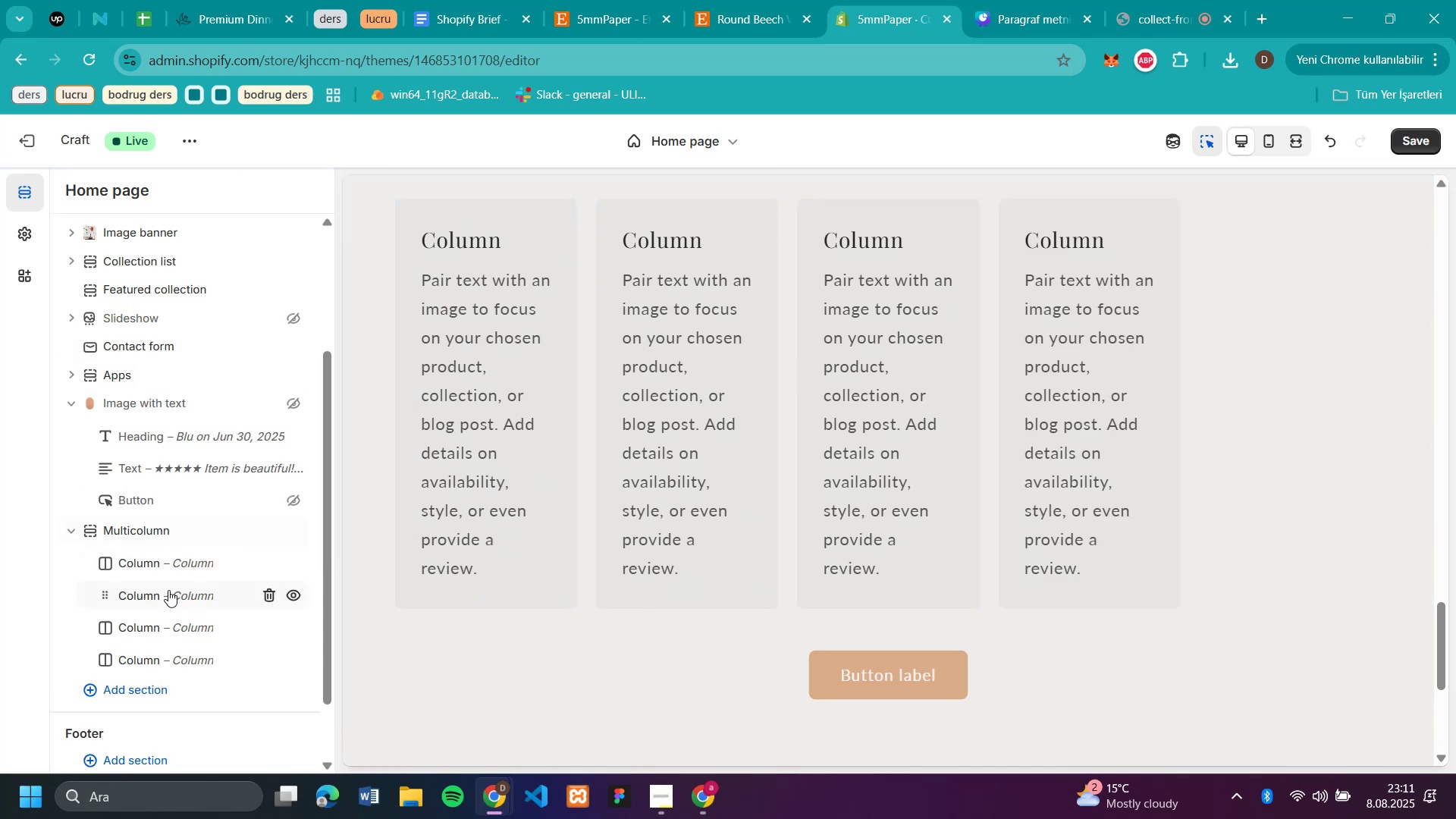 
right_click([154, 555])
 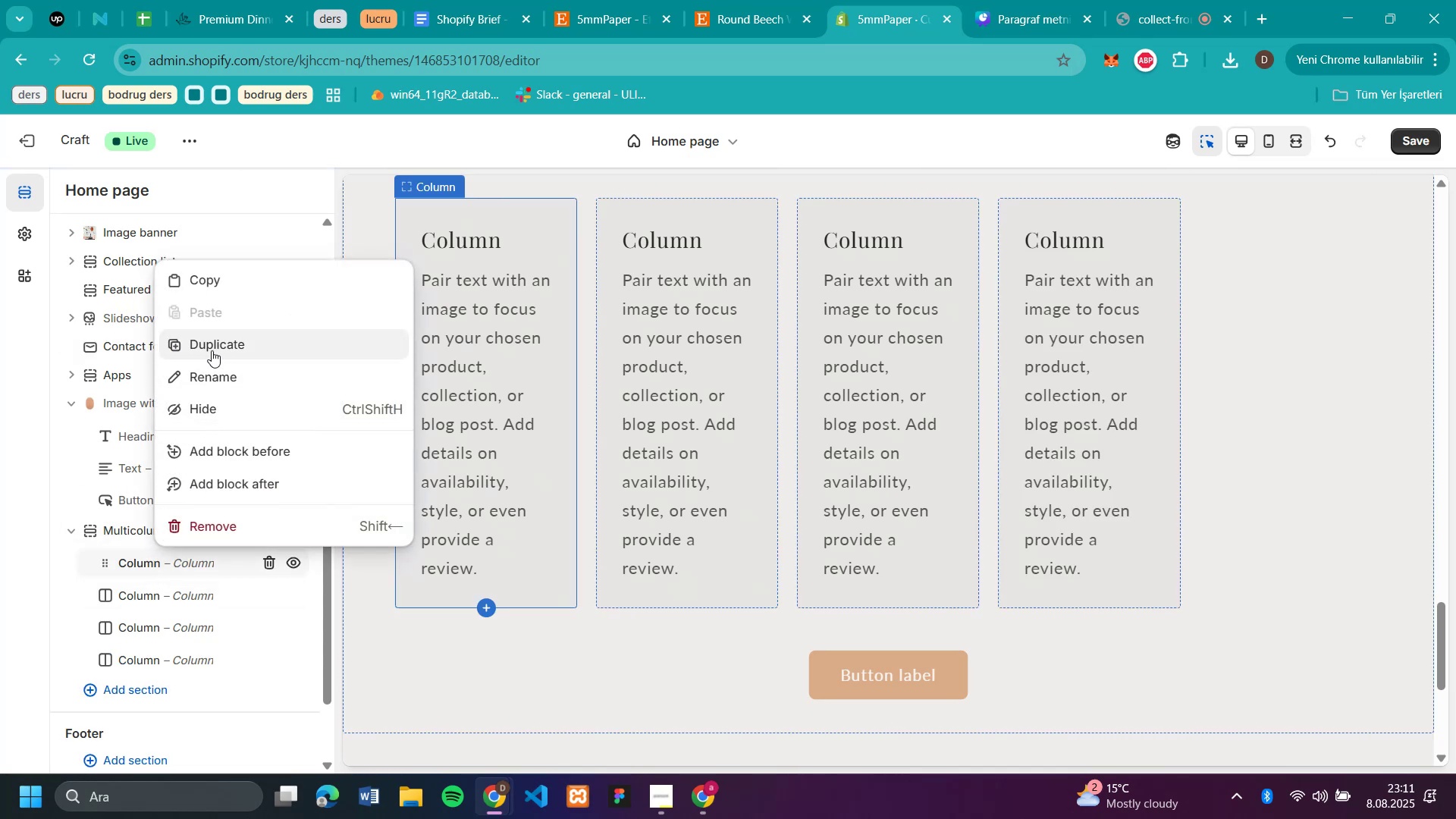 
left_click([212, 349])
 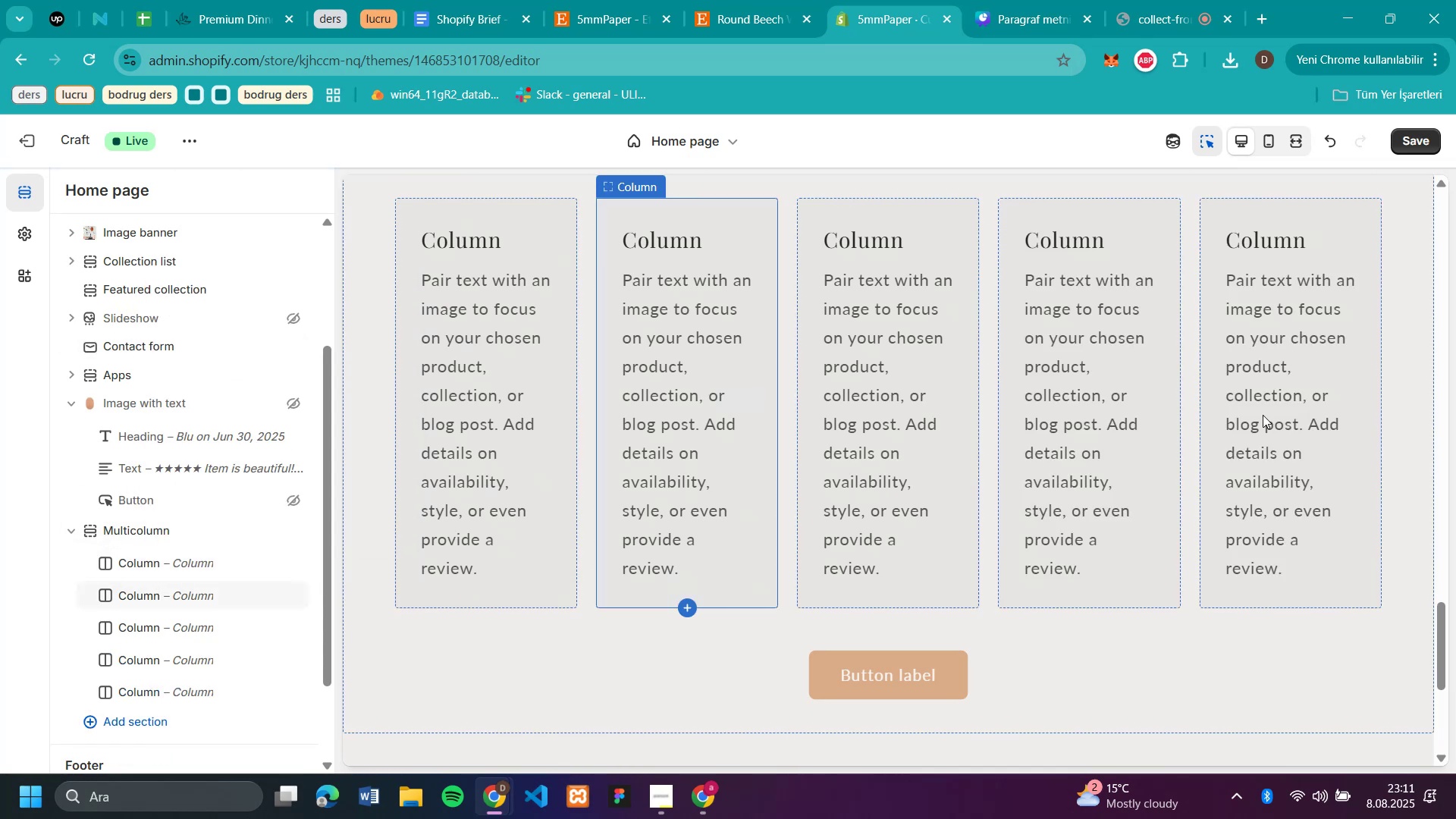 
scroll: coordinate [974, 557], scroll_direction: up, amount: 1.0
 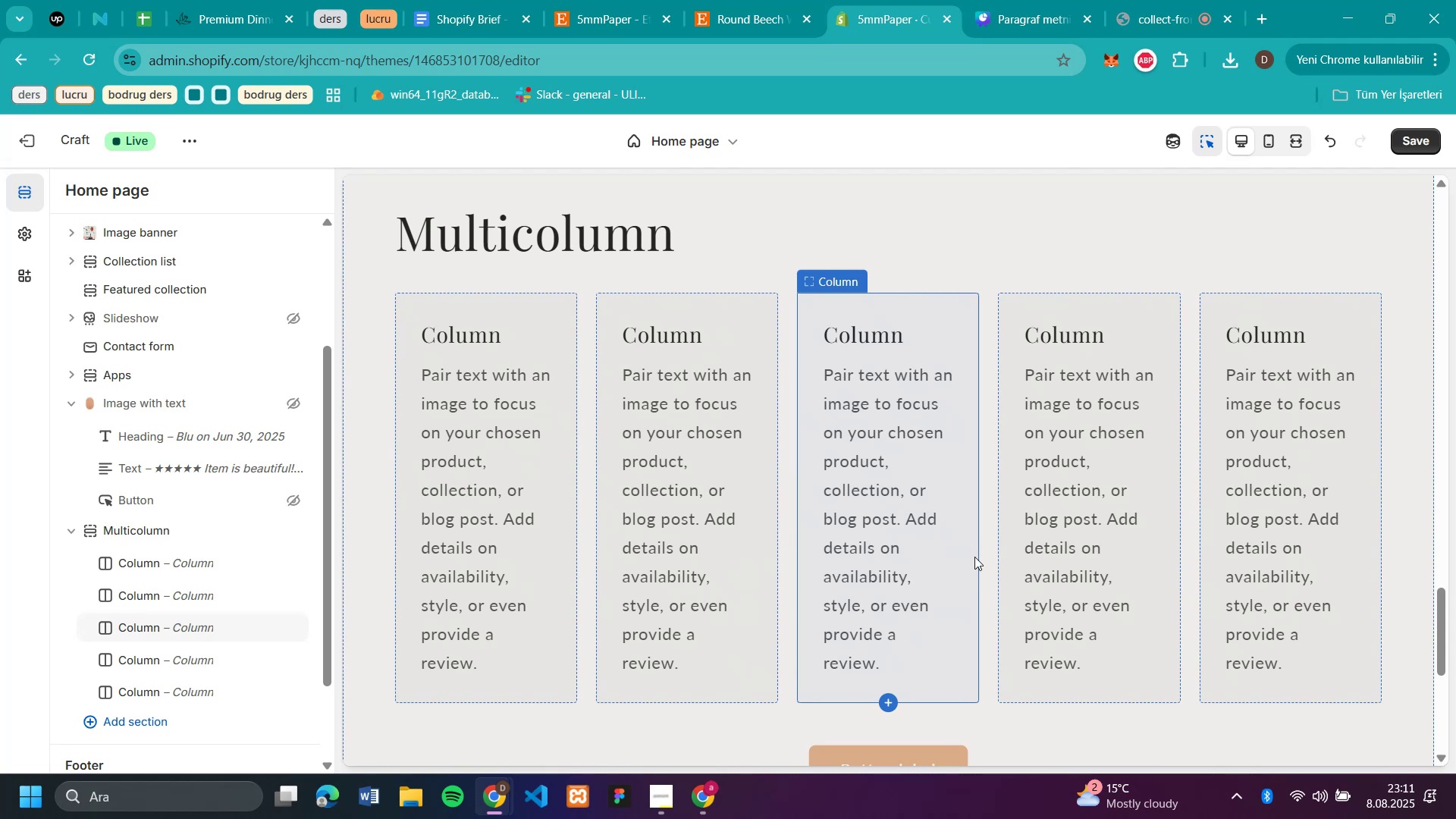 
scroll: coordinate [974, 557], scroll_direction: down, amount: 1.0
 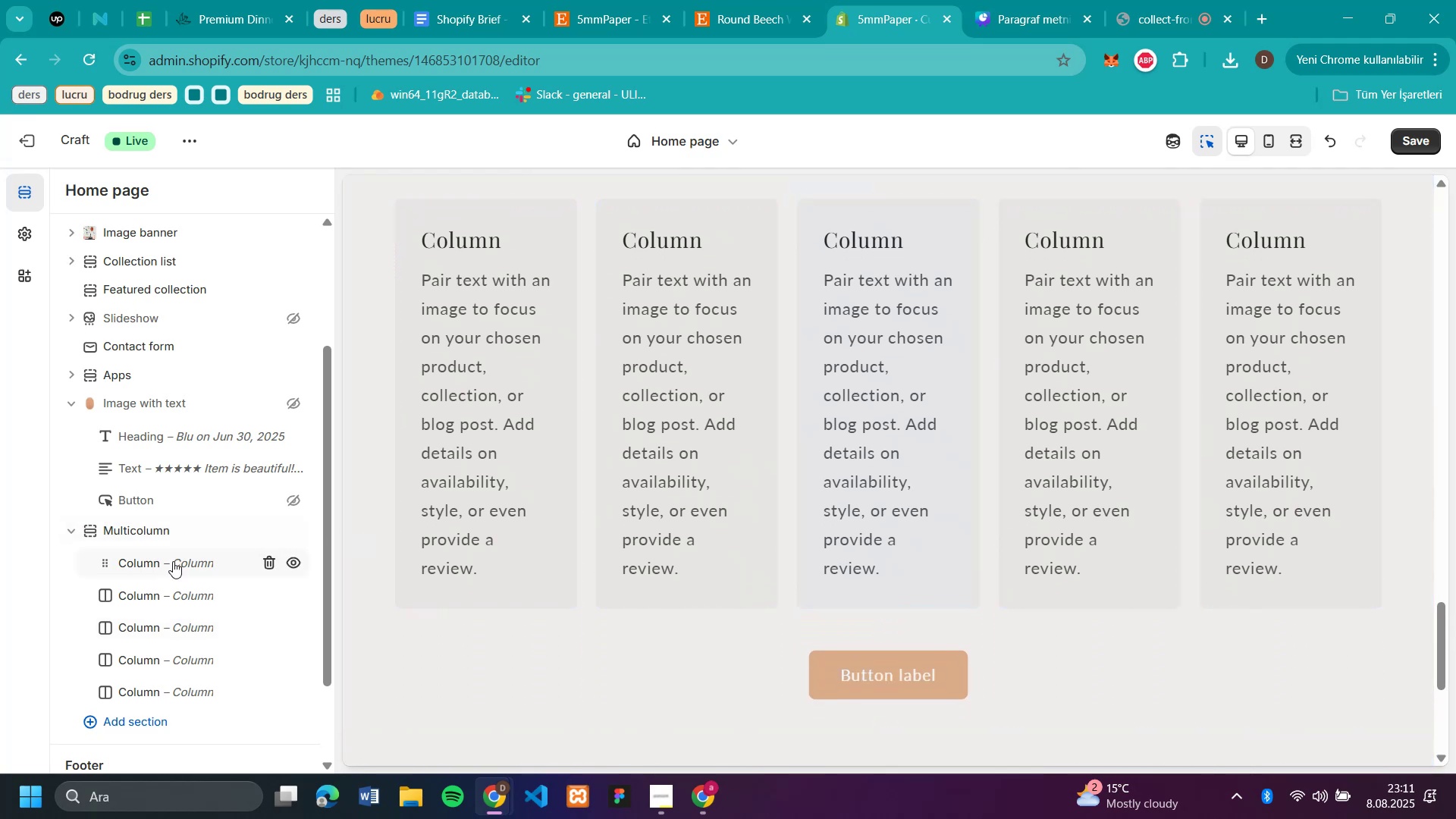 
left_click([173, 561])
 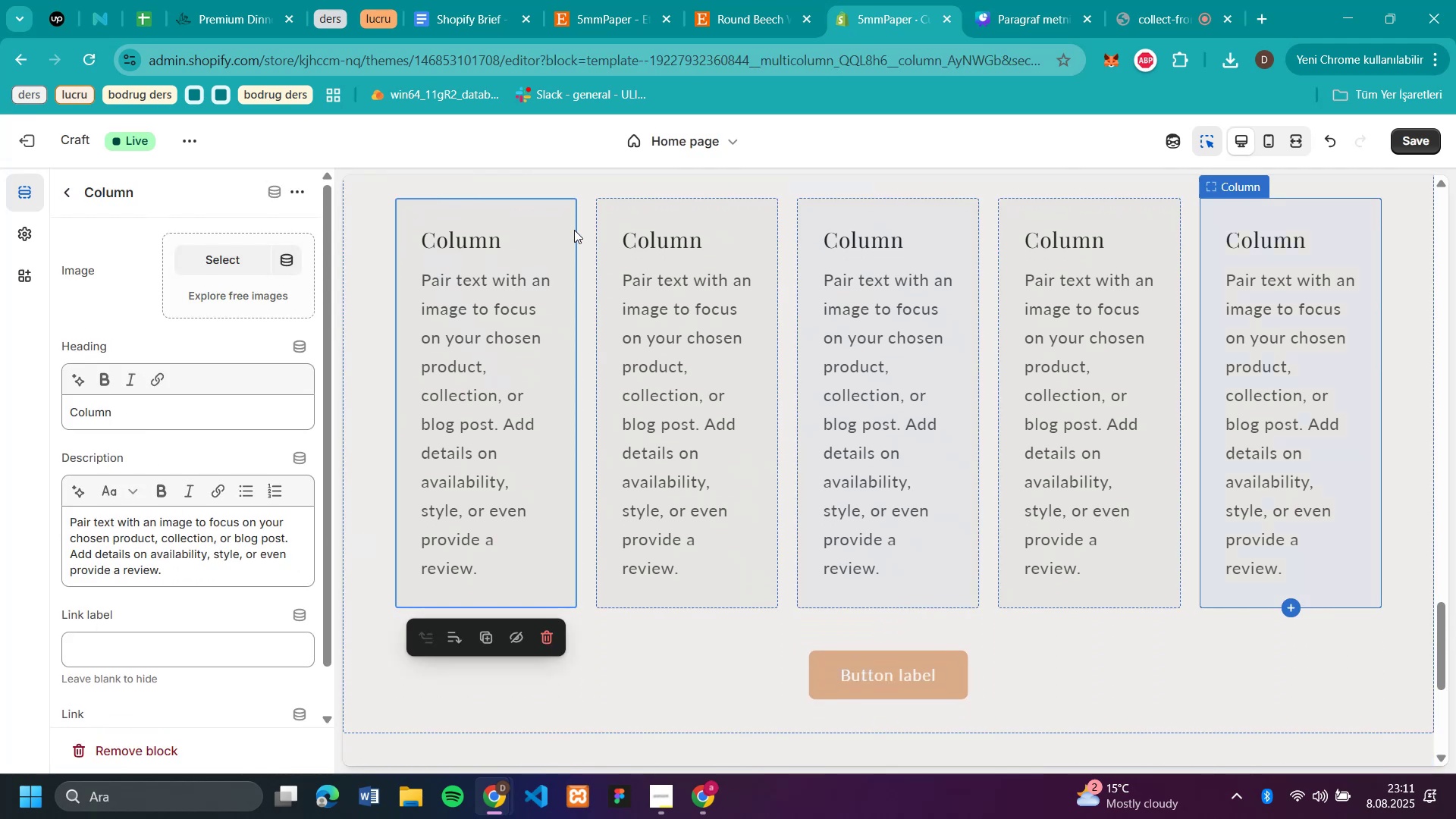 
left_click([761, 20])
 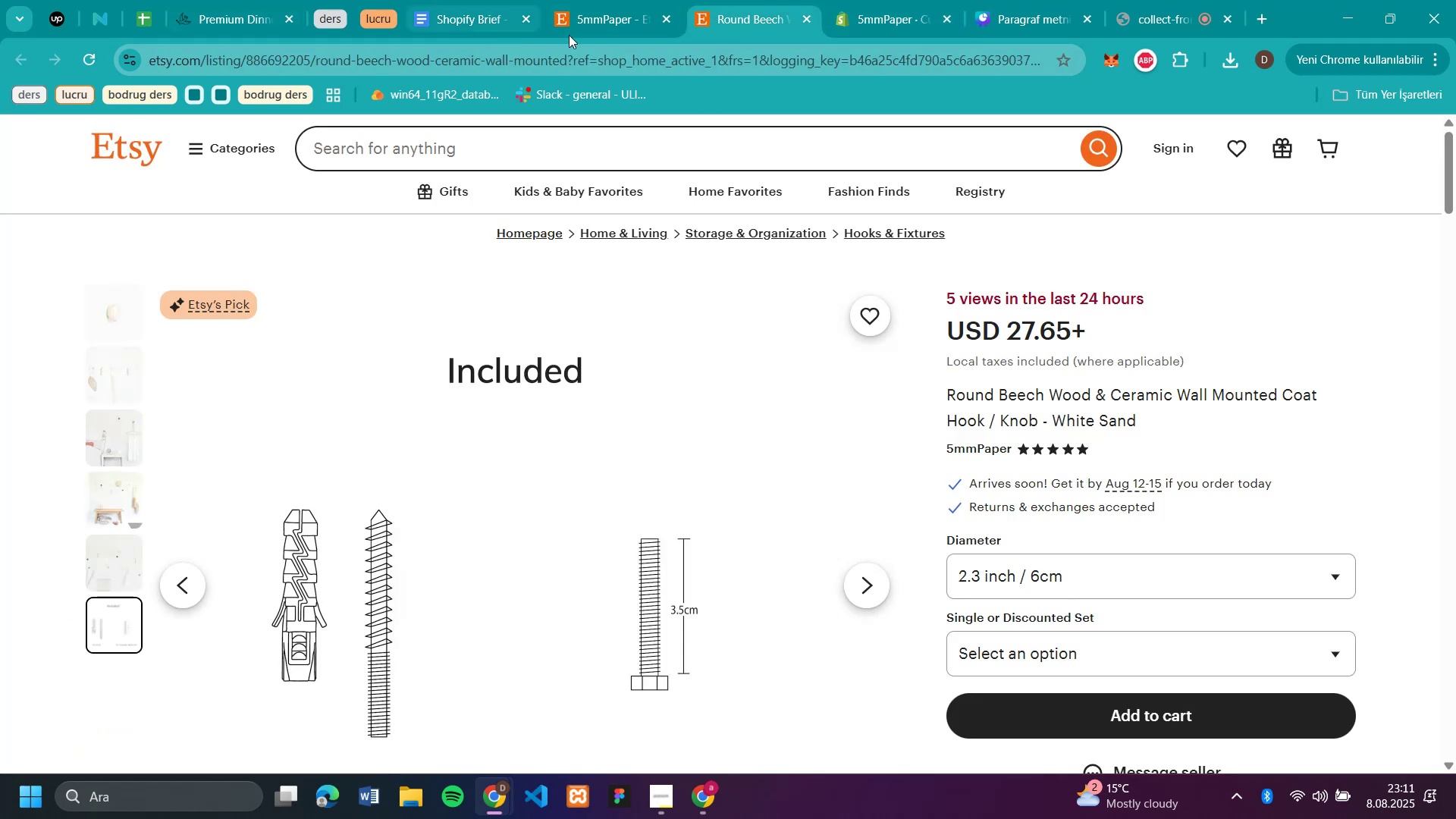 
left_click([617, 16])
 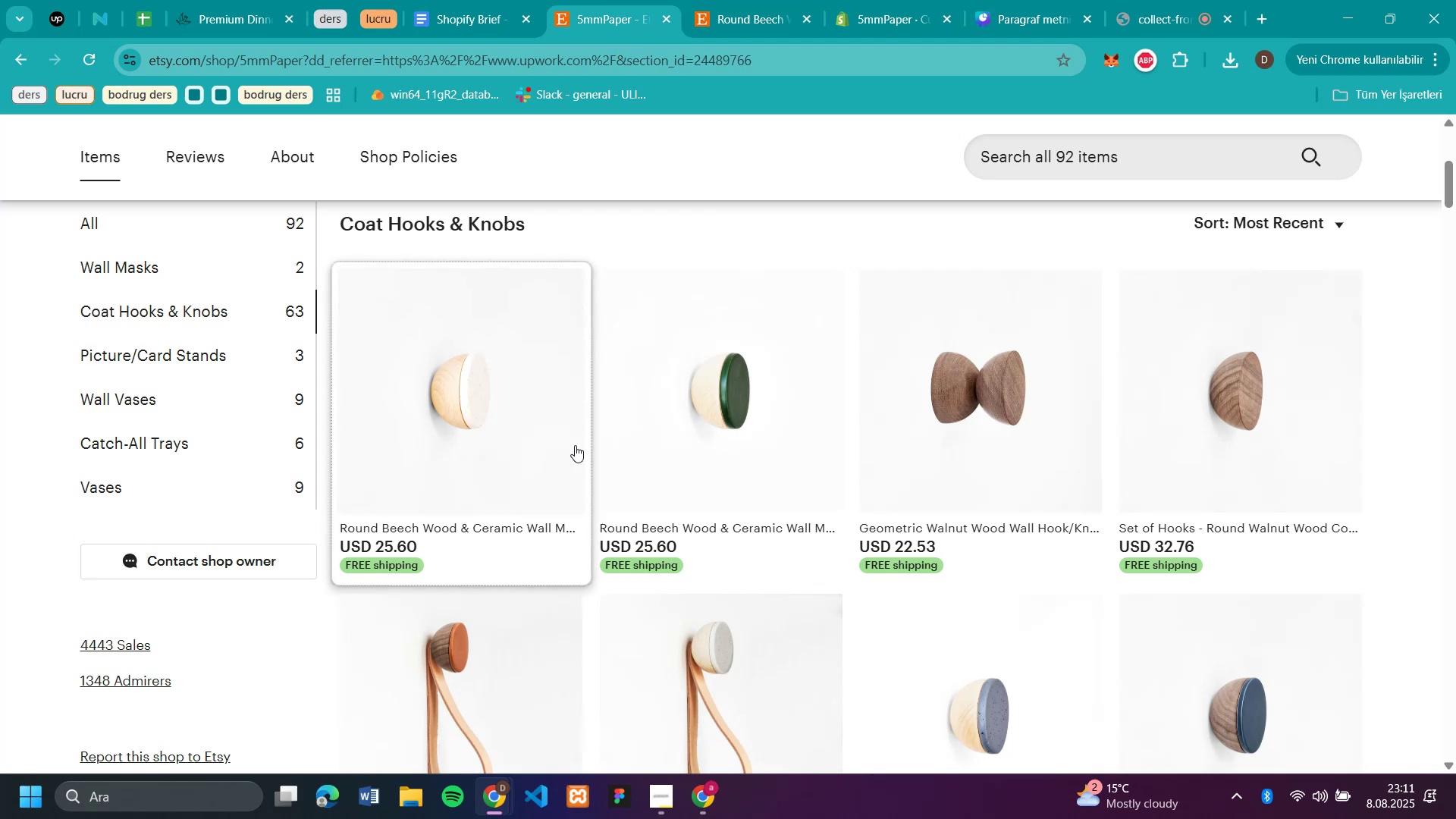 
scroll: coordinate [514, 335], scroll_direction: up, amount: 7.0
 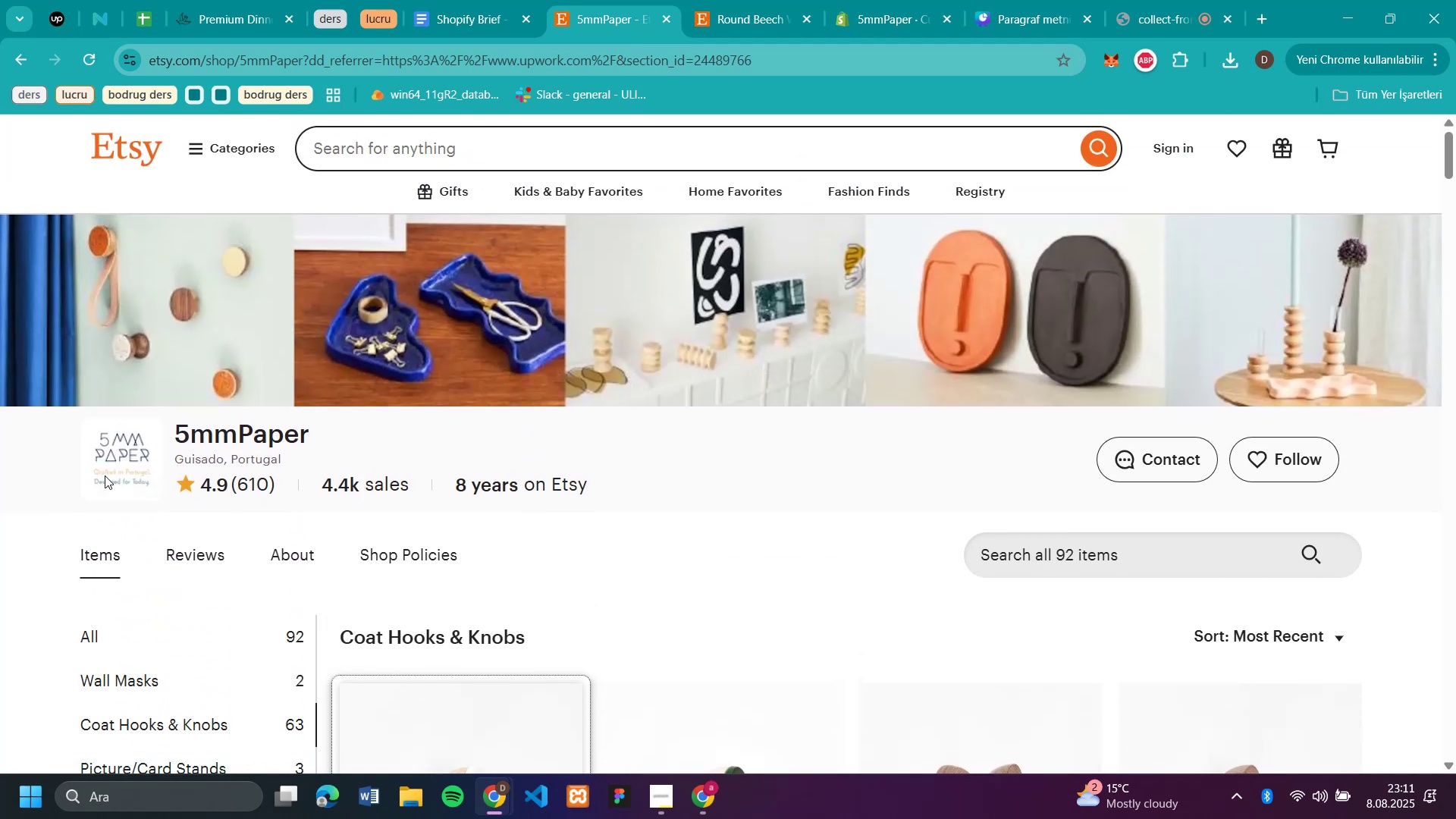 
left_click([104, 475])
 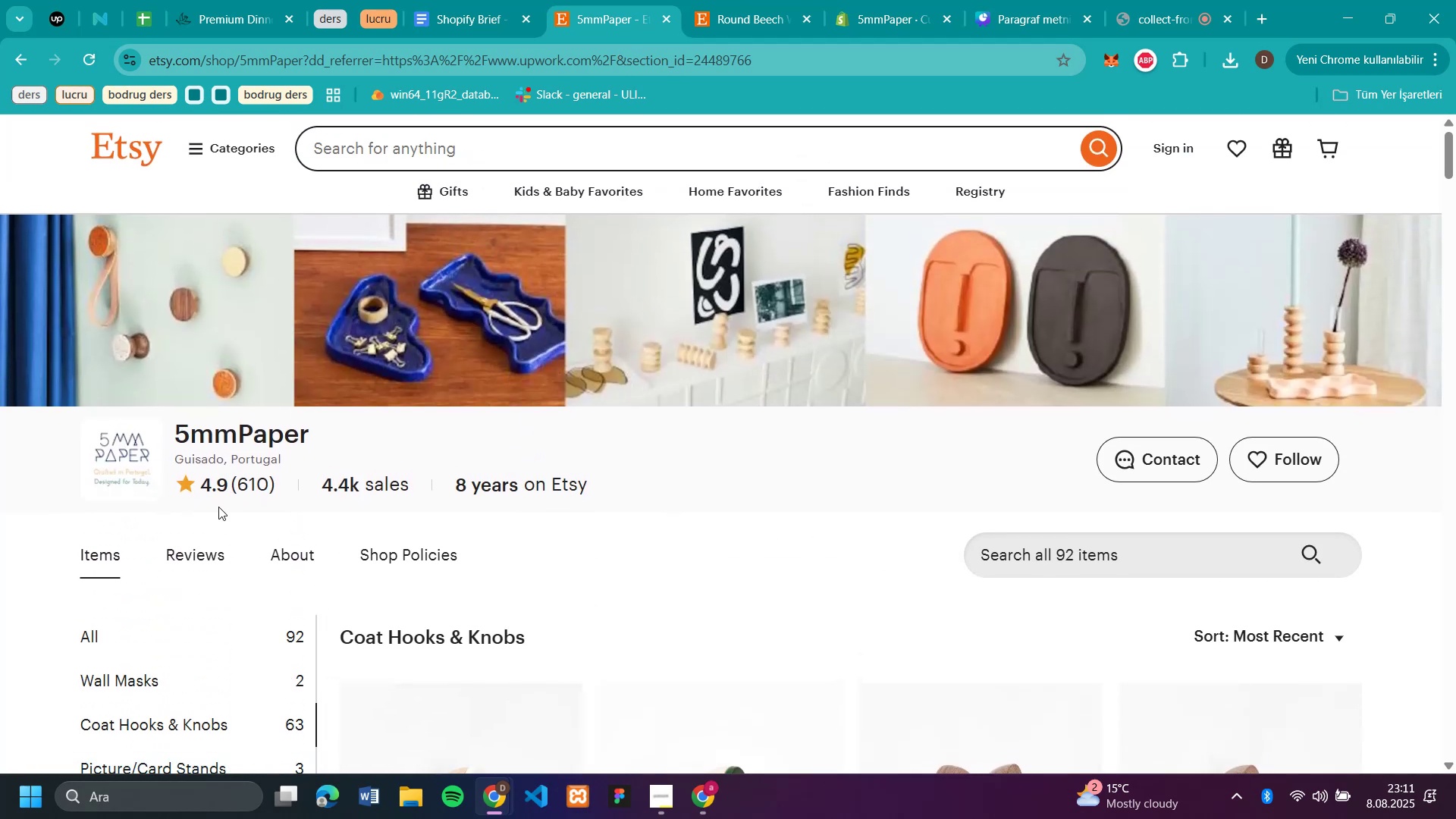 
wait(5.46)
 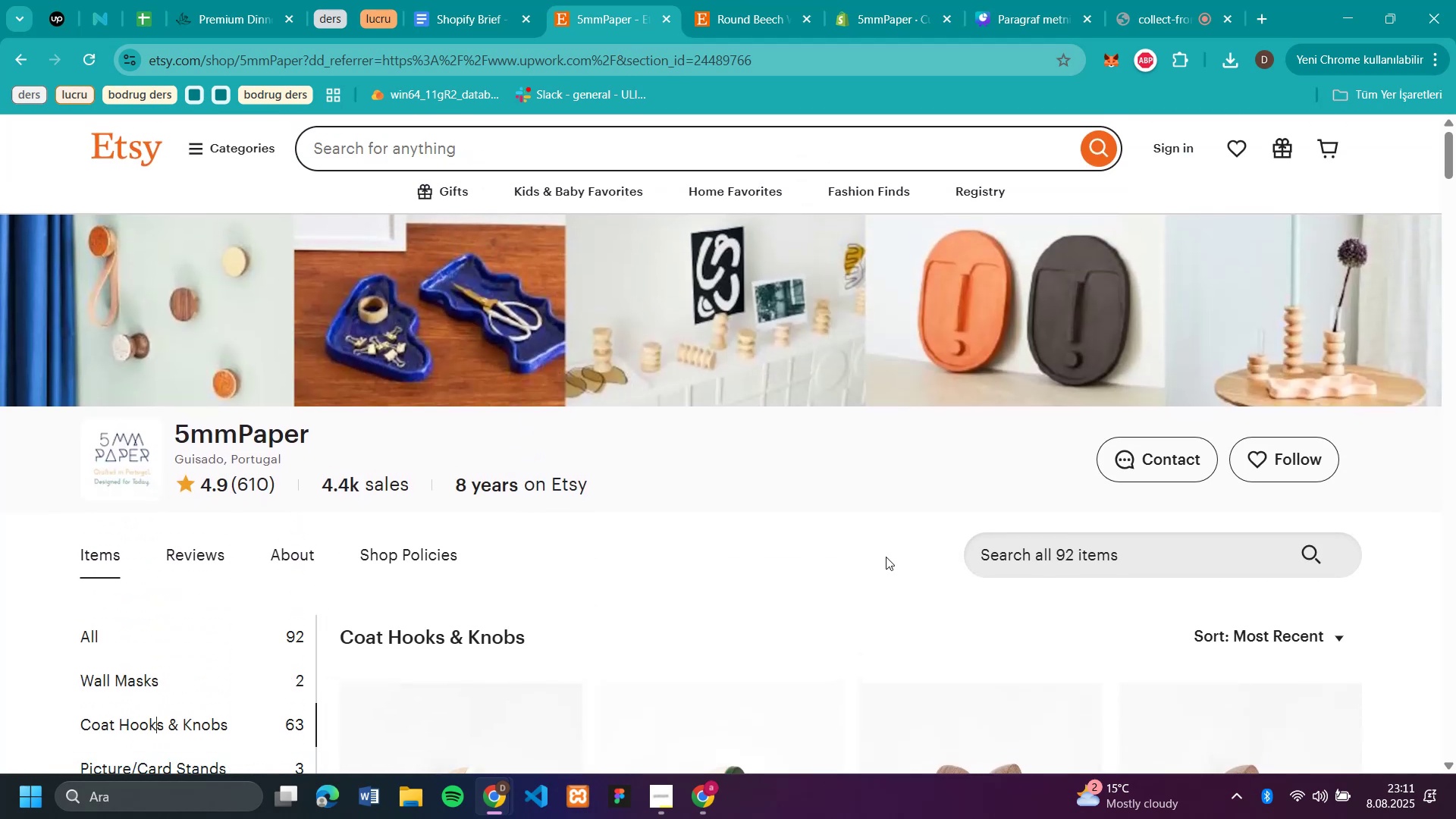 
left_click([96, 642])
 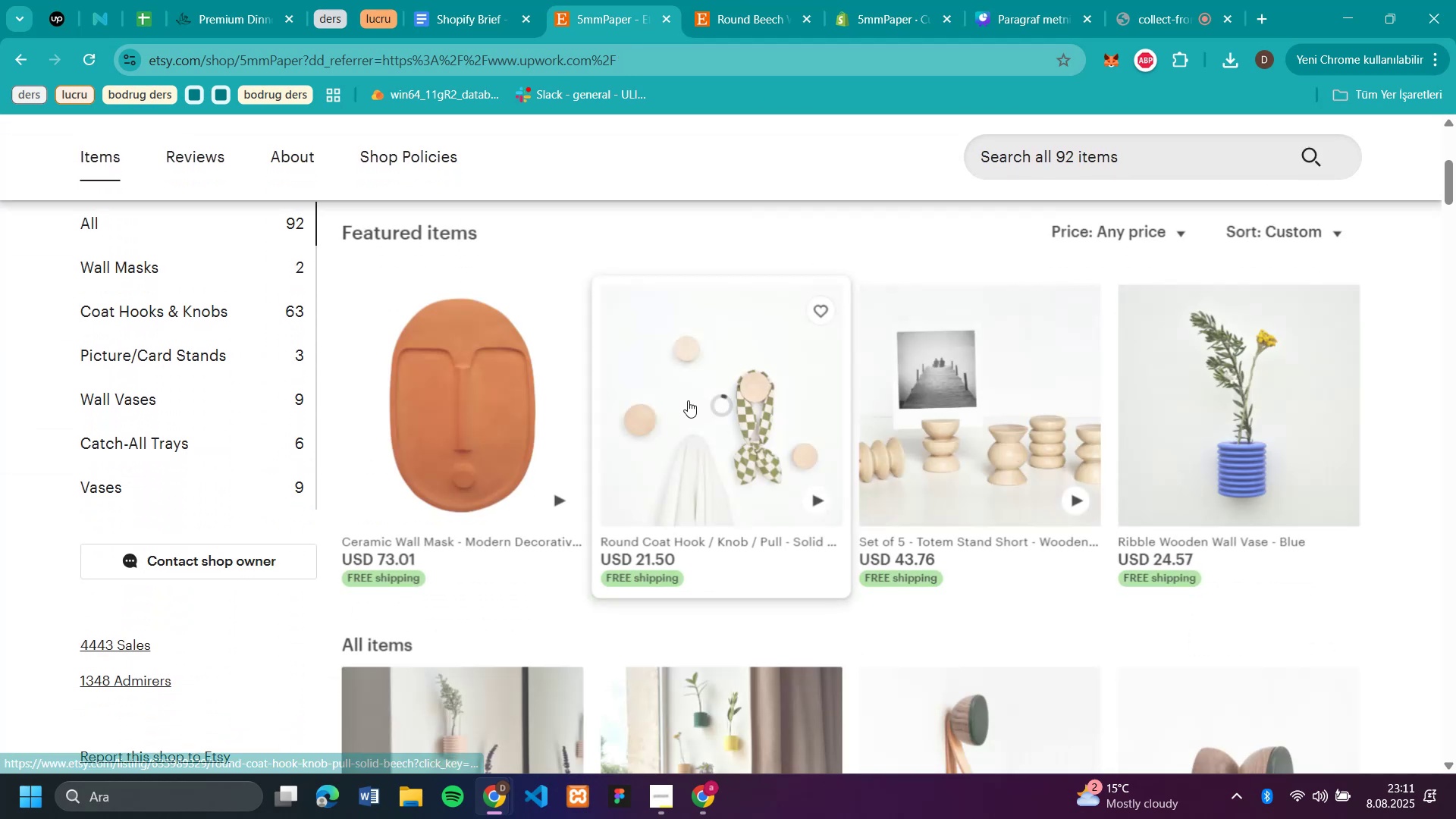 
scroll: coordinate [688, 400], scroll_direction: down, amount: 41.0
 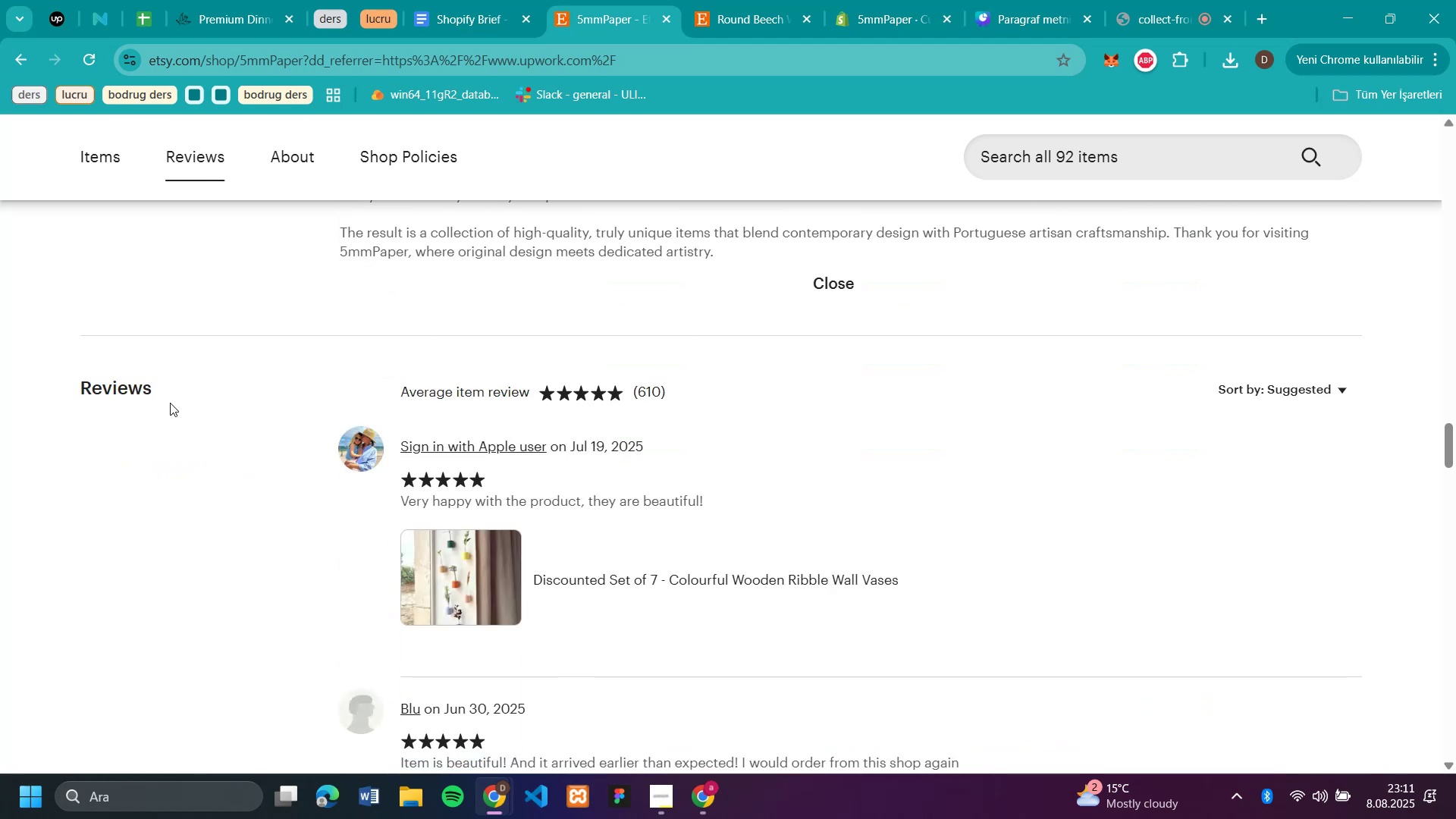 
left_click_drag(start_coordinate=[158, 391], to_coordinate=[46, 394])
 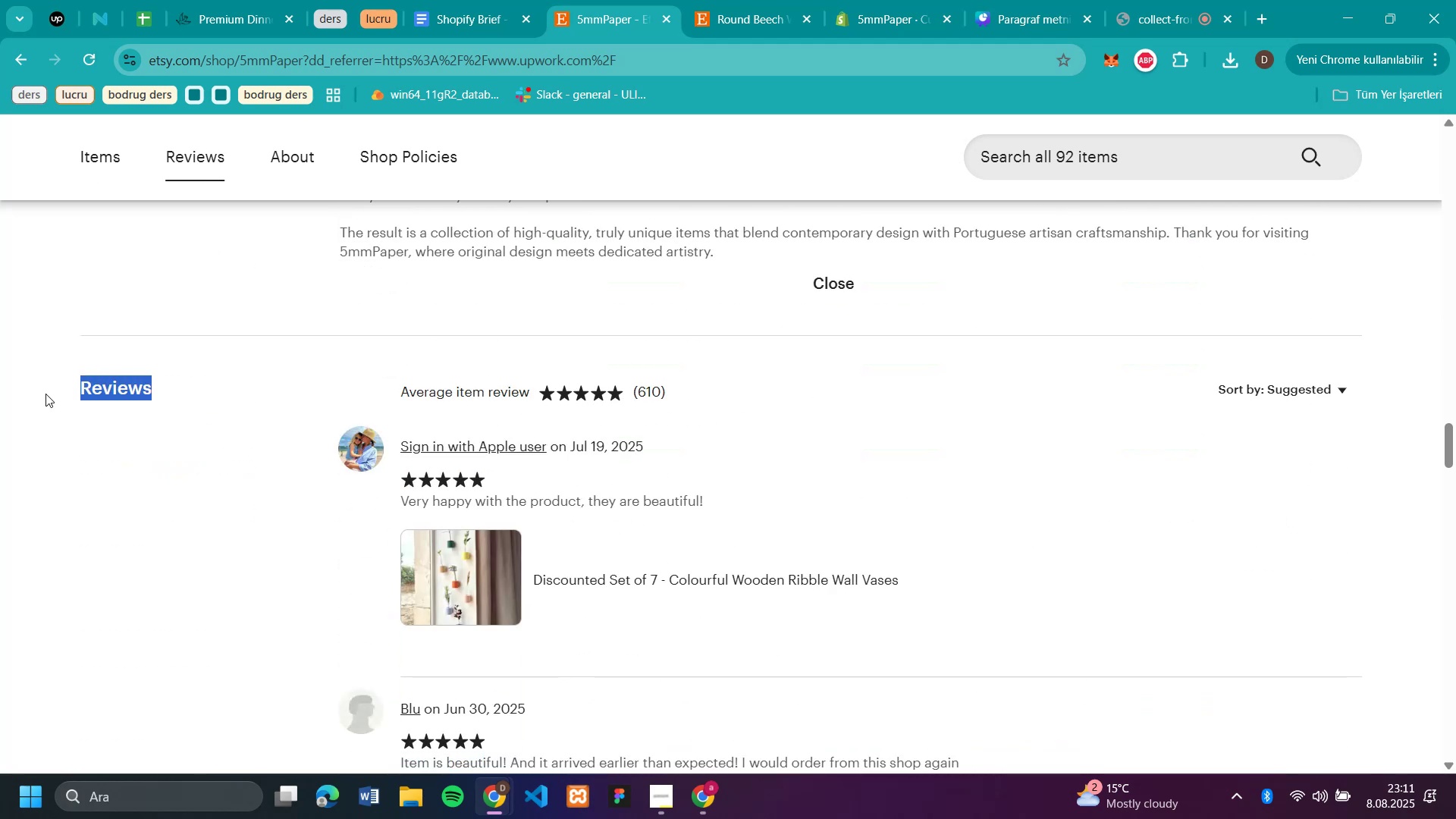 
key(Control+C)
 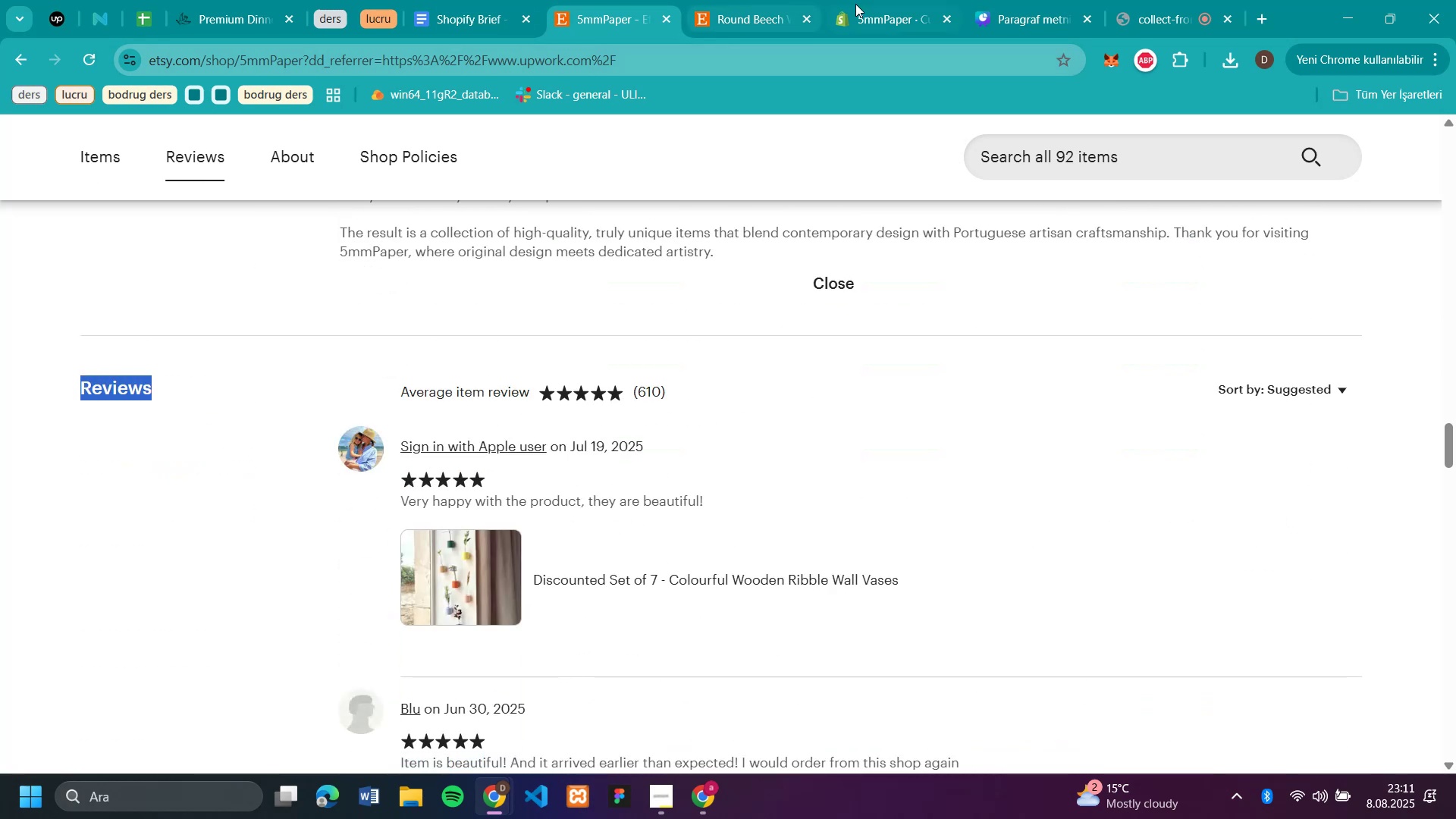 
left_click([902, 14])
 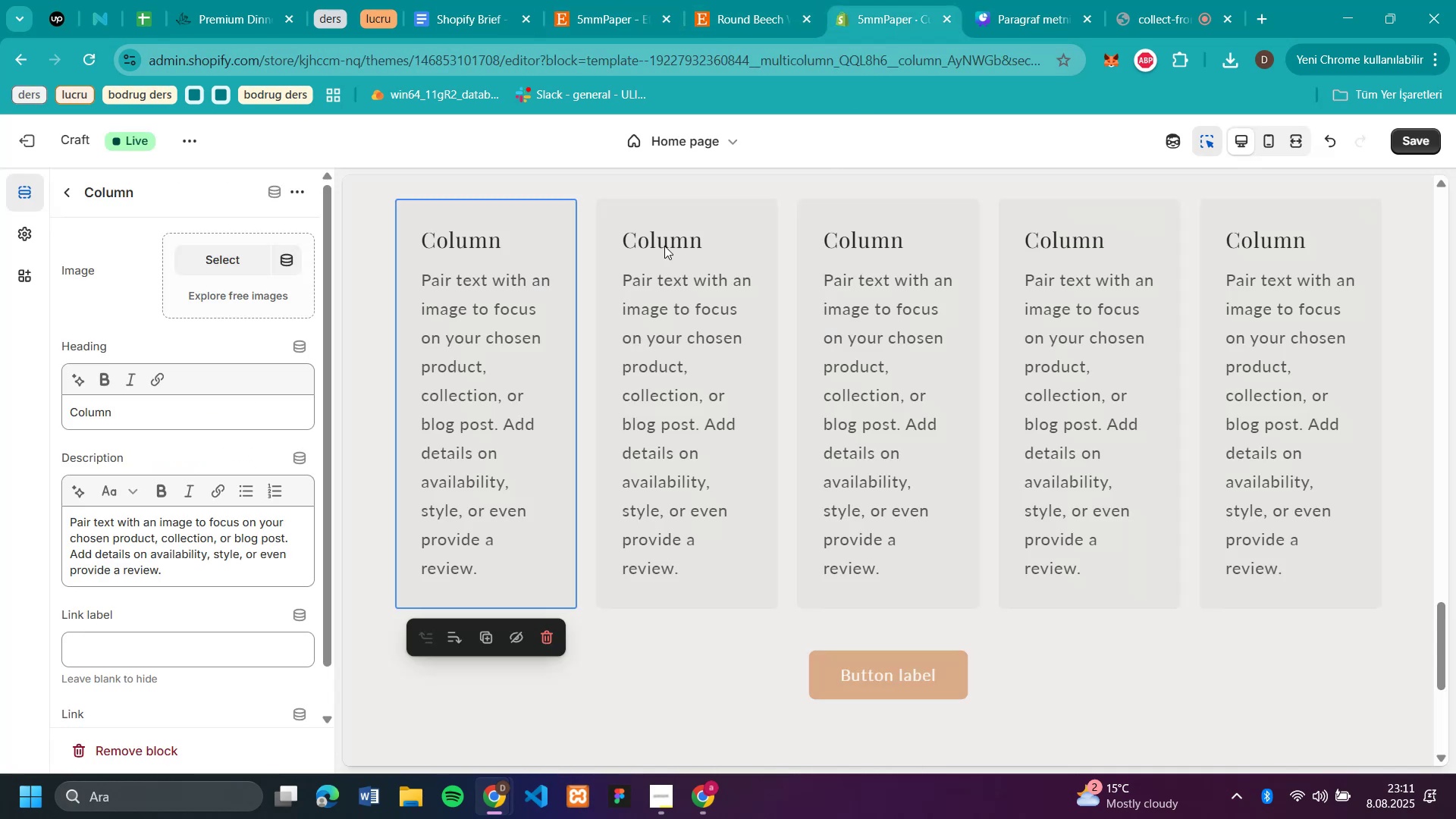 
scroll: coordinate [648, 259], scroll_direction: up, amount: 1.0
 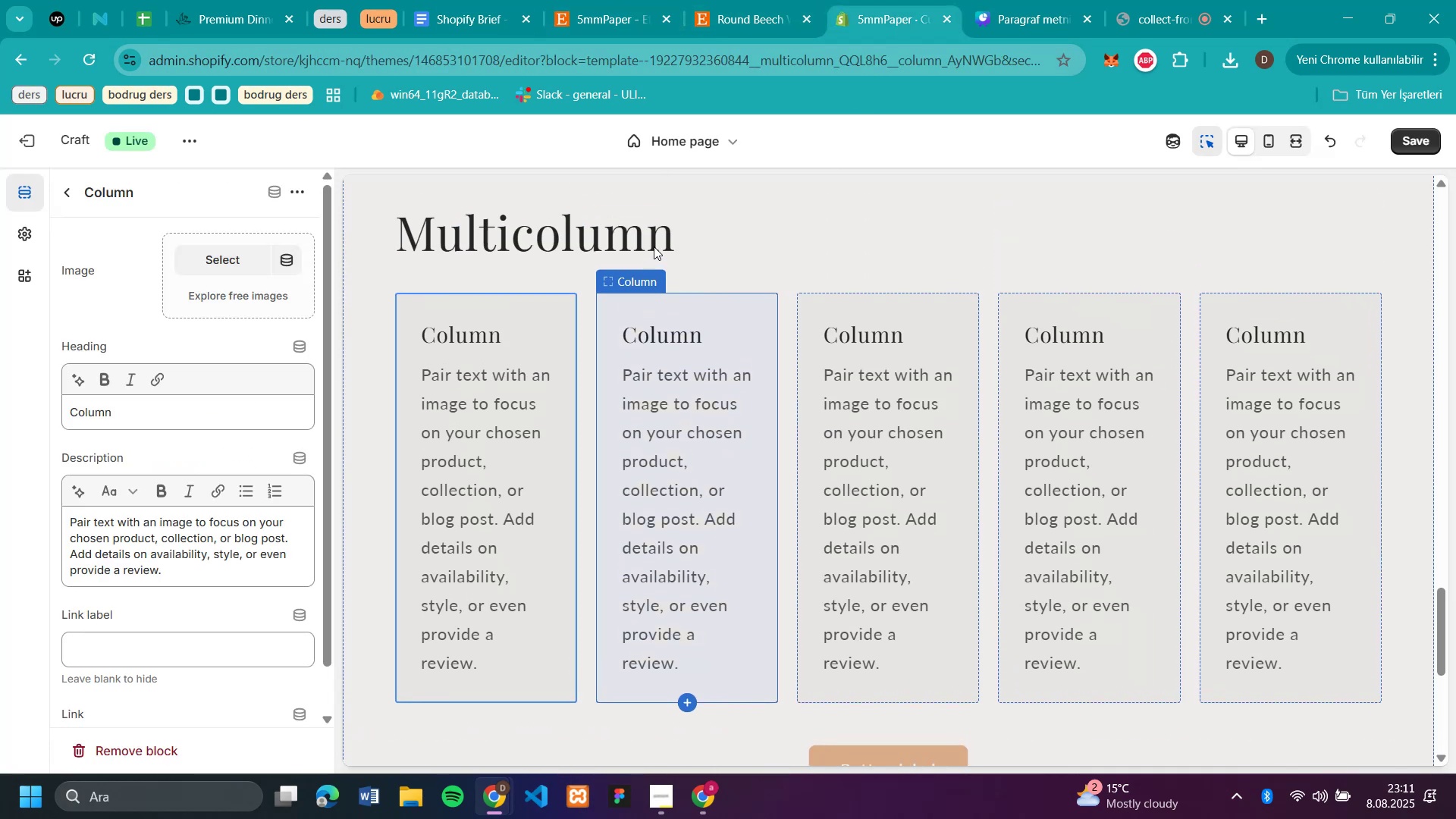 
left_click([627, 227])
 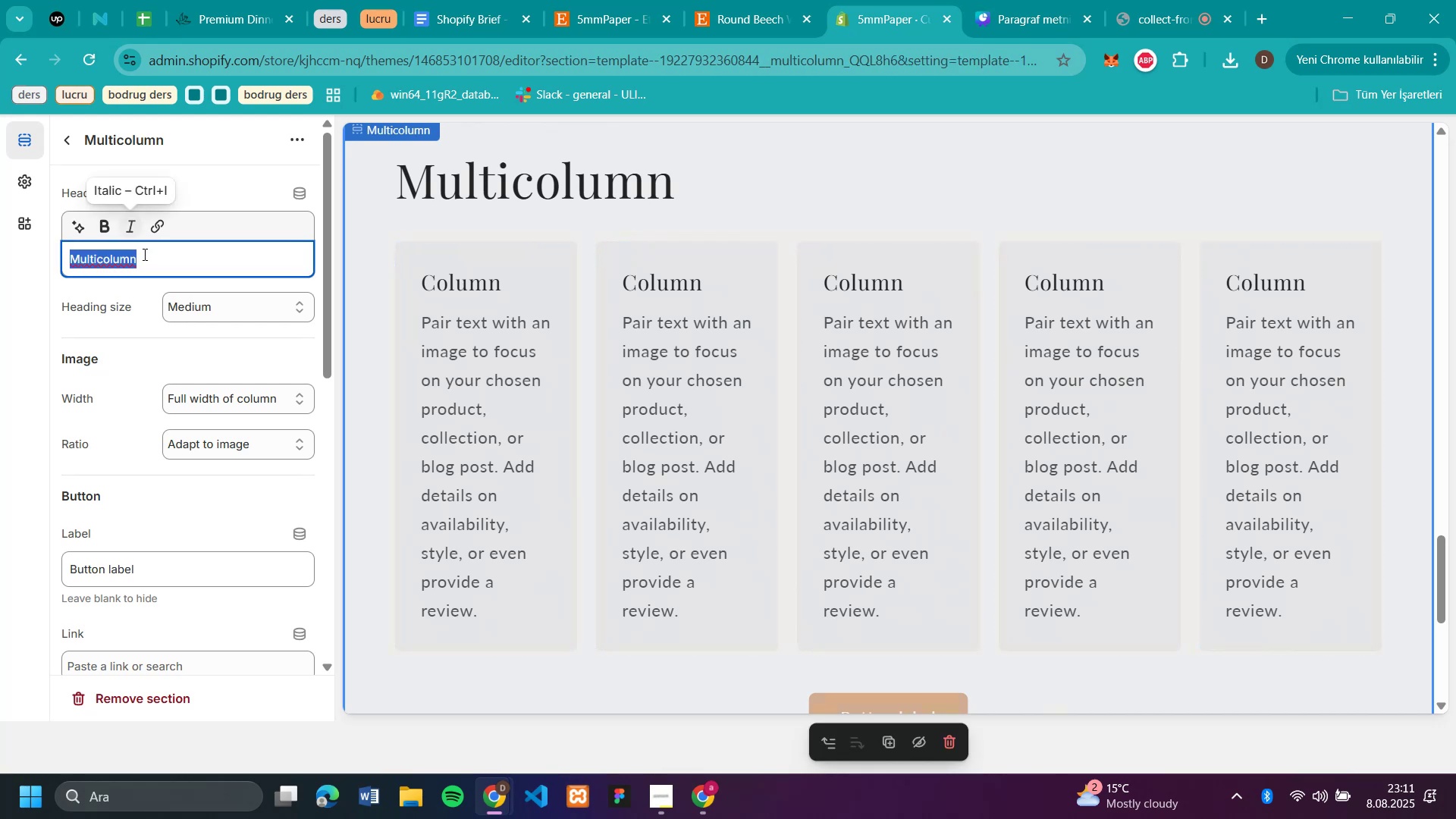 
key(Control+V)
 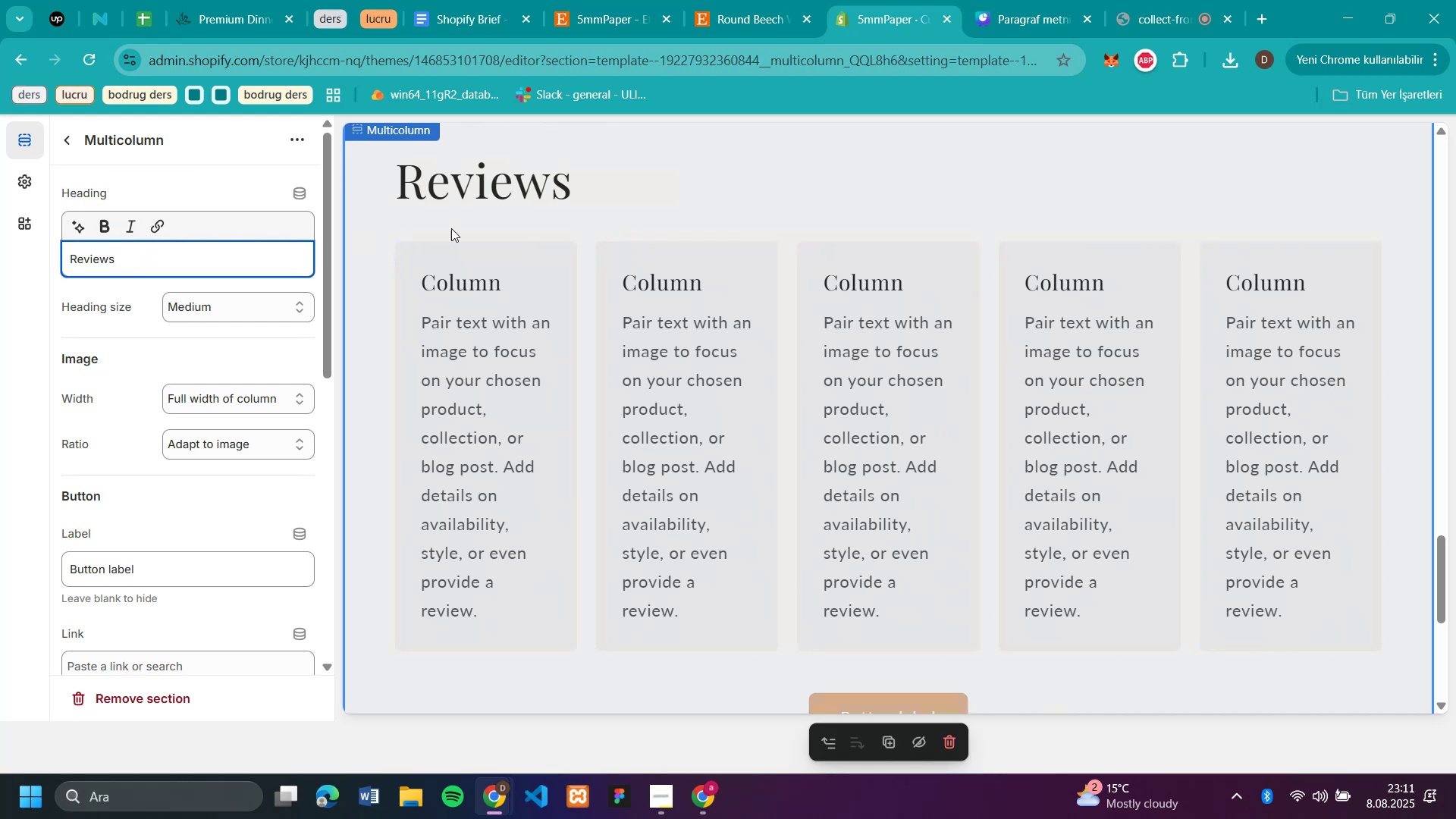 
scroll: coordinate [818, 223], scroll_direction: up, amount: 1.0
 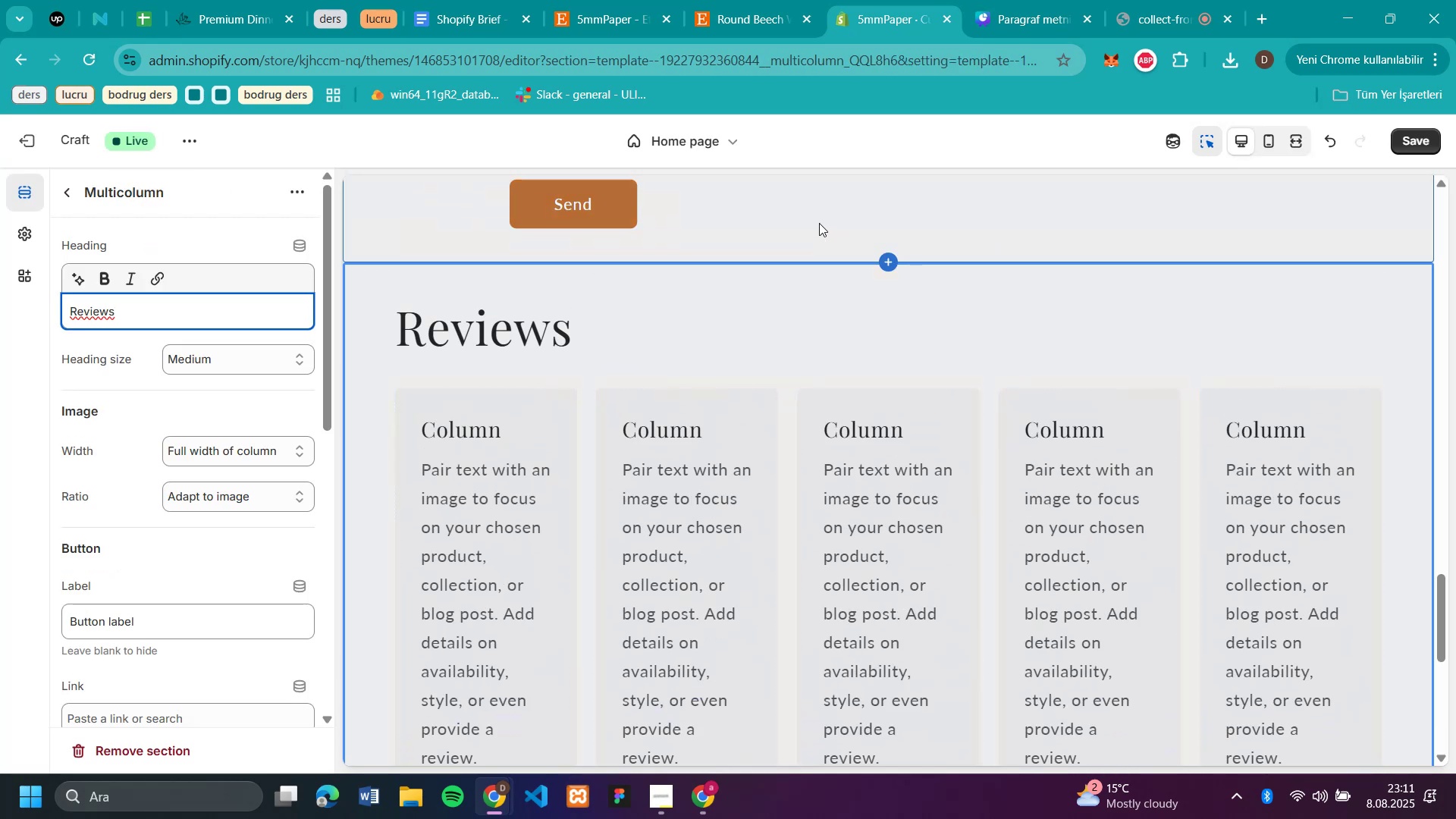 
scroll: coordinate [196, 416], scroll_direction: down, amount: 4.0
 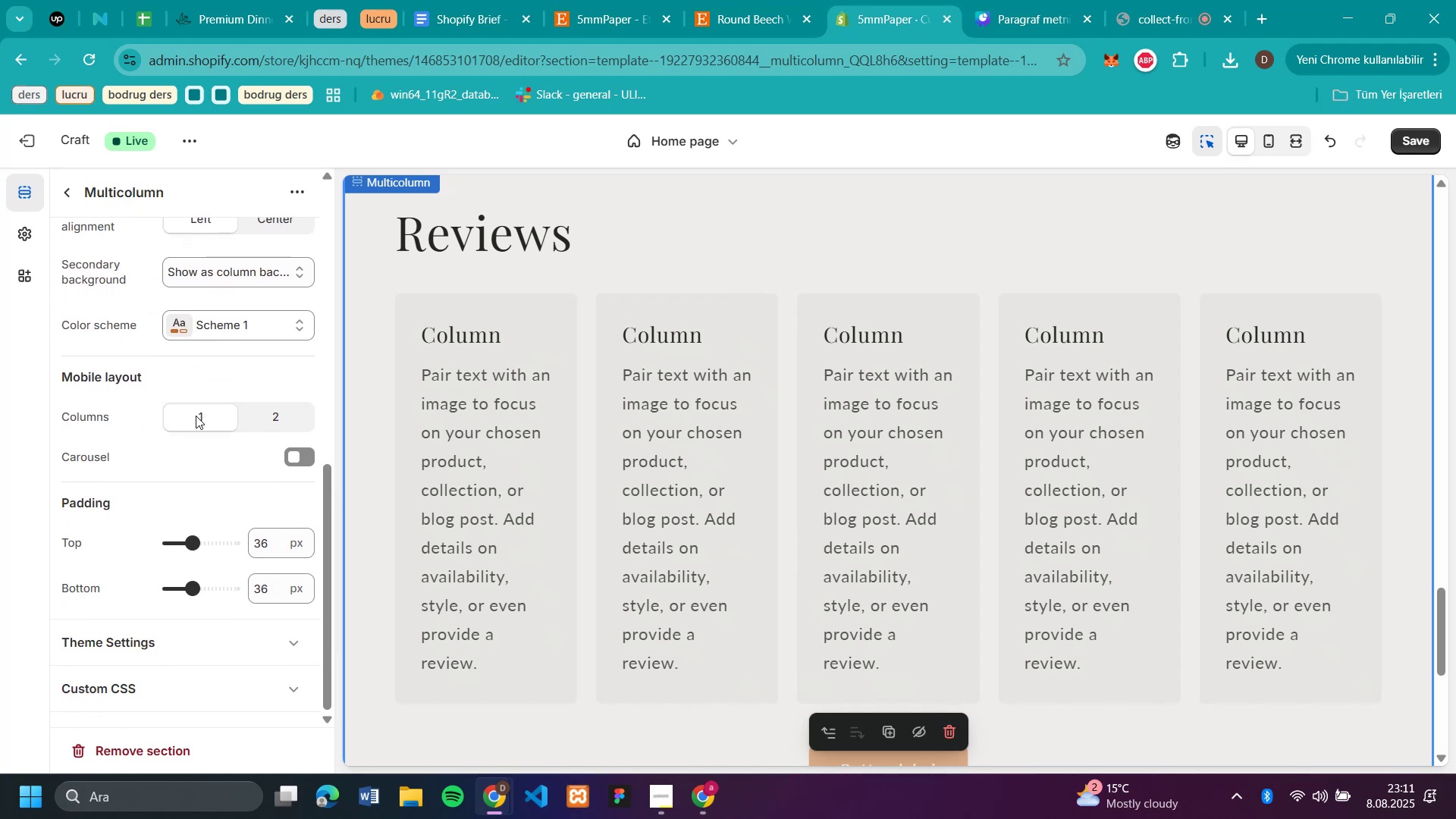 
scroll: coordinate [180, 350], scroll_direction: up, amount: 5.0
 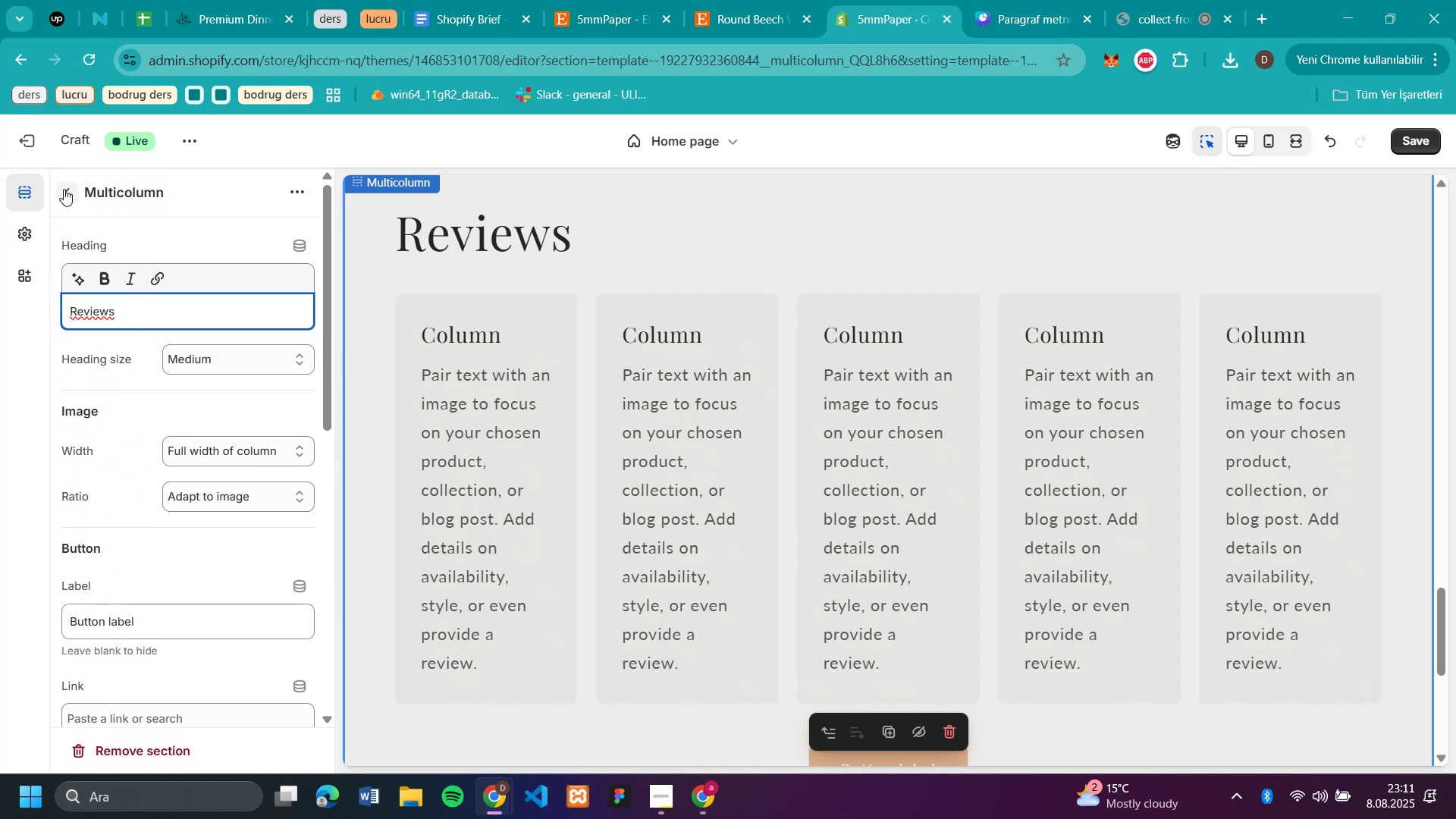 
left_click([63, 191])
 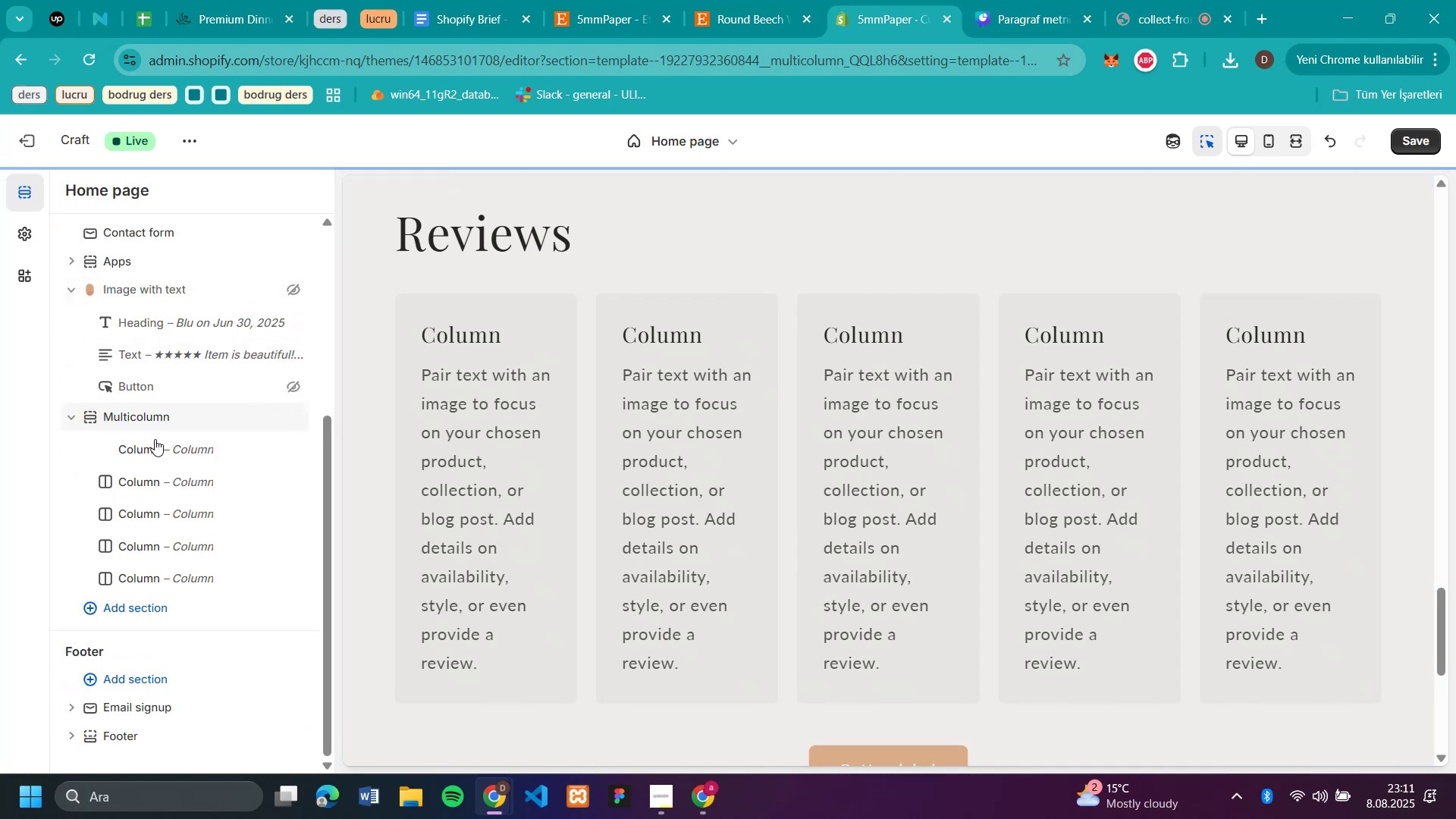 
left_click([152, 449])
 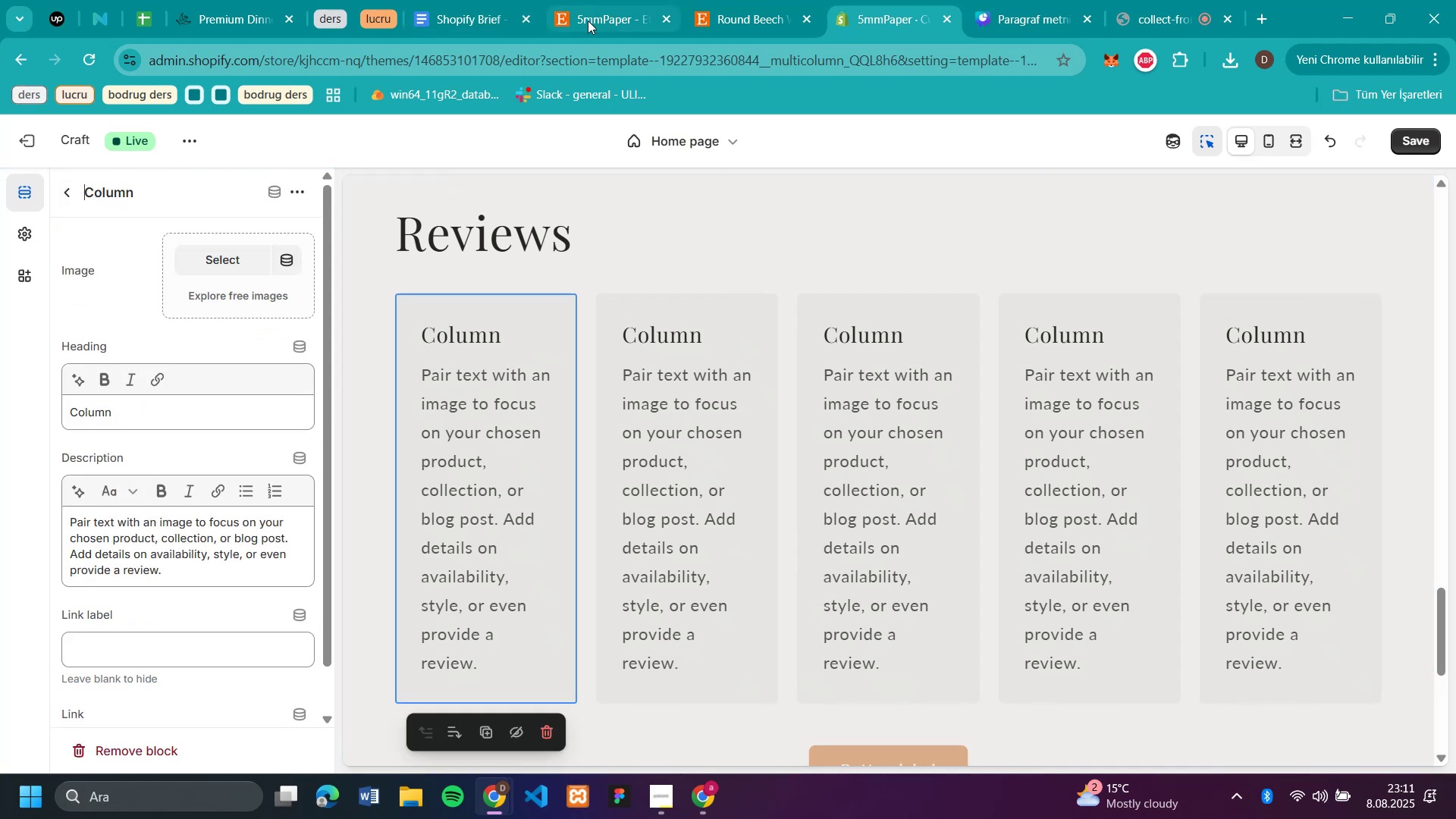 
left_click([588, 20])
 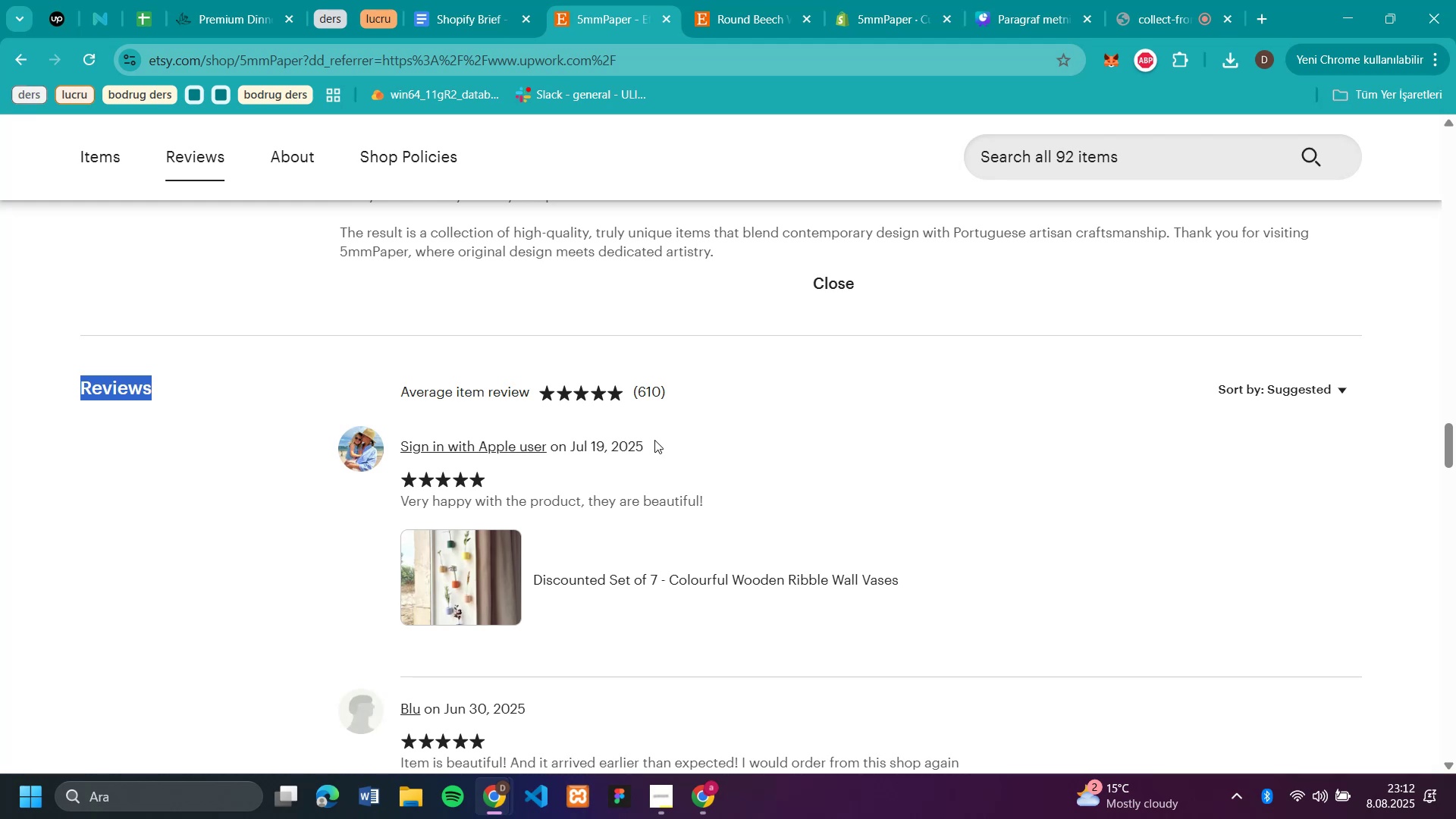 
wait(11.18)
 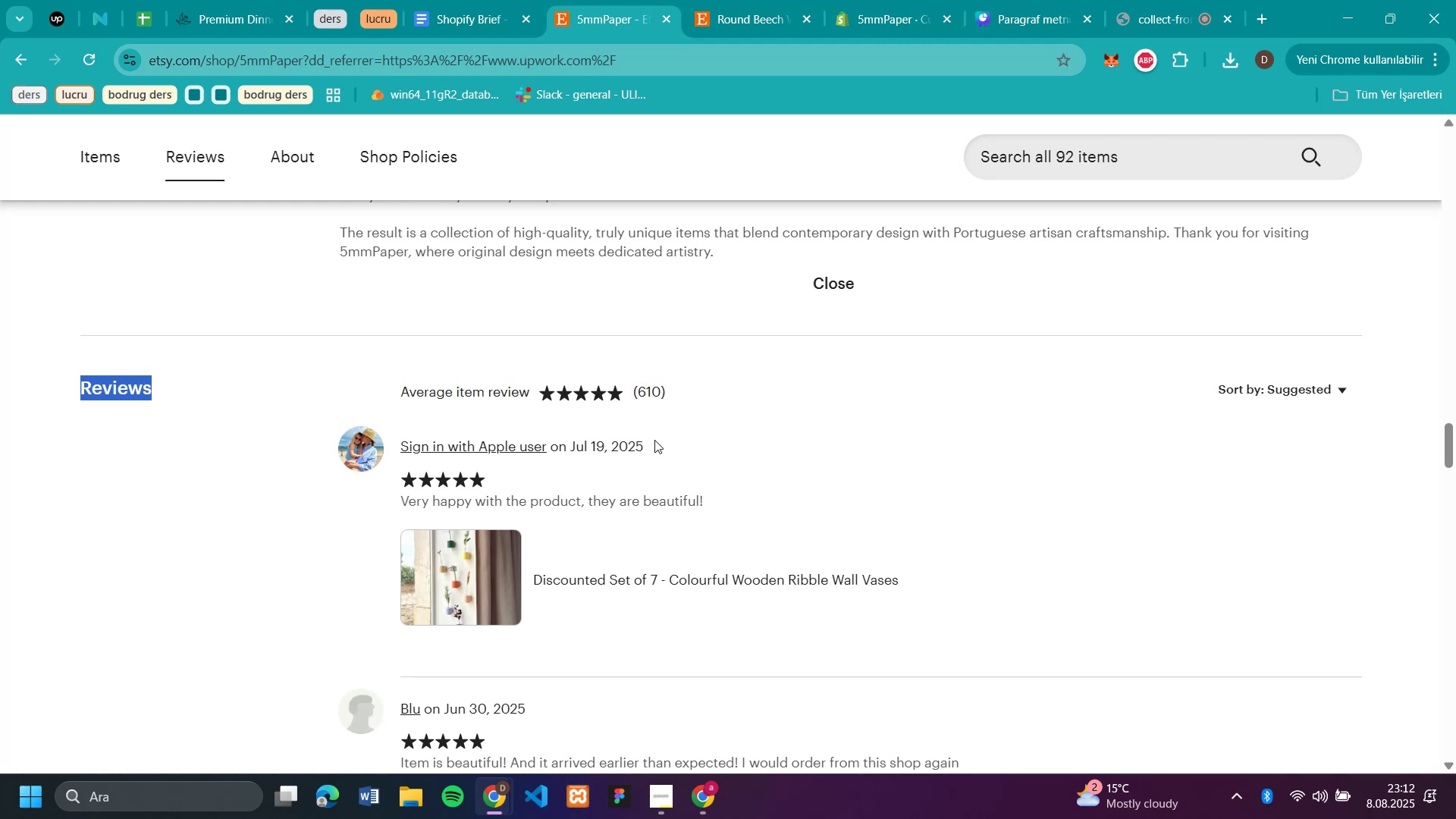 
left_click_drag(start_coordinate=[648, 437], to_coordinate=[397, 427])
 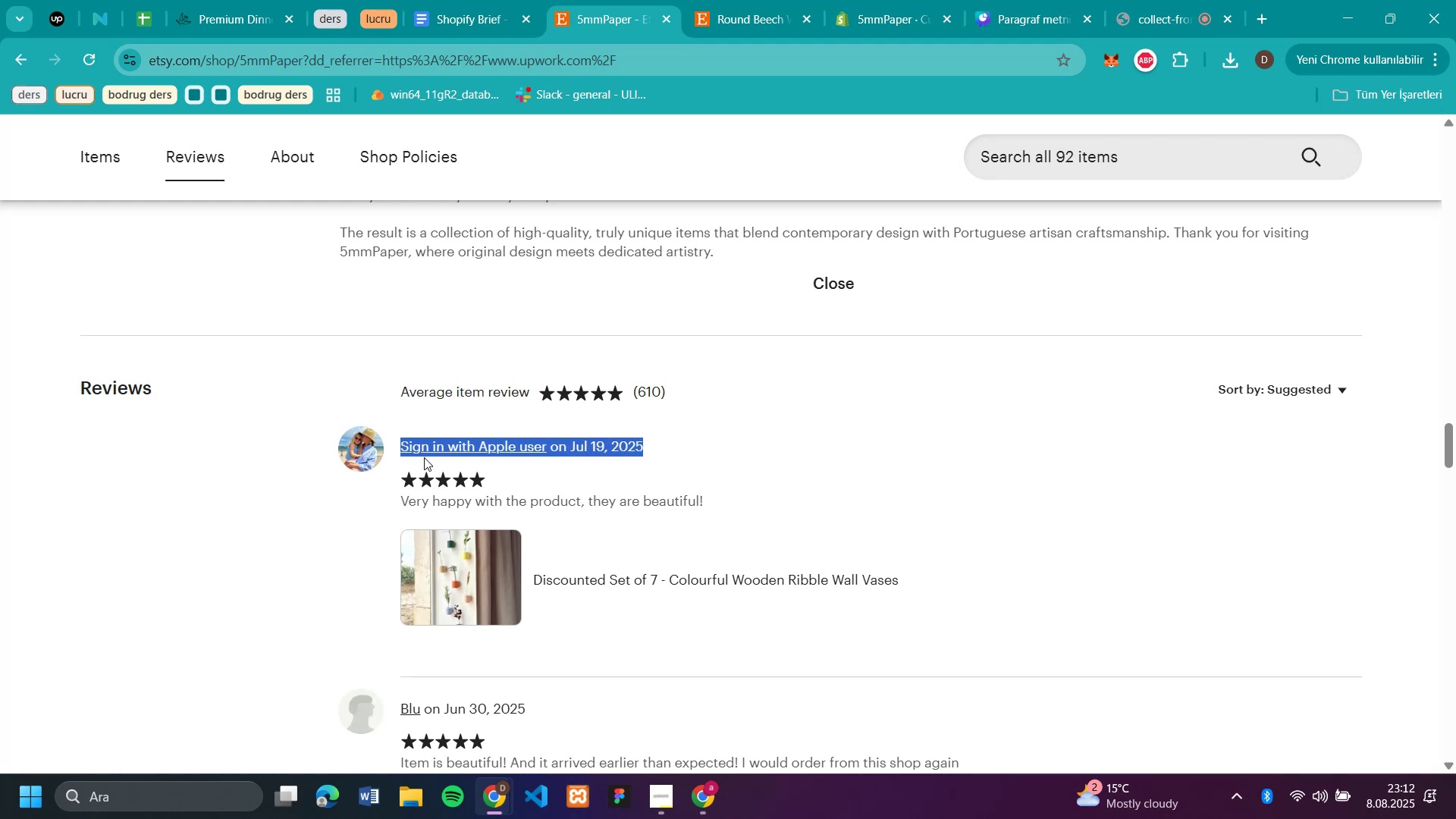 
hold_key(key=ControlLeft, duration=0.72)
 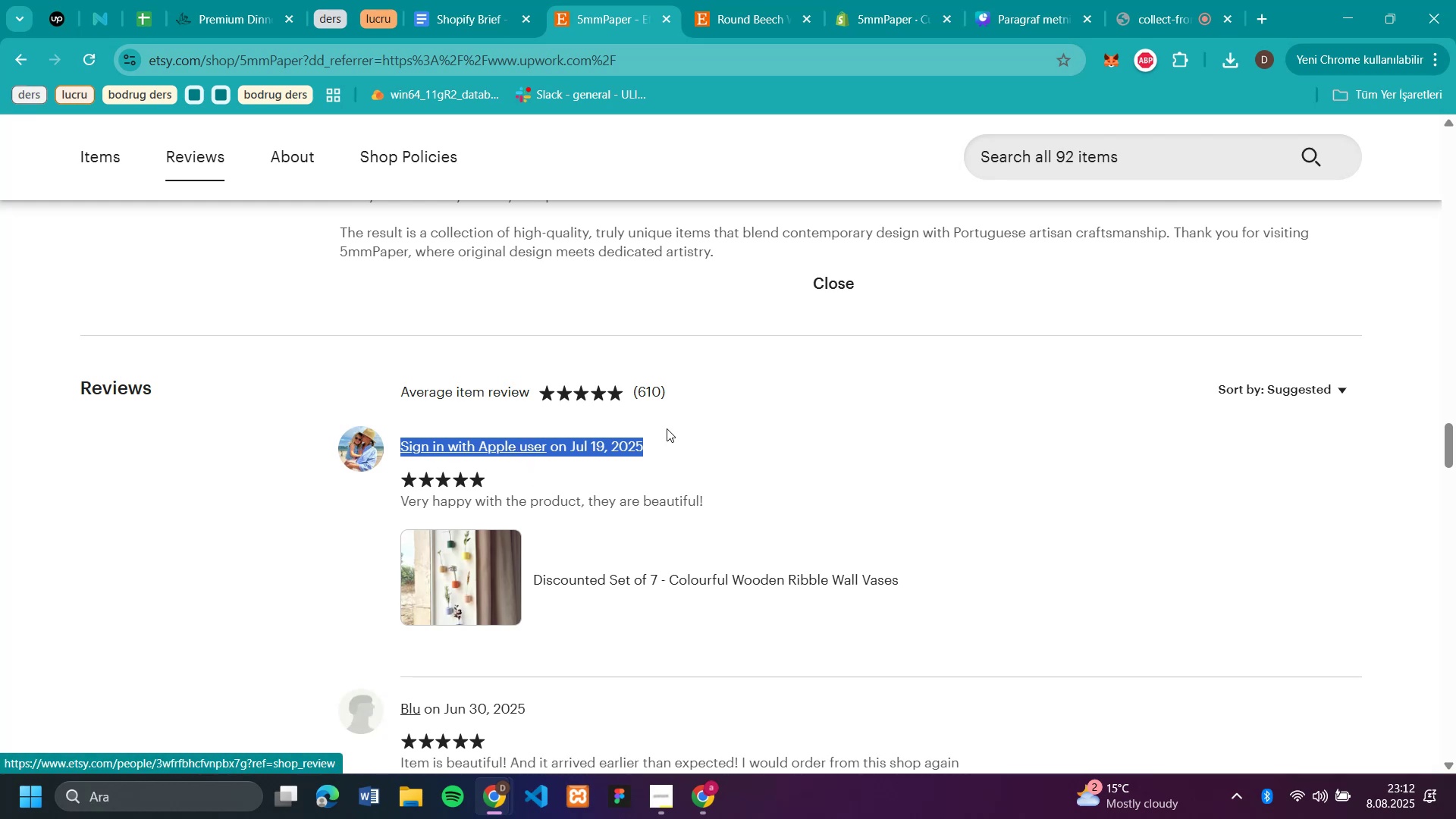 
left_click([729, 435])
 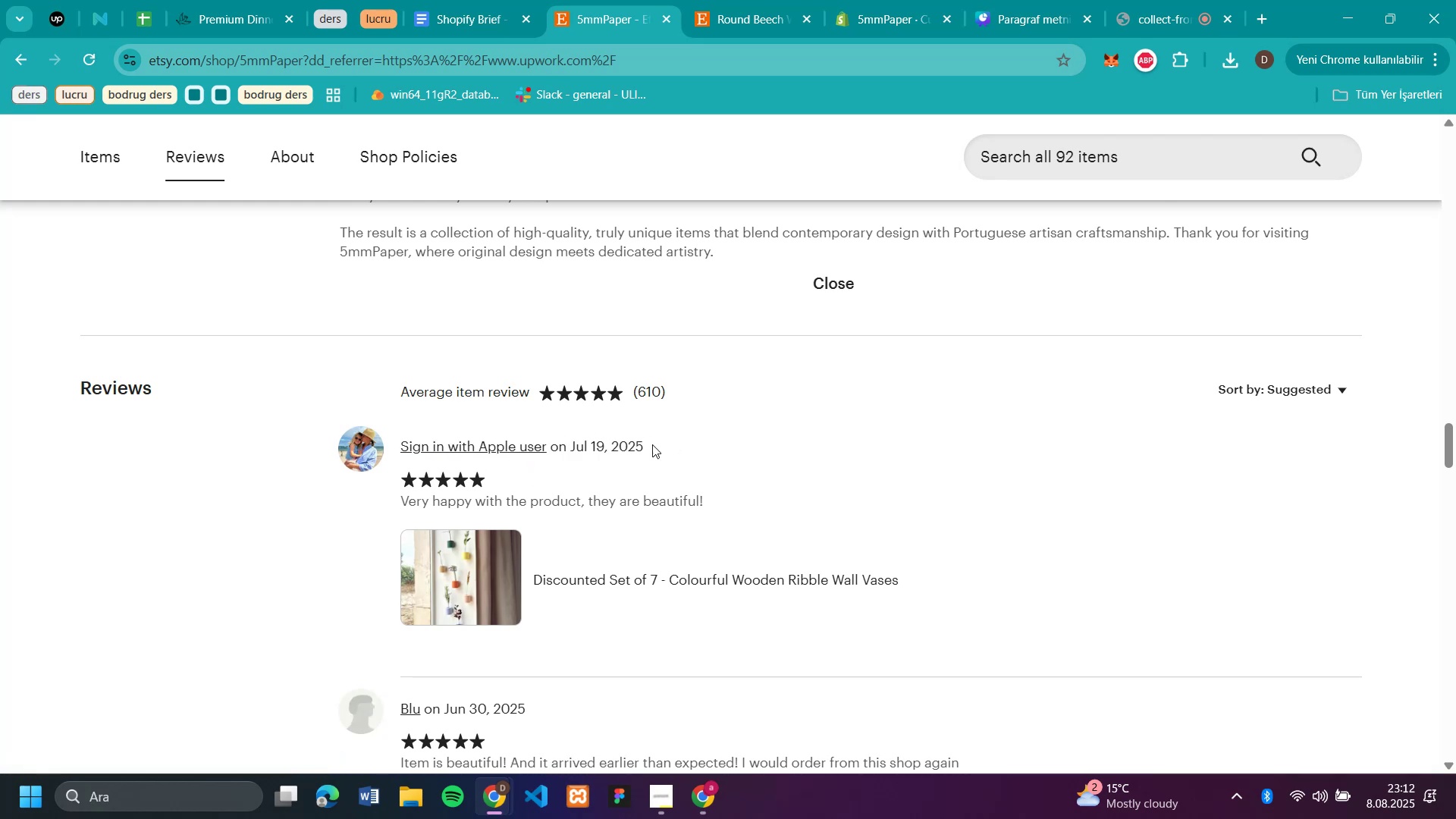 
left_click_drag(start_coordinate=[652, 444], to_coordinate=[520, 447])
 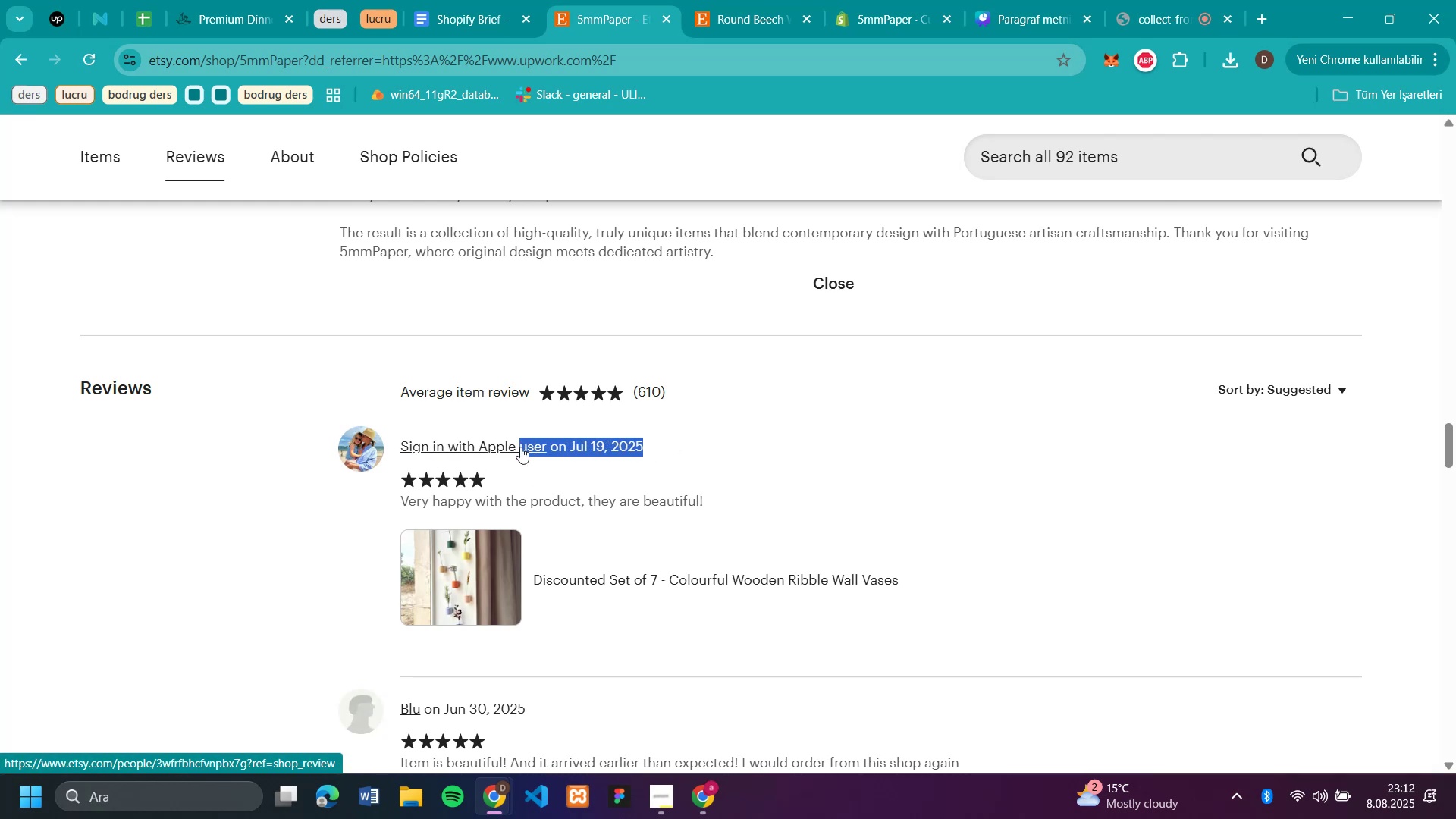 
key(Control+C)
 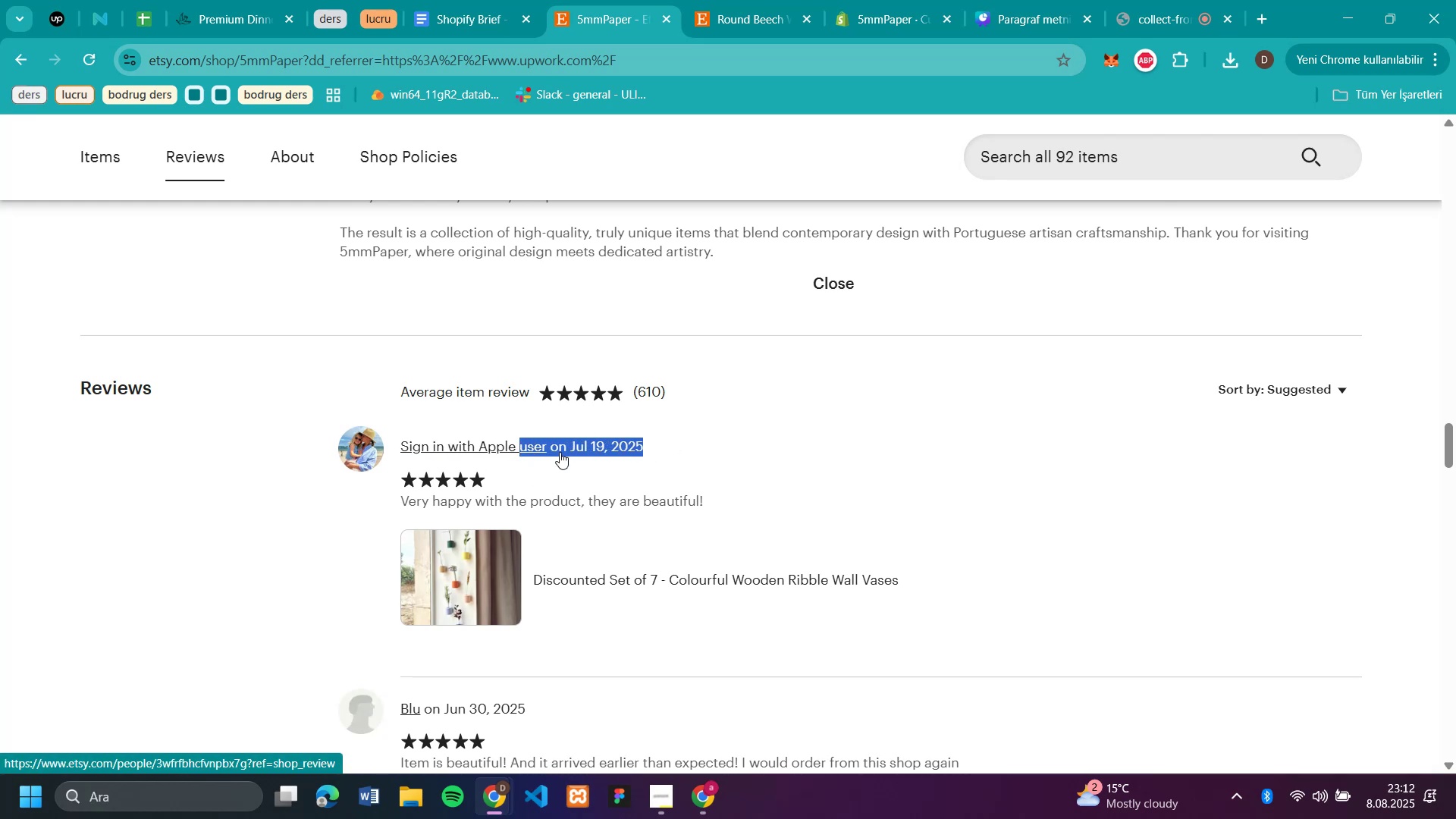 
scroll: coordinate [158, 488], scroll_direction: down, amount: 15.0
 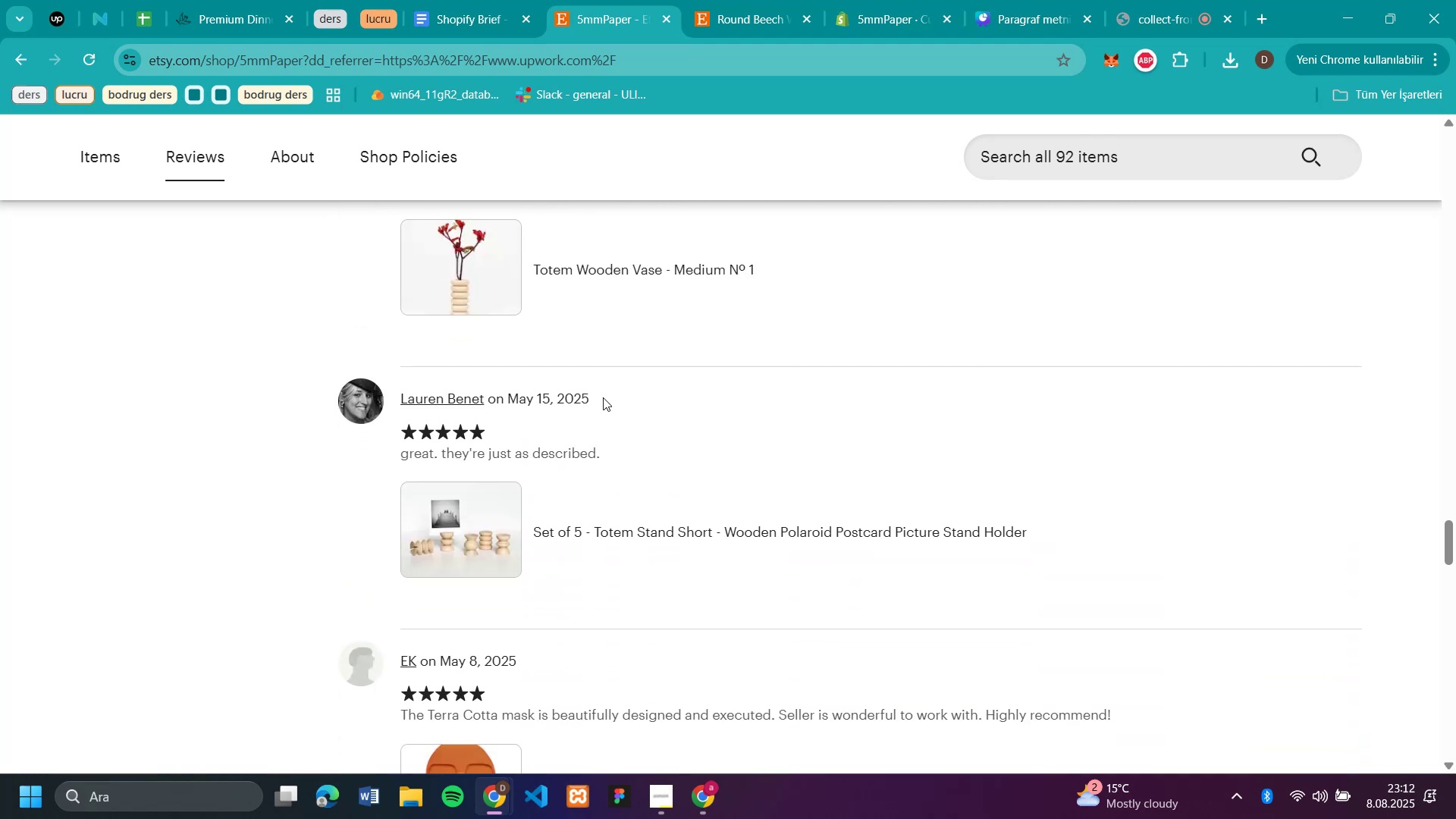 
left_click_drag(start_coordinate=[602, 394], to_coordinate=[400, 401])
 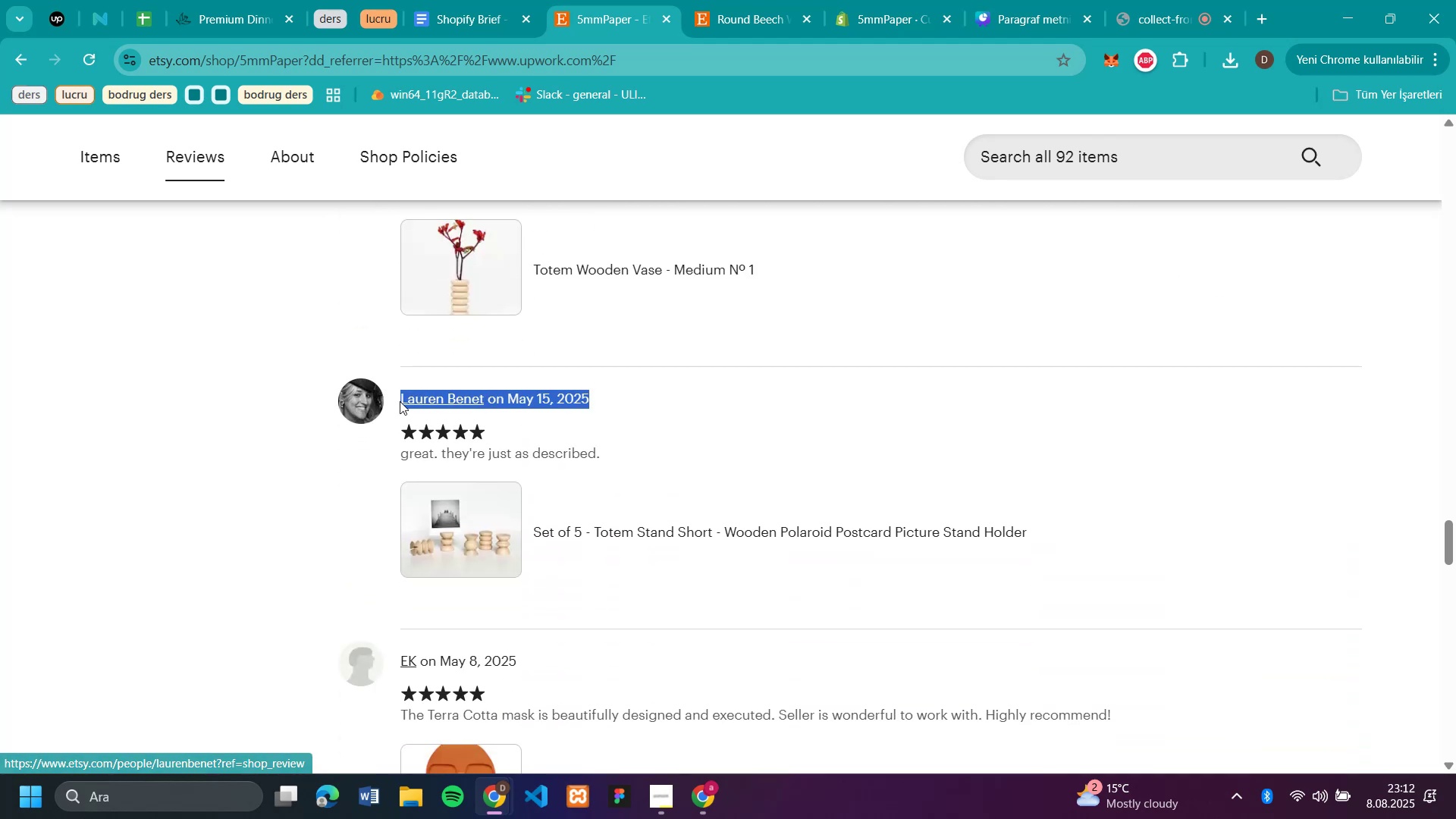 
key(Control+C)
 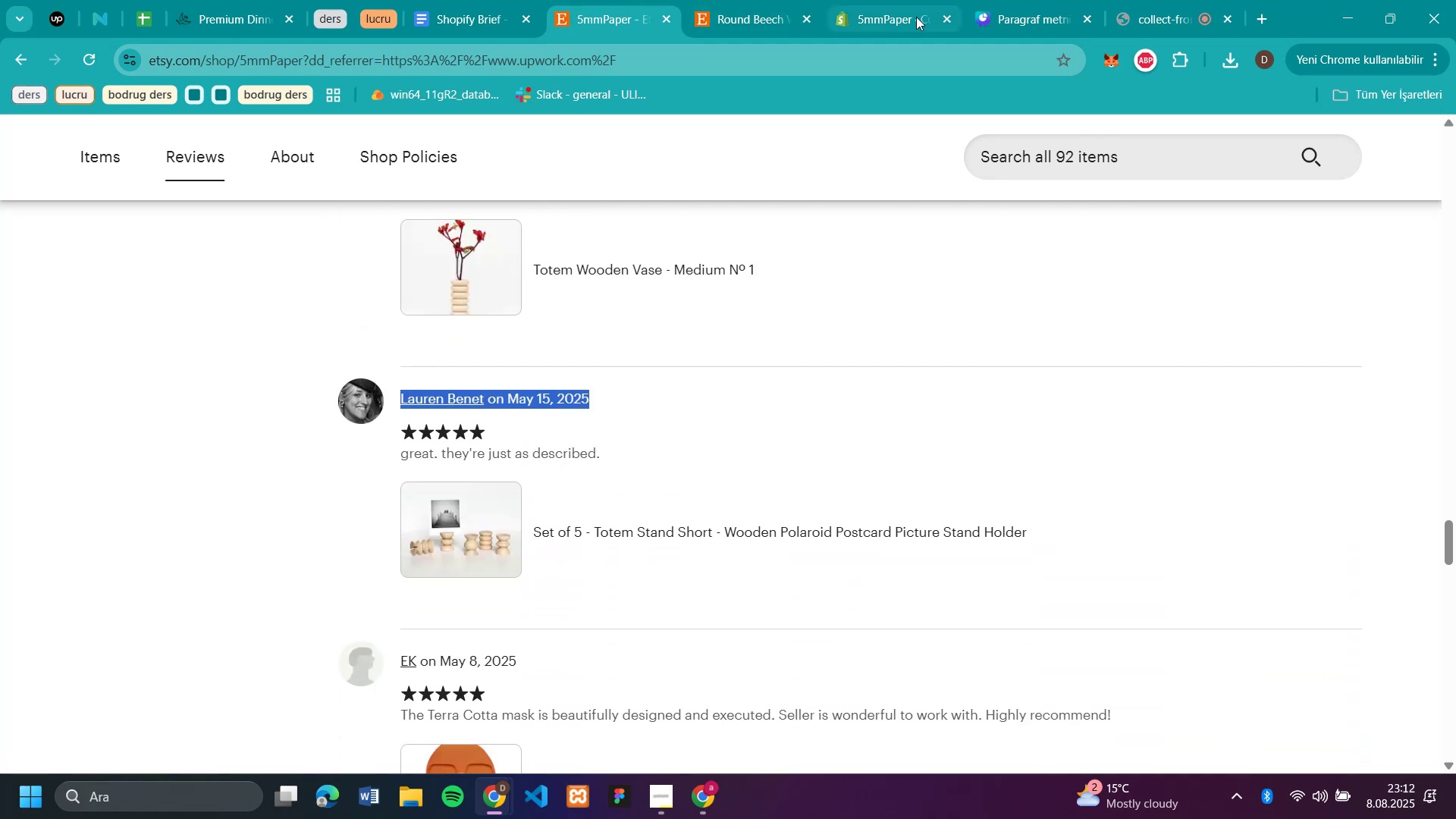 
left_click([897, 17])
 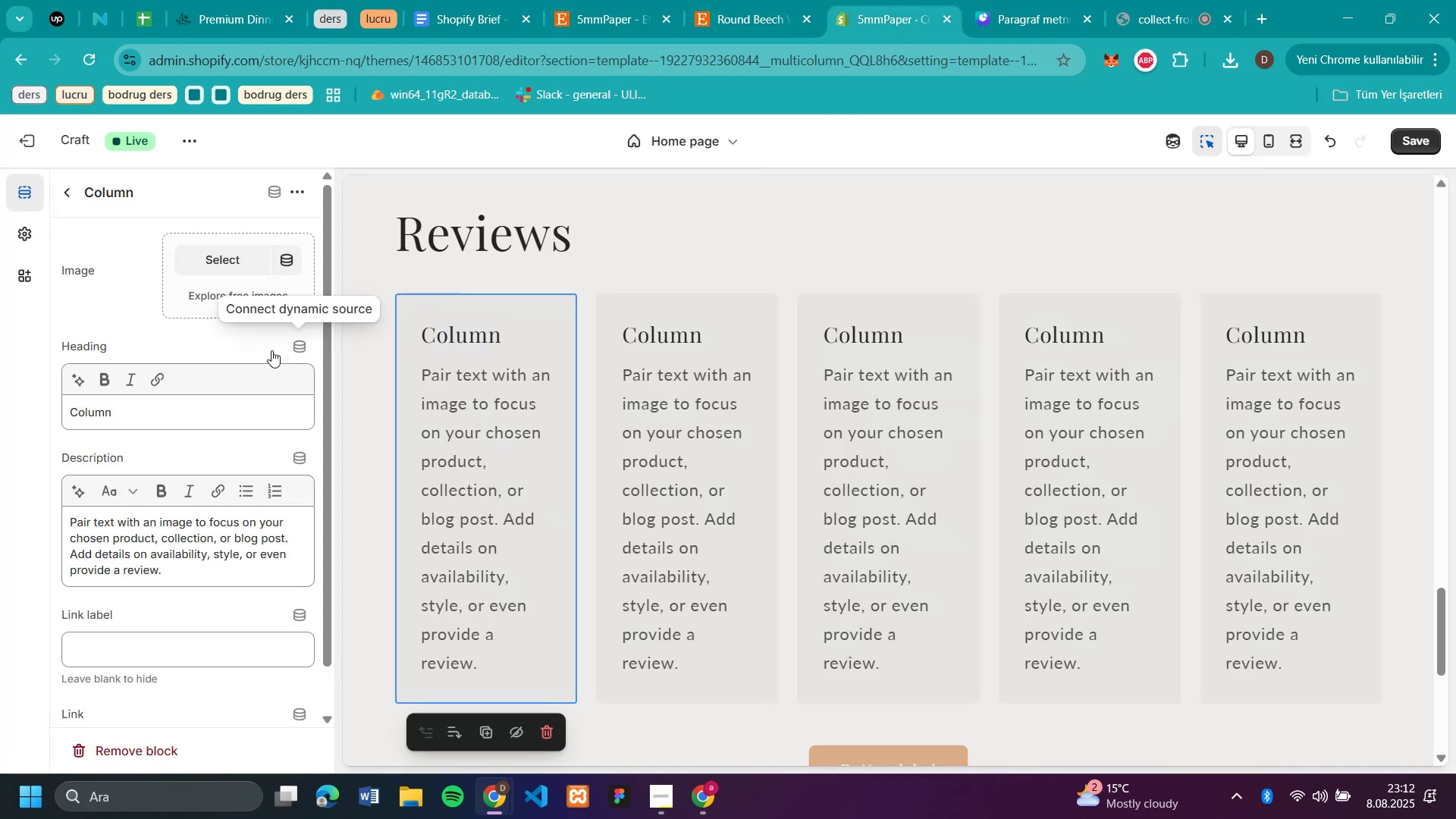 
left_click_drag(start_coordinate=[111, 419], to_coordinate=[1, 419])
 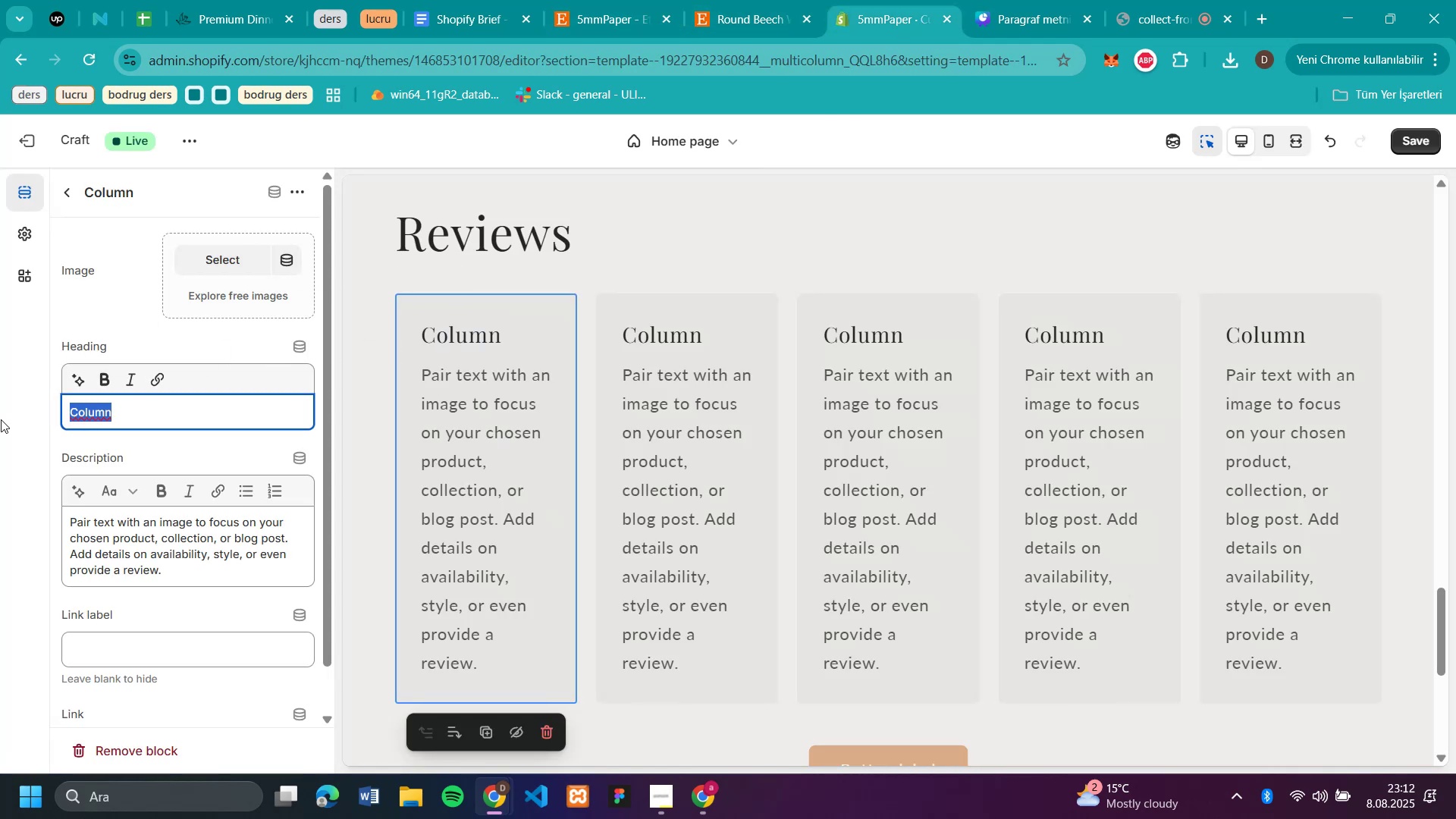 
key(Control+V)
 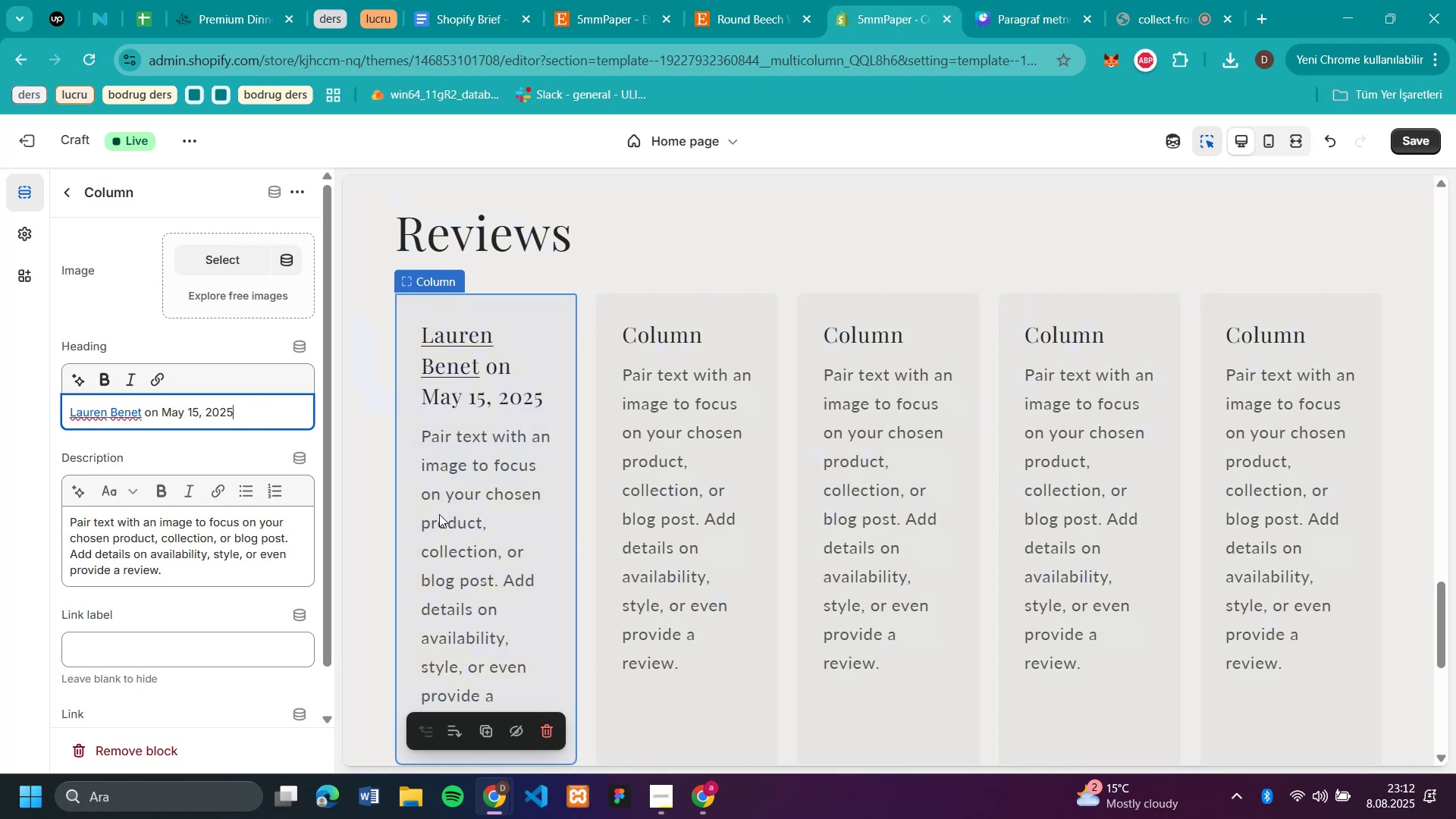 
wait(6.39)
 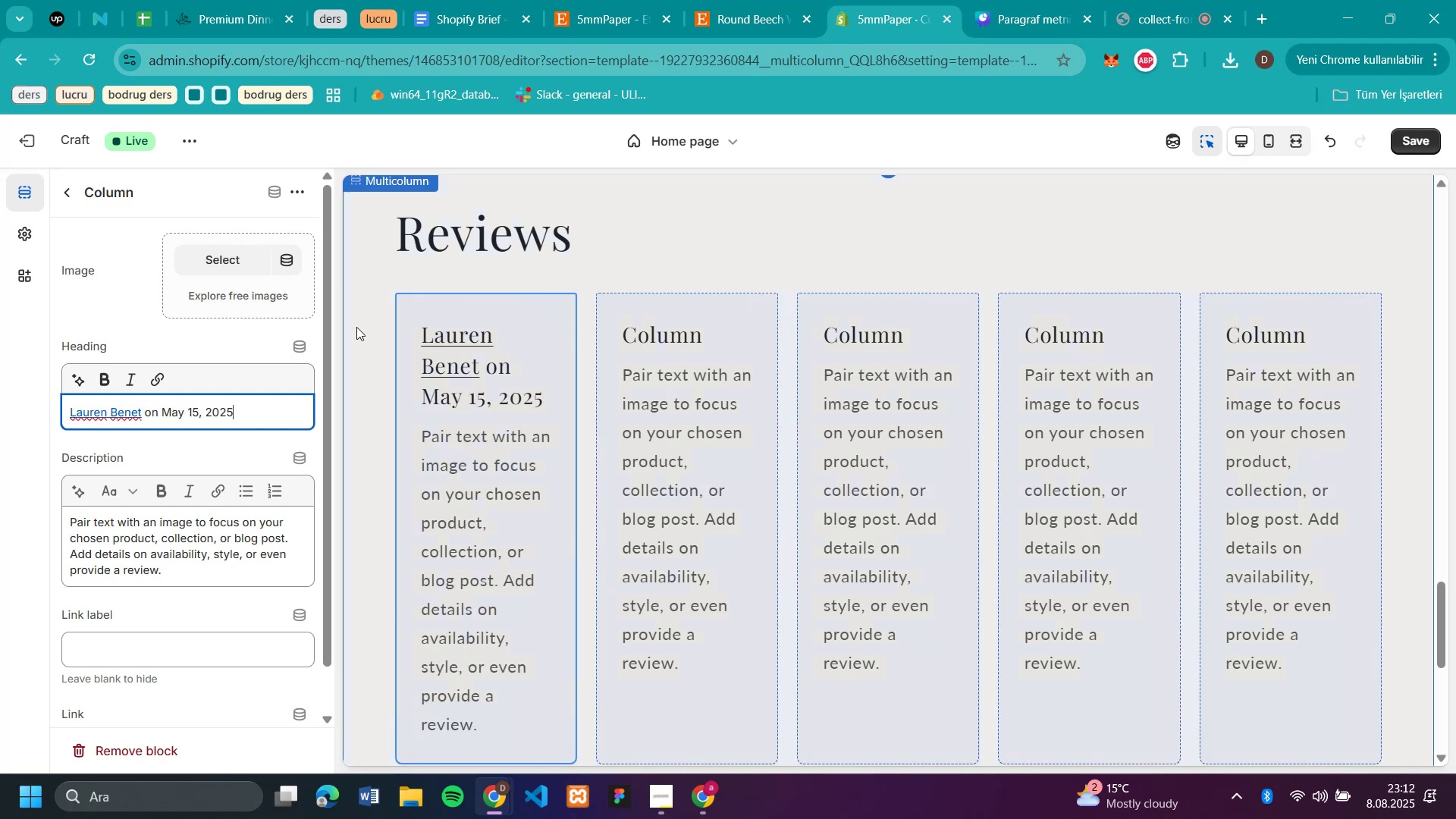 
scroll: coordinate [489, 548], scroll_direction: down, amount: 1.0
 